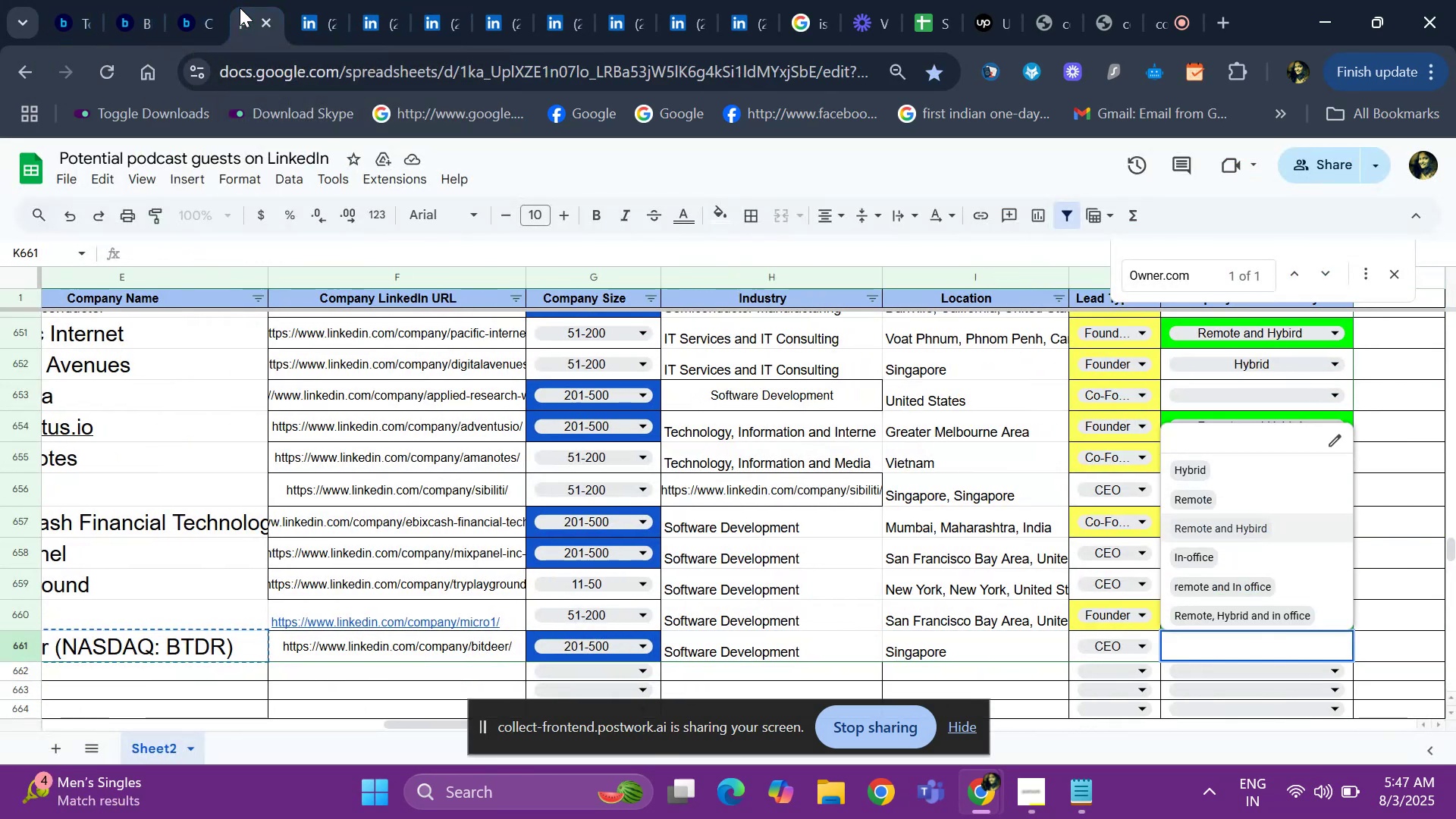 
key(ArrowDown)
 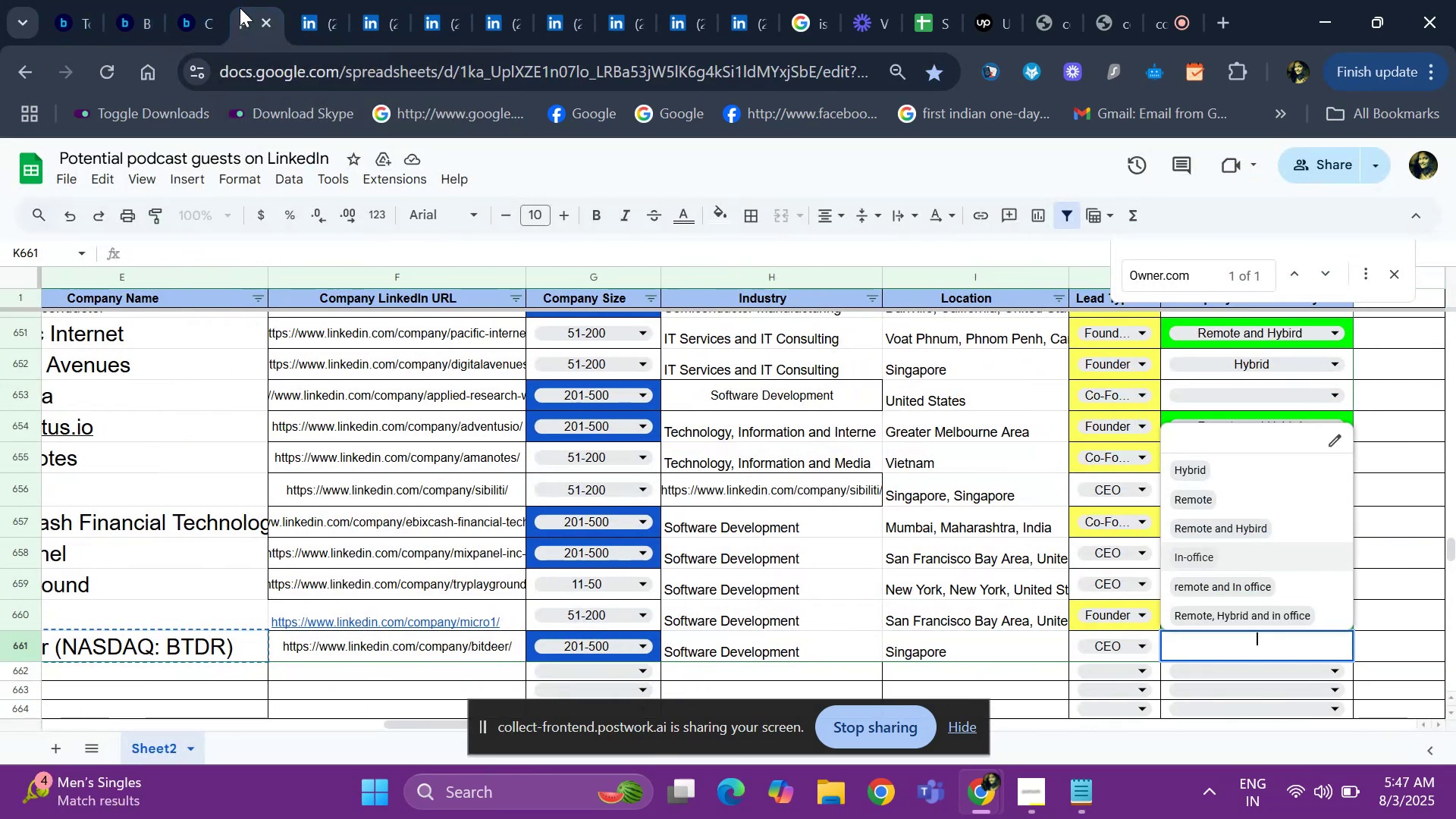 
key(ArrowDown)
 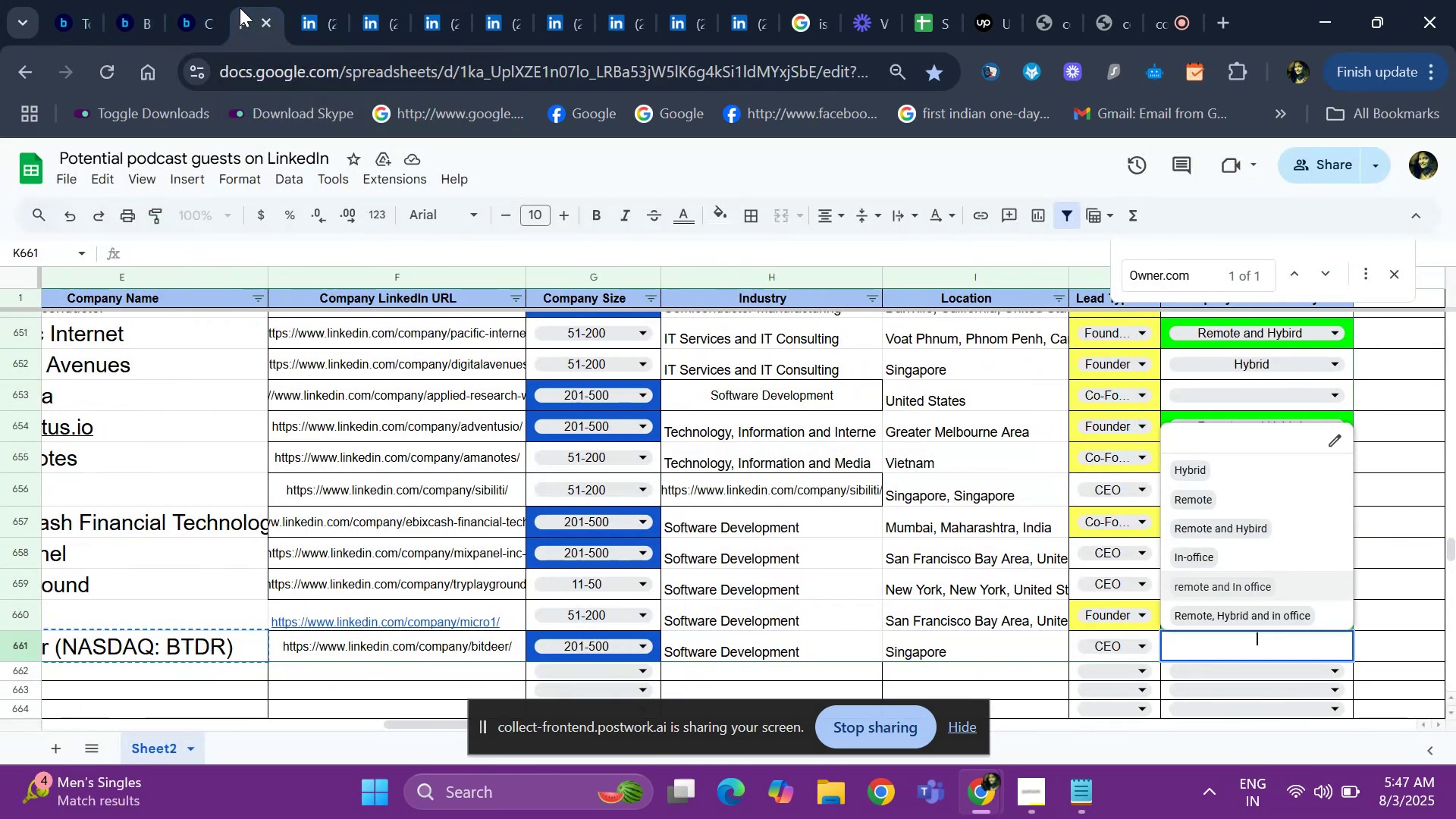 
key(ArrowDown)
 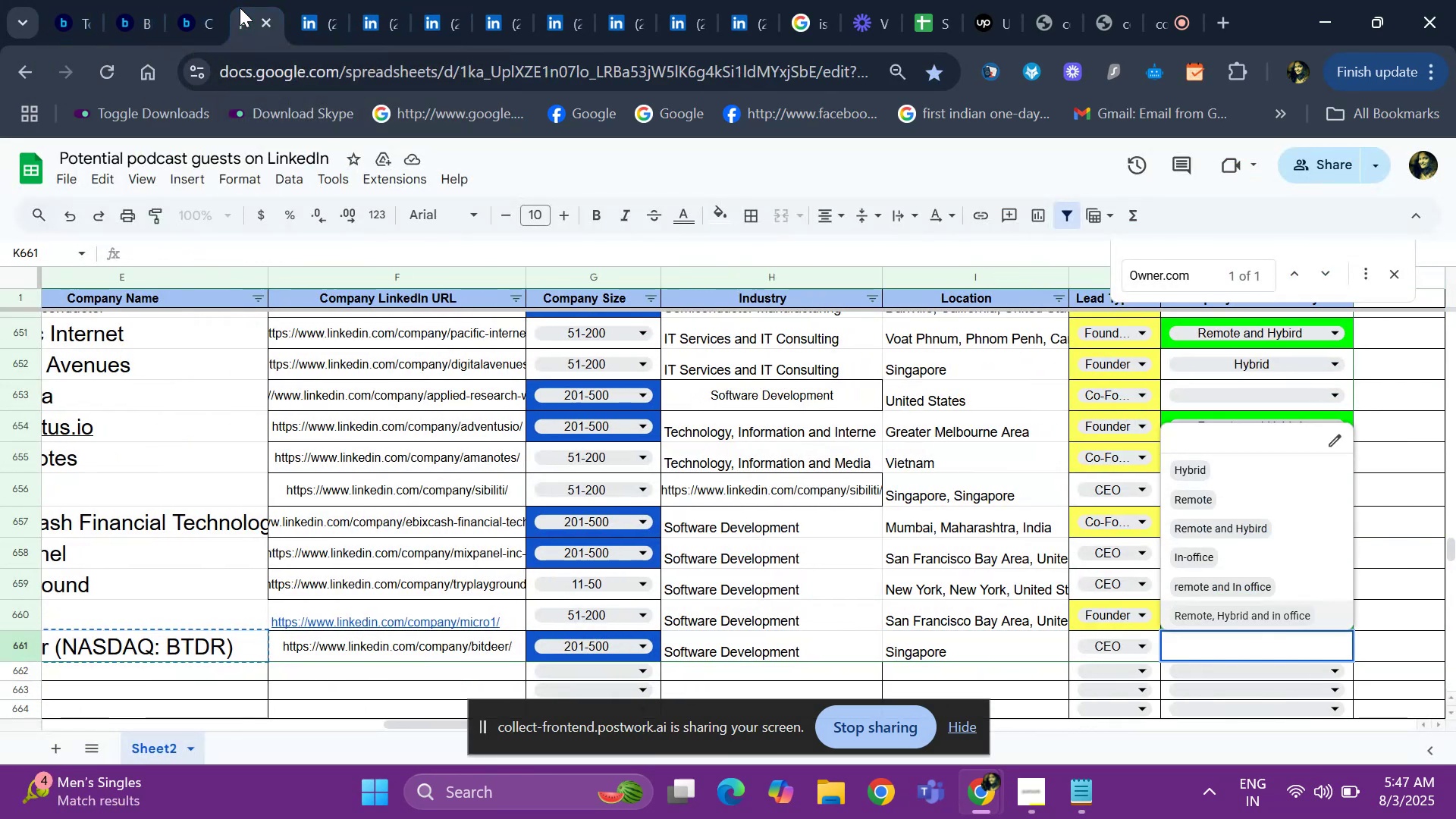 
key(Enter)
 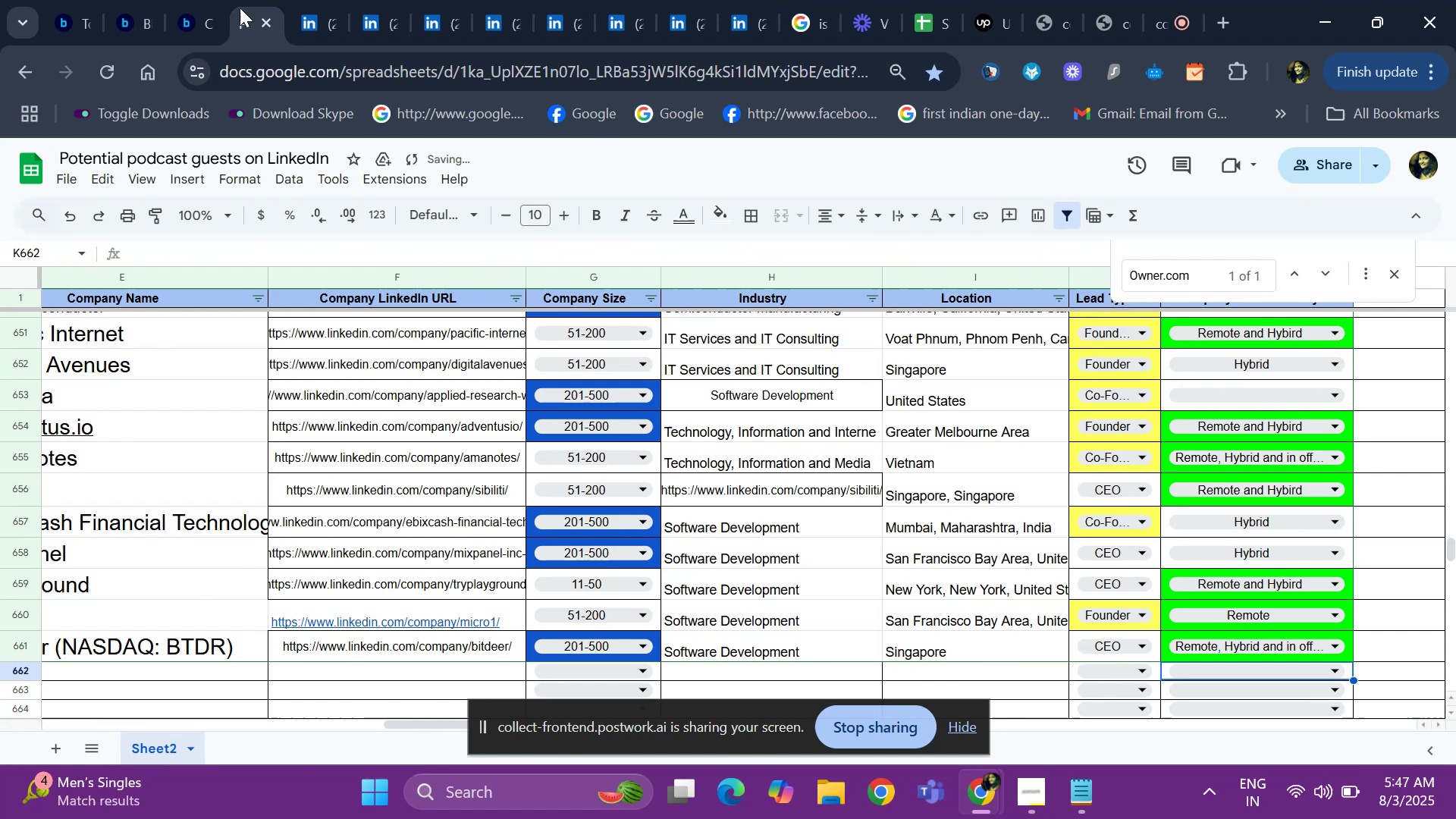 
hold_key(key=ArrowLeft, duration=1.17)
 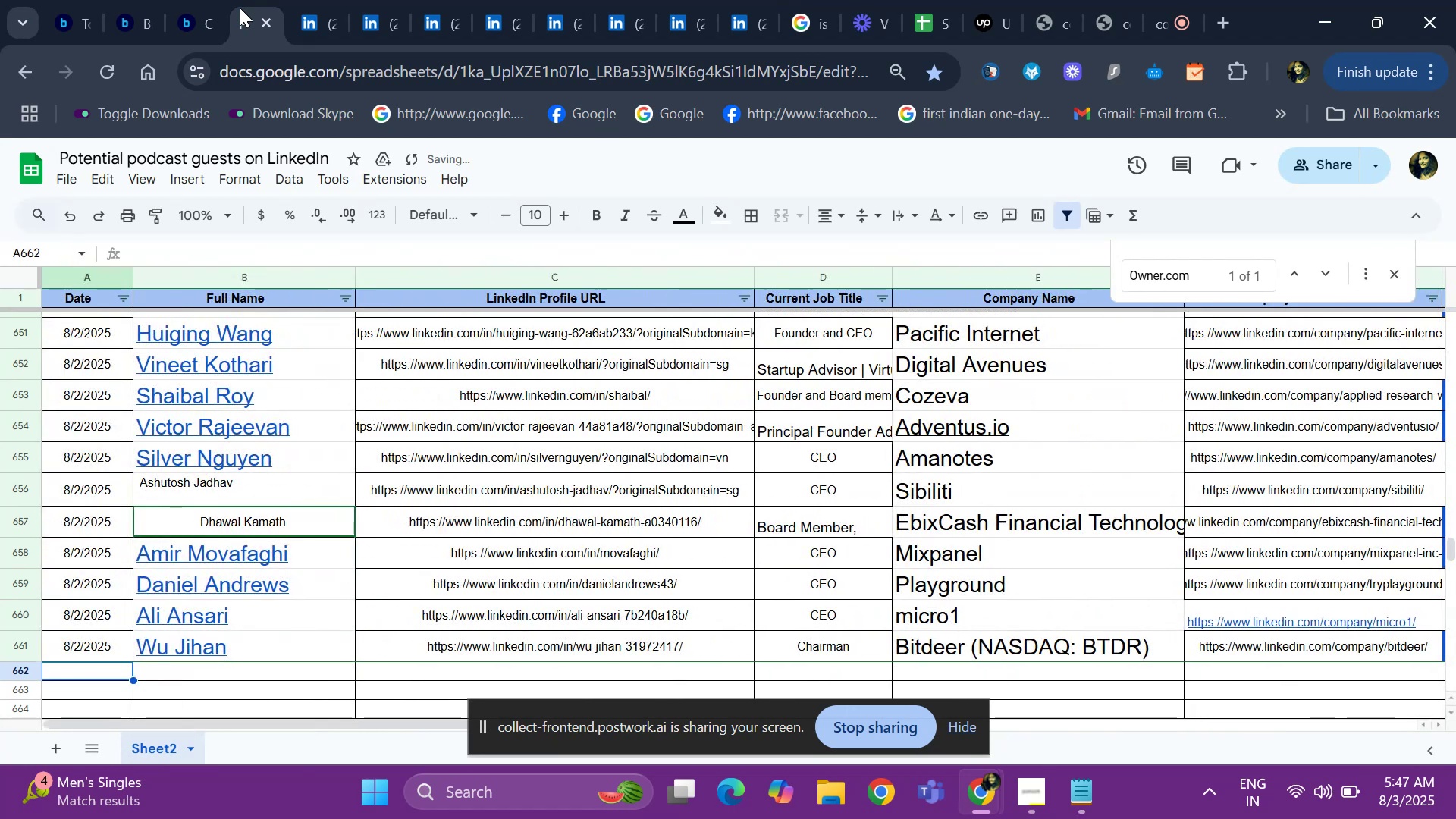 
key(Control+D)
 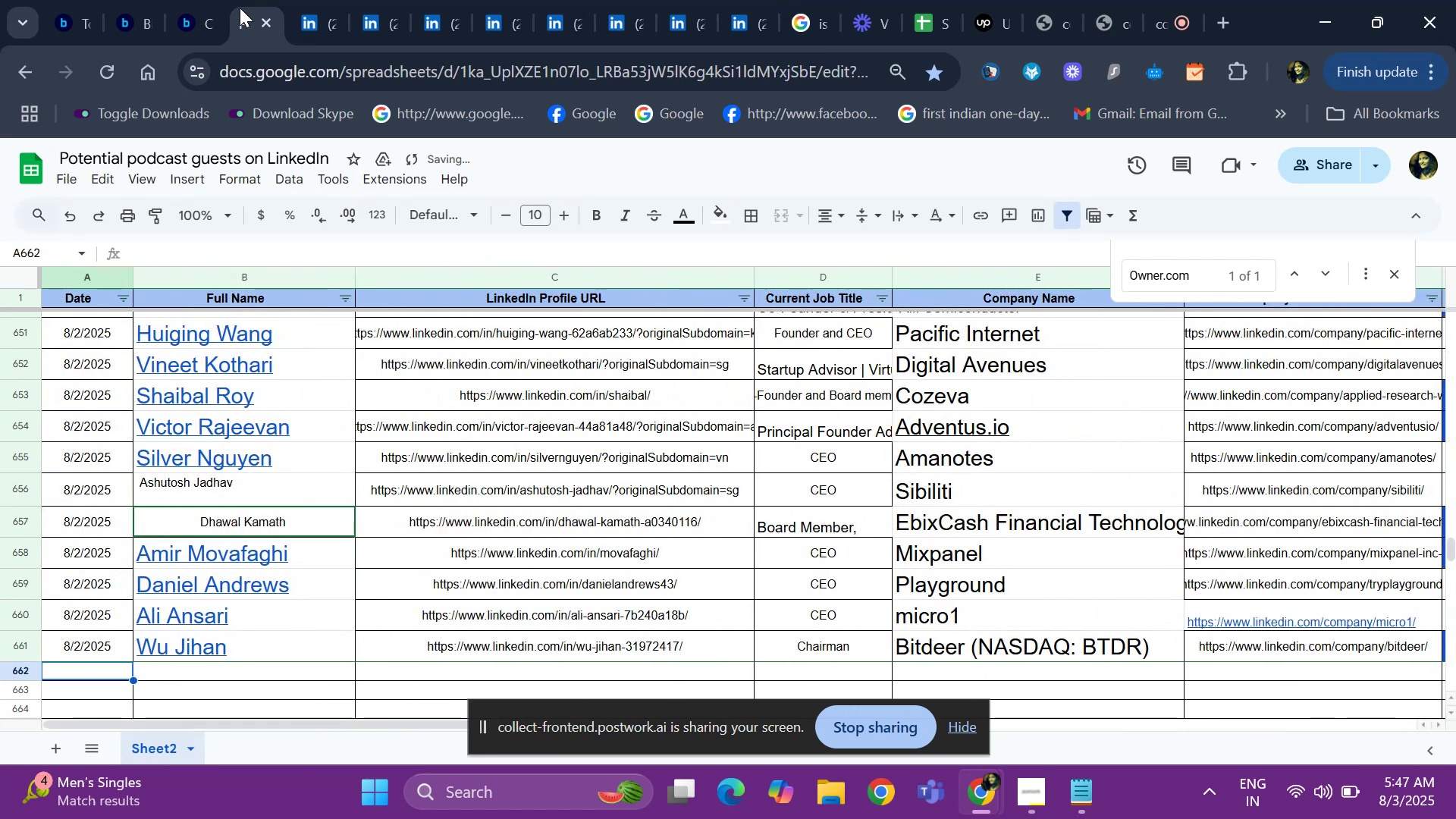 
key(ArrowRight)
 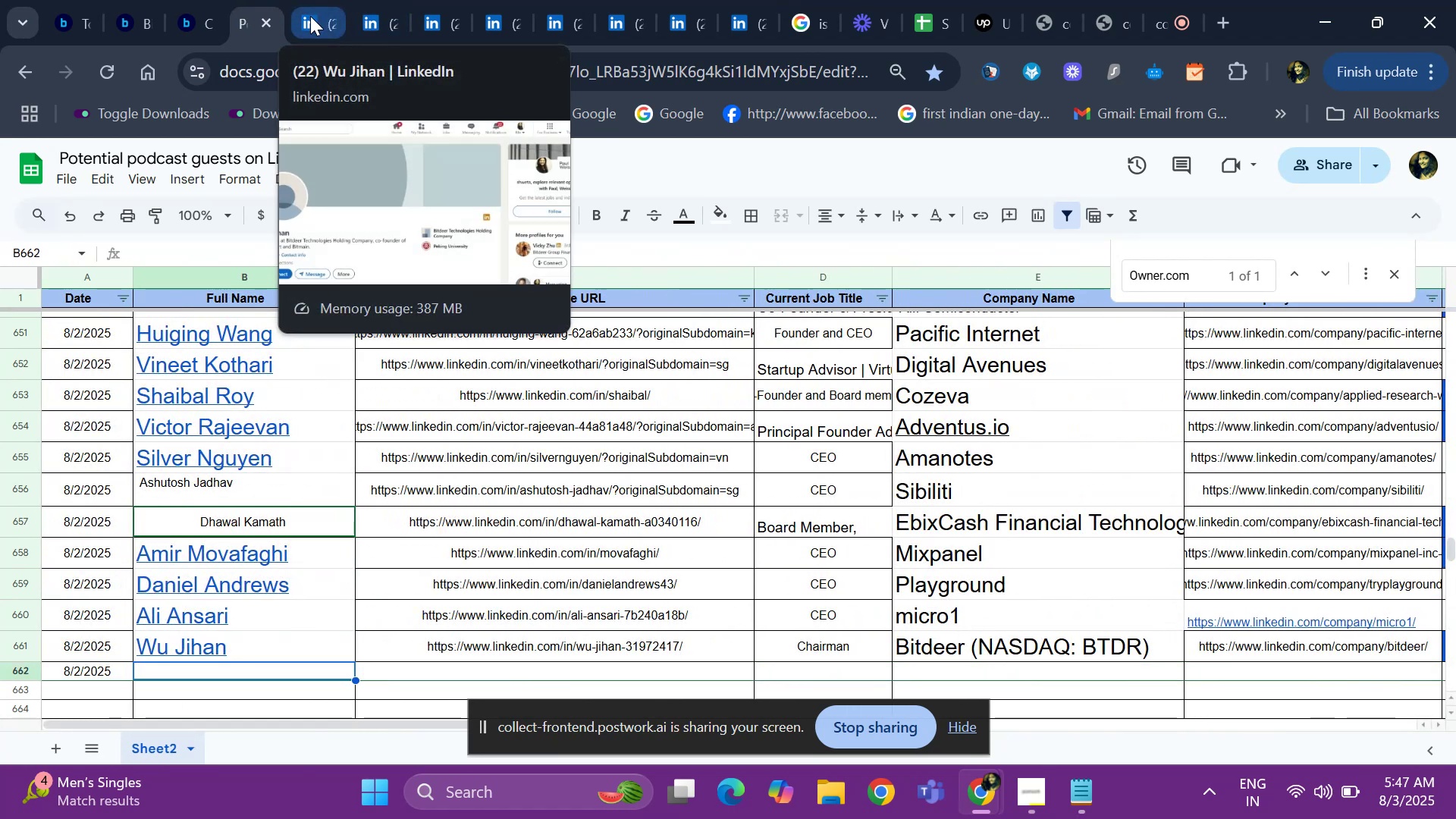 
wait(5.82)
 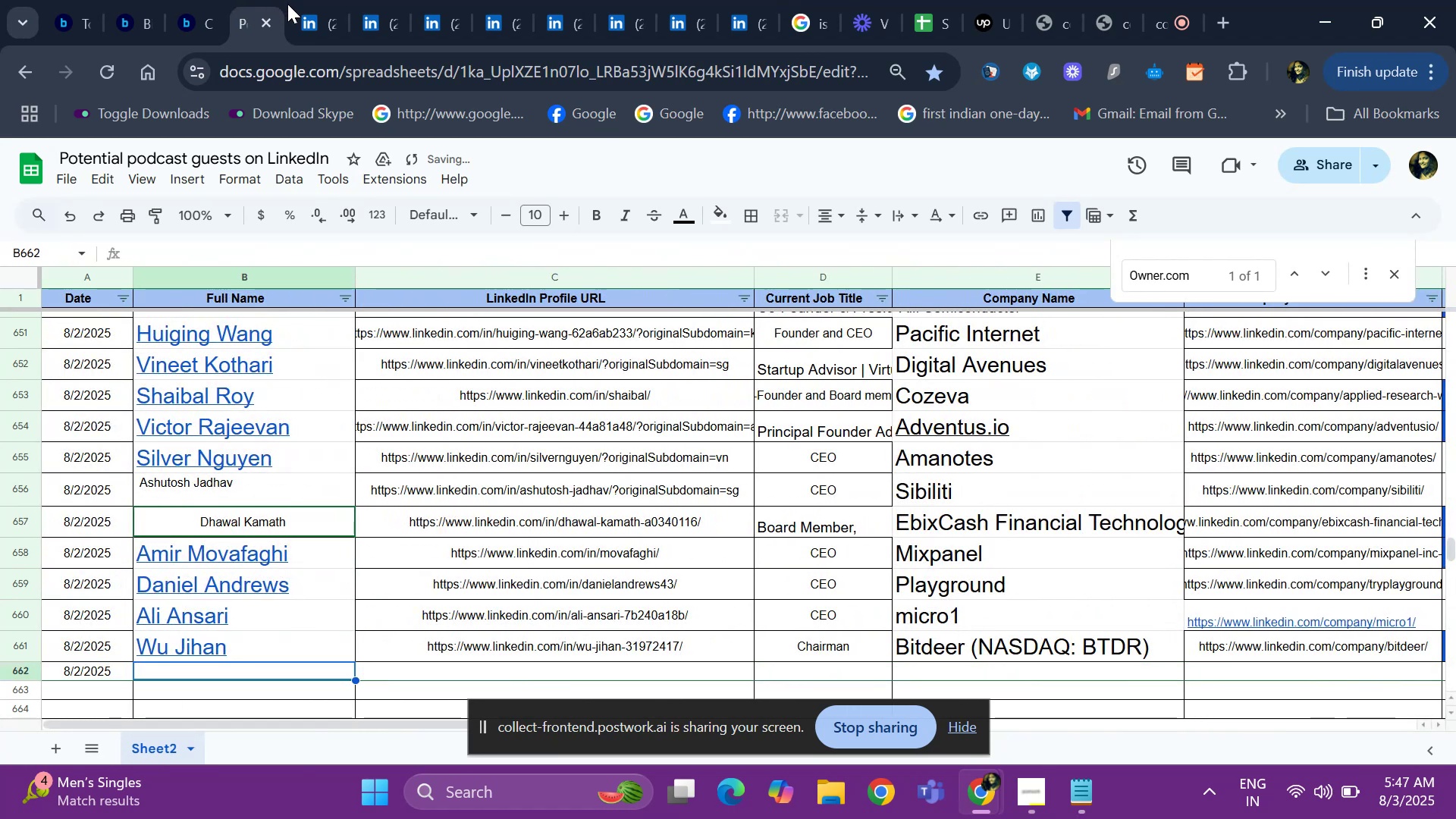 
left_click([310, 16])
 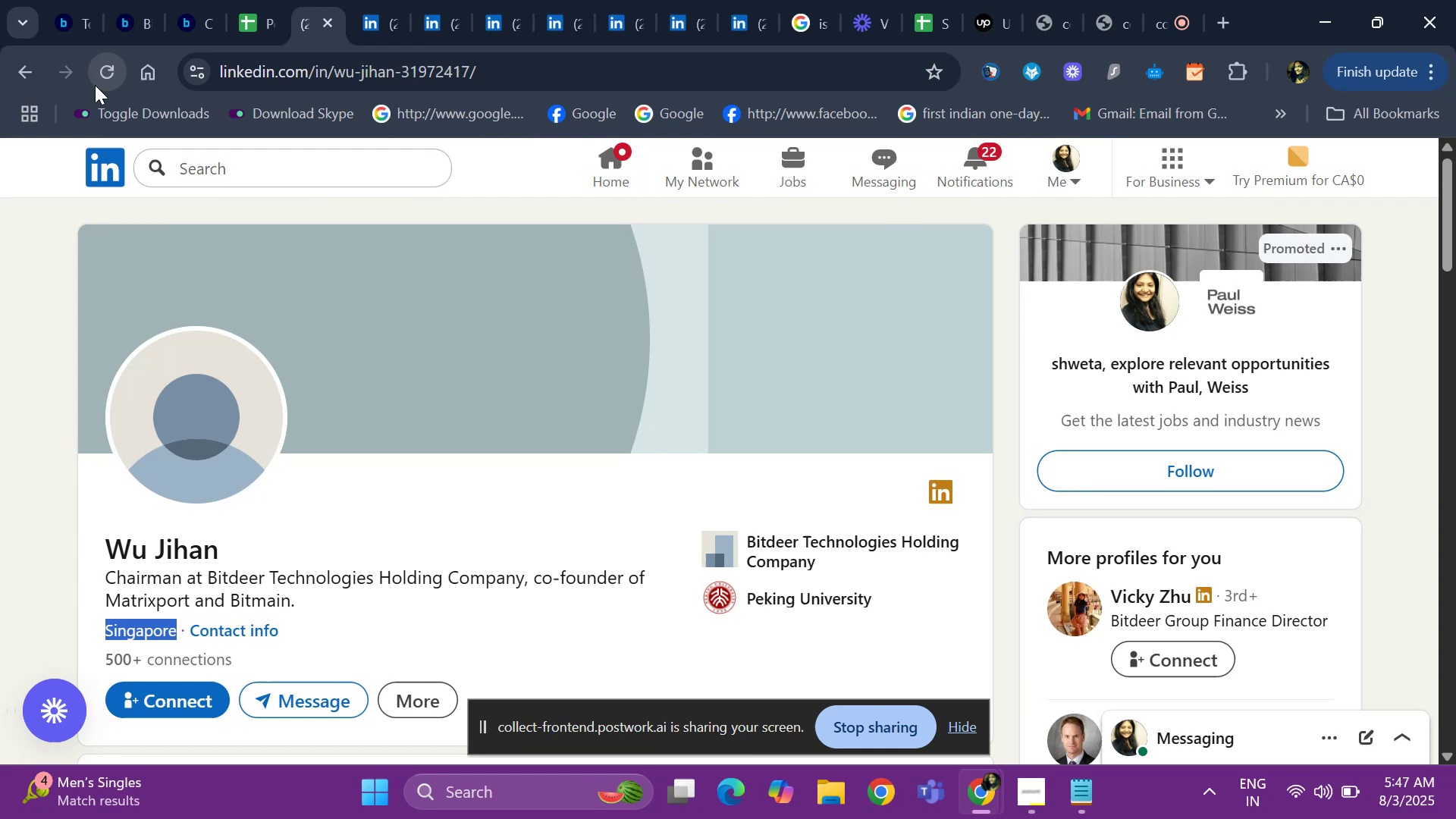 
left_click([20, 74])
 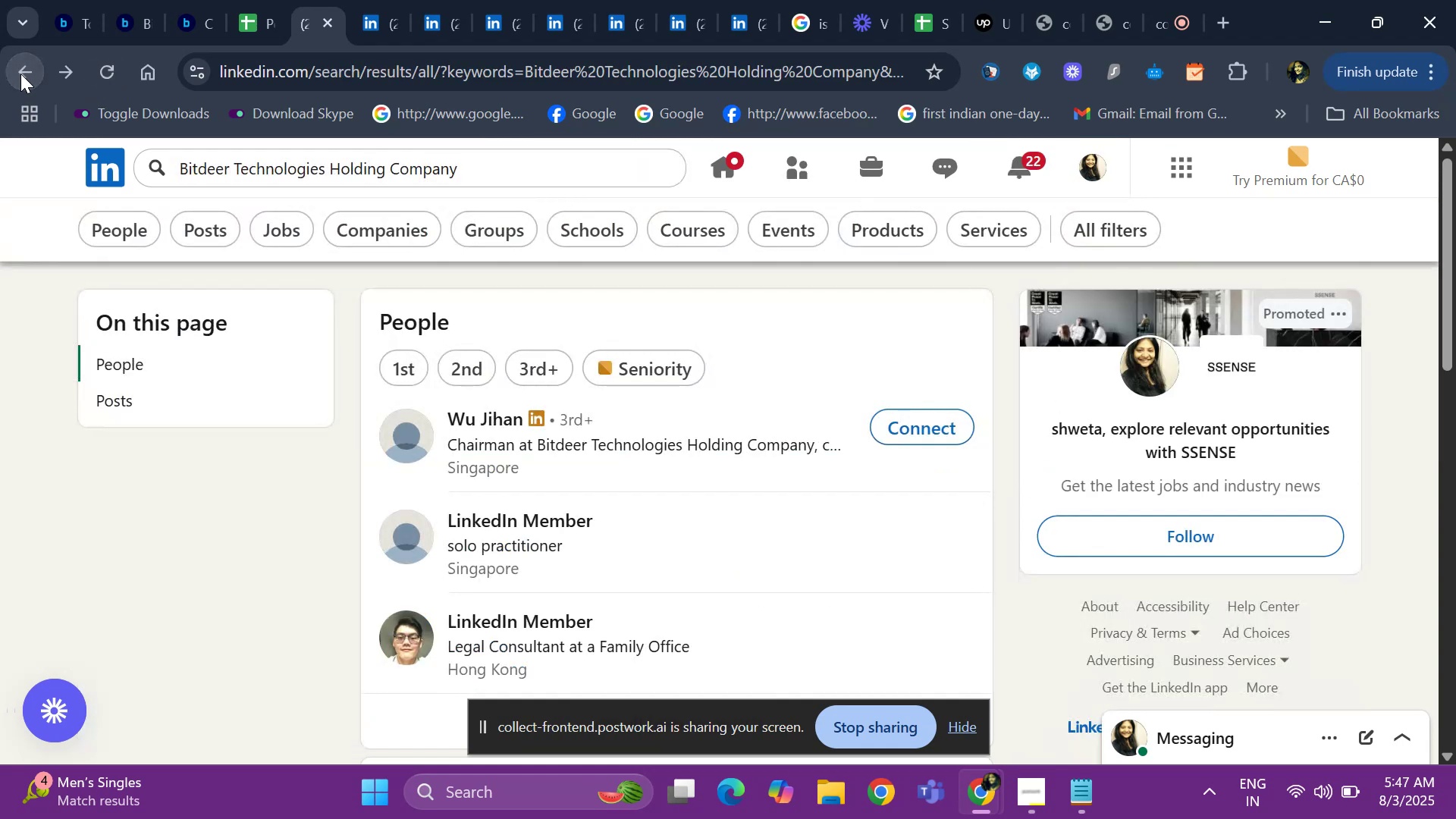 
left_click([20, 74])
 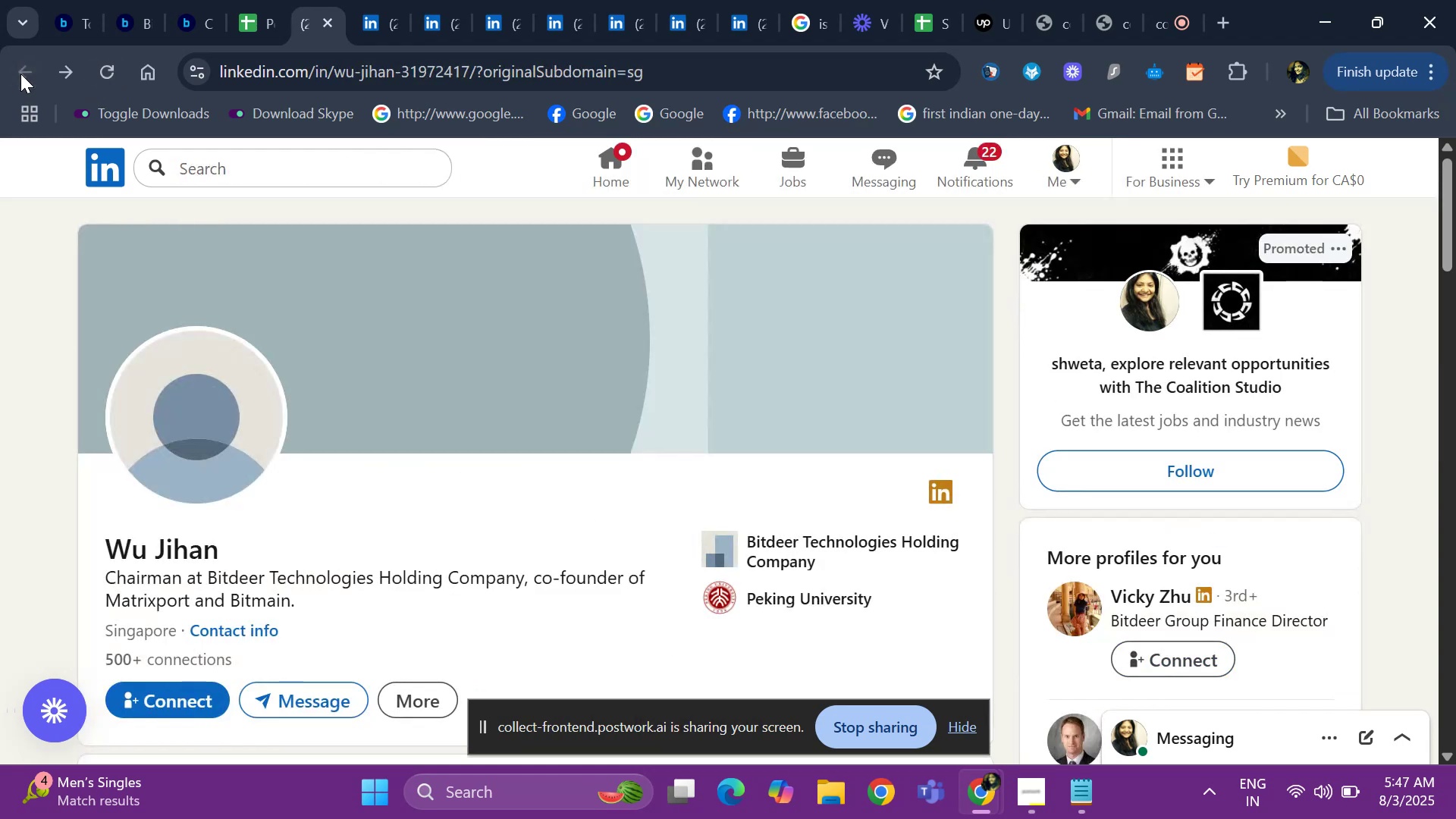 
left_click([20, 74])
 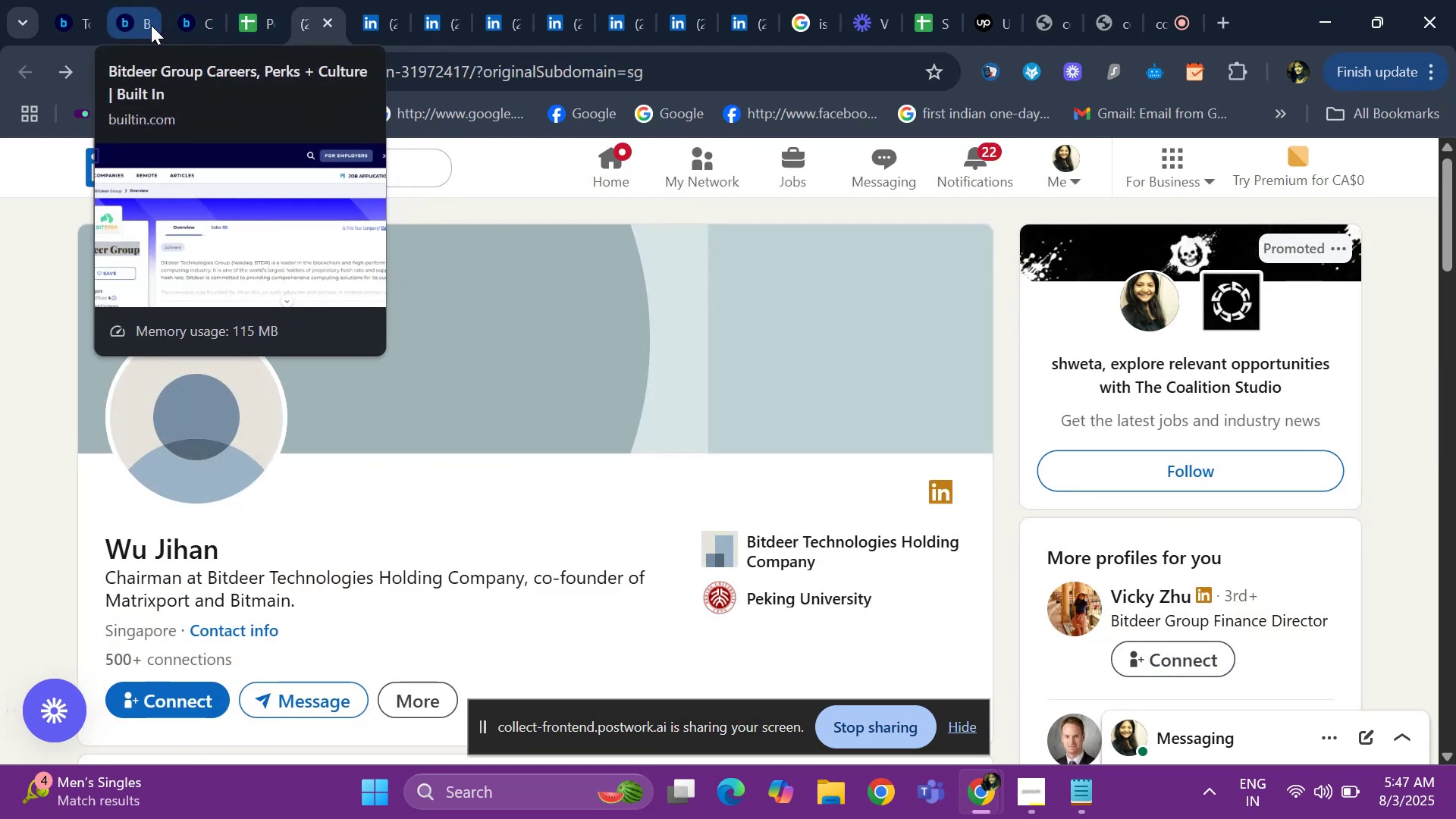 
wait(6.46)
 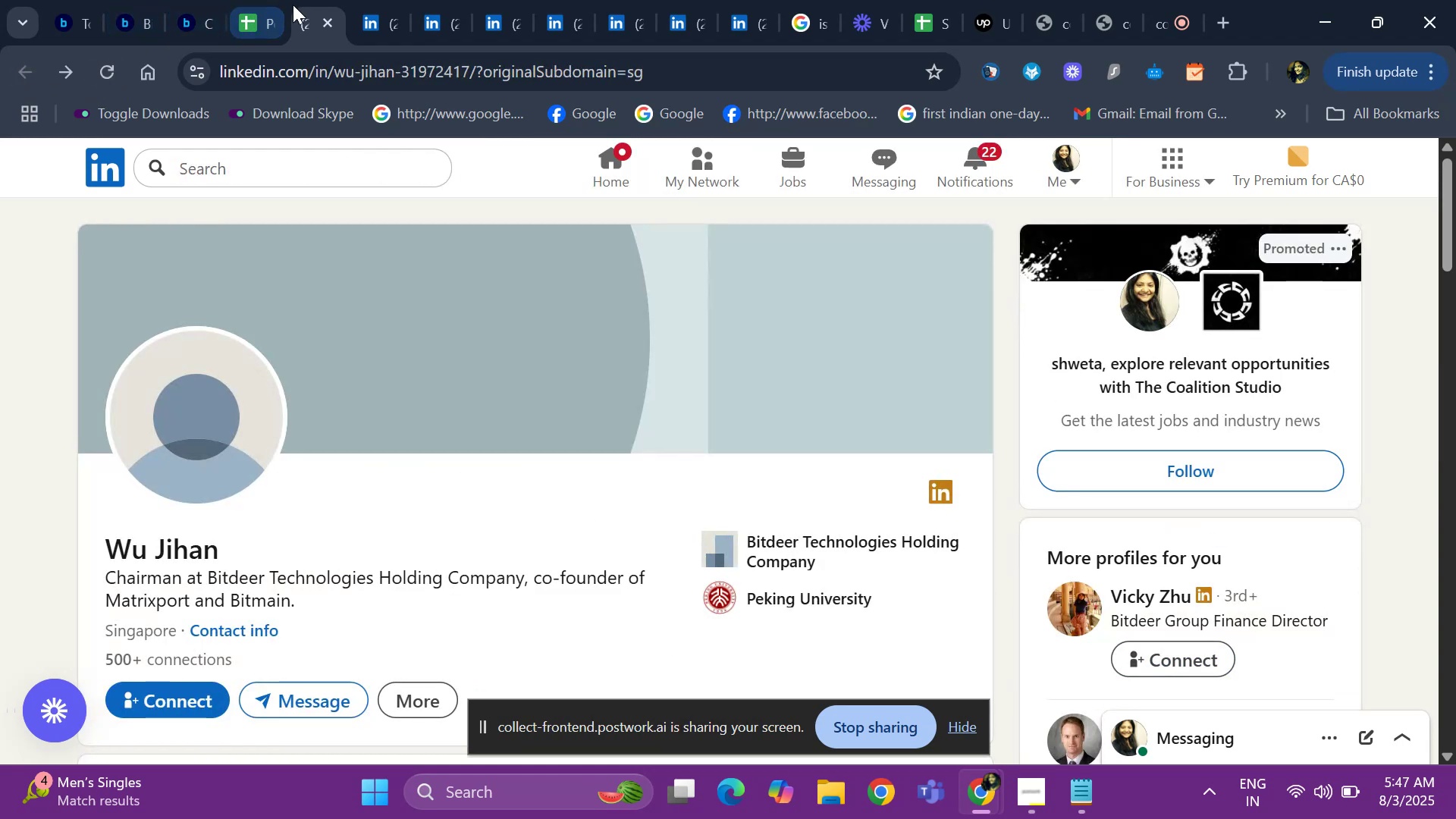 
left_click([151, 25])
 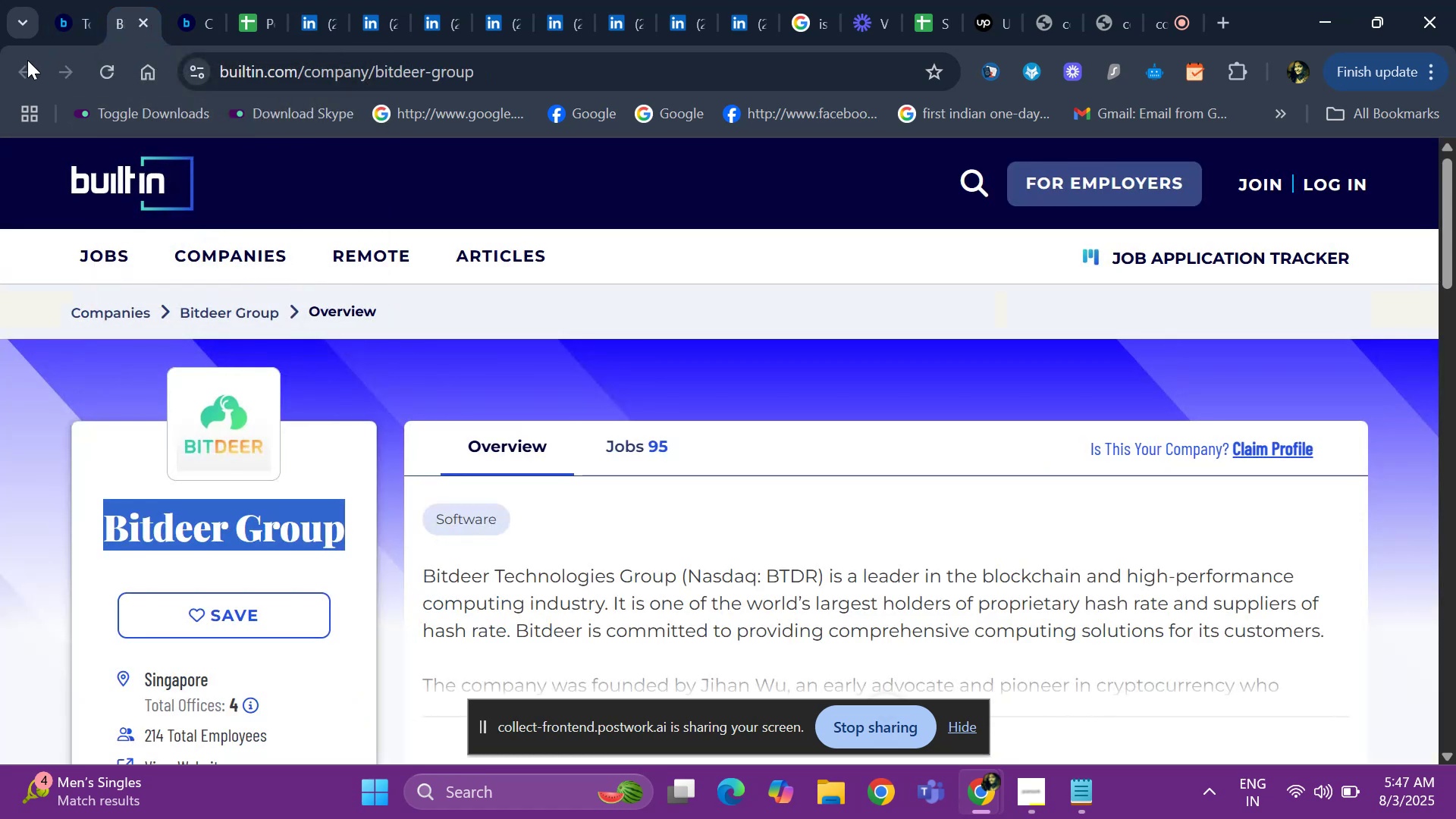 
left_click([17, 77])
 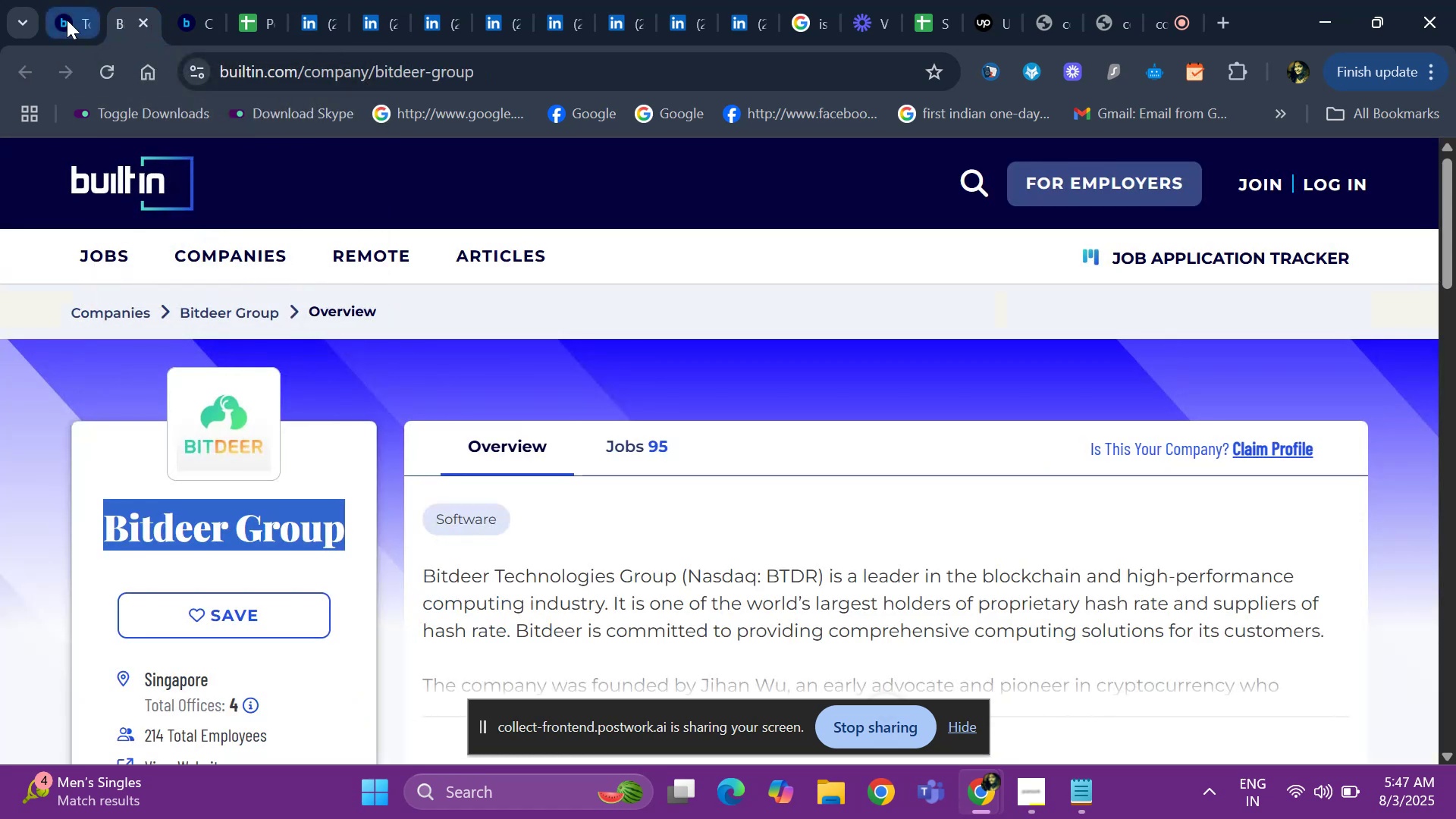 
left_click([67, 20])
 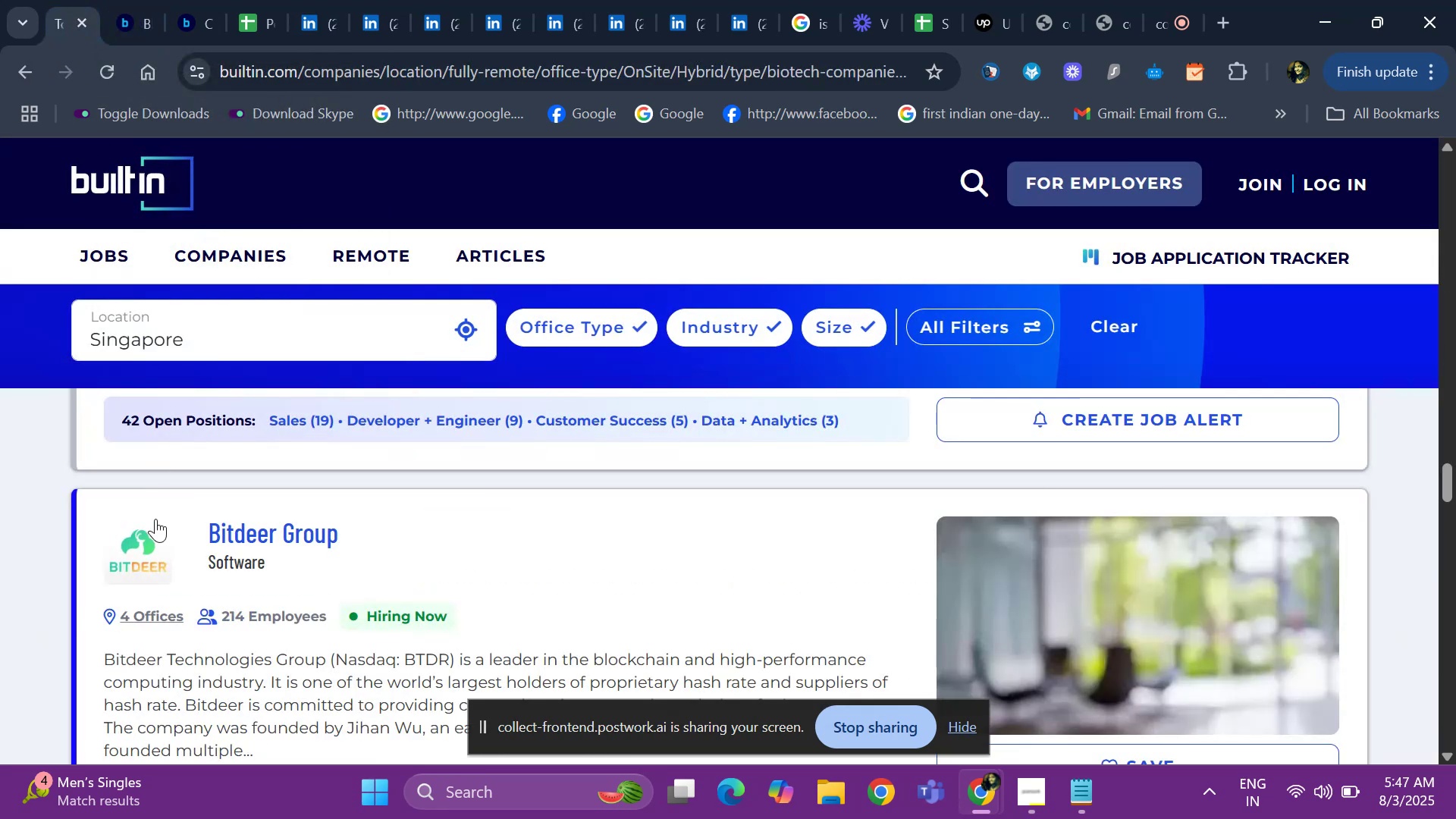 
hold_key(key=ArrowDown, duration=1.0)
 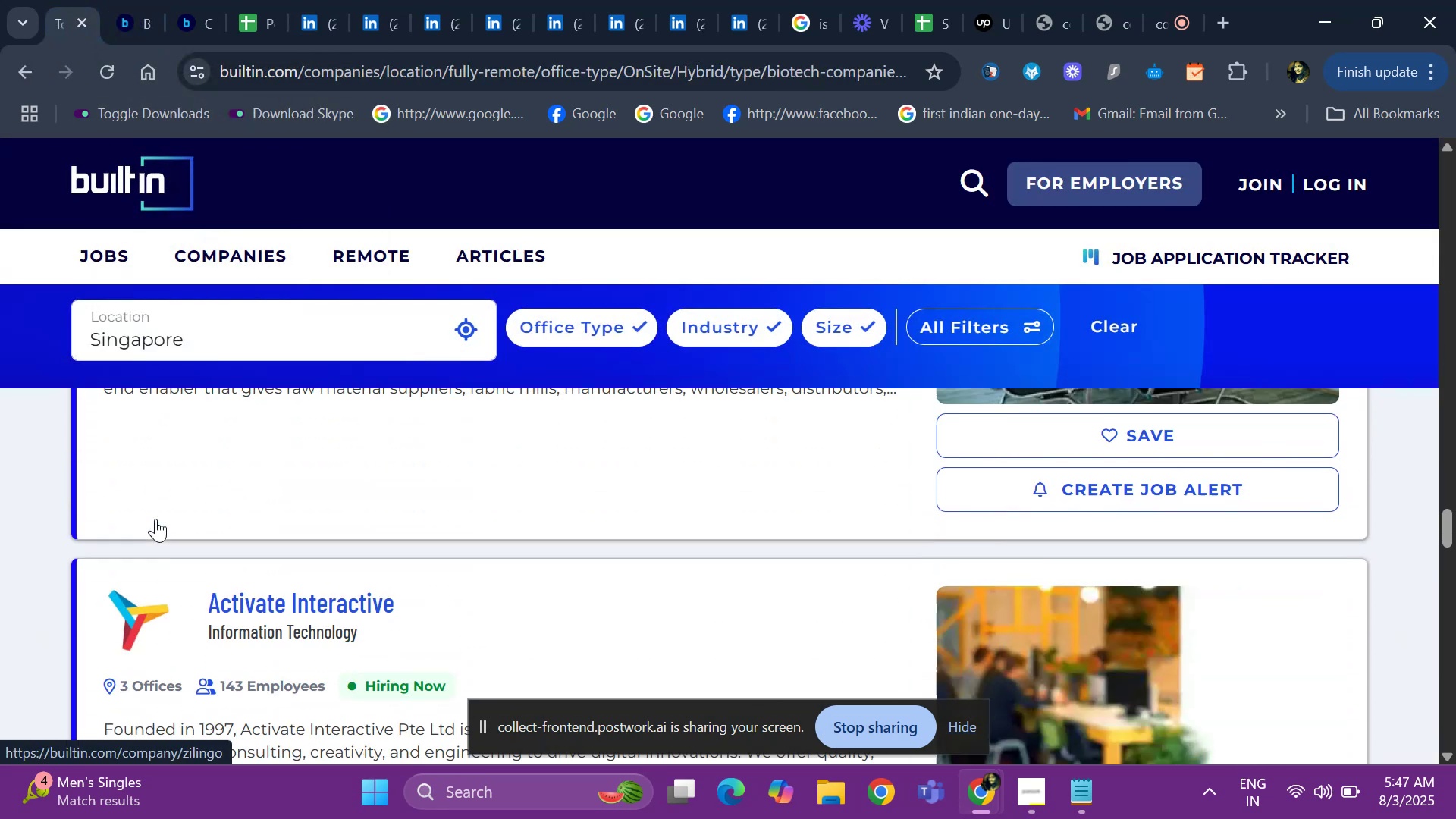 
hold_key(key=ArrowUp, duration=0.71)
 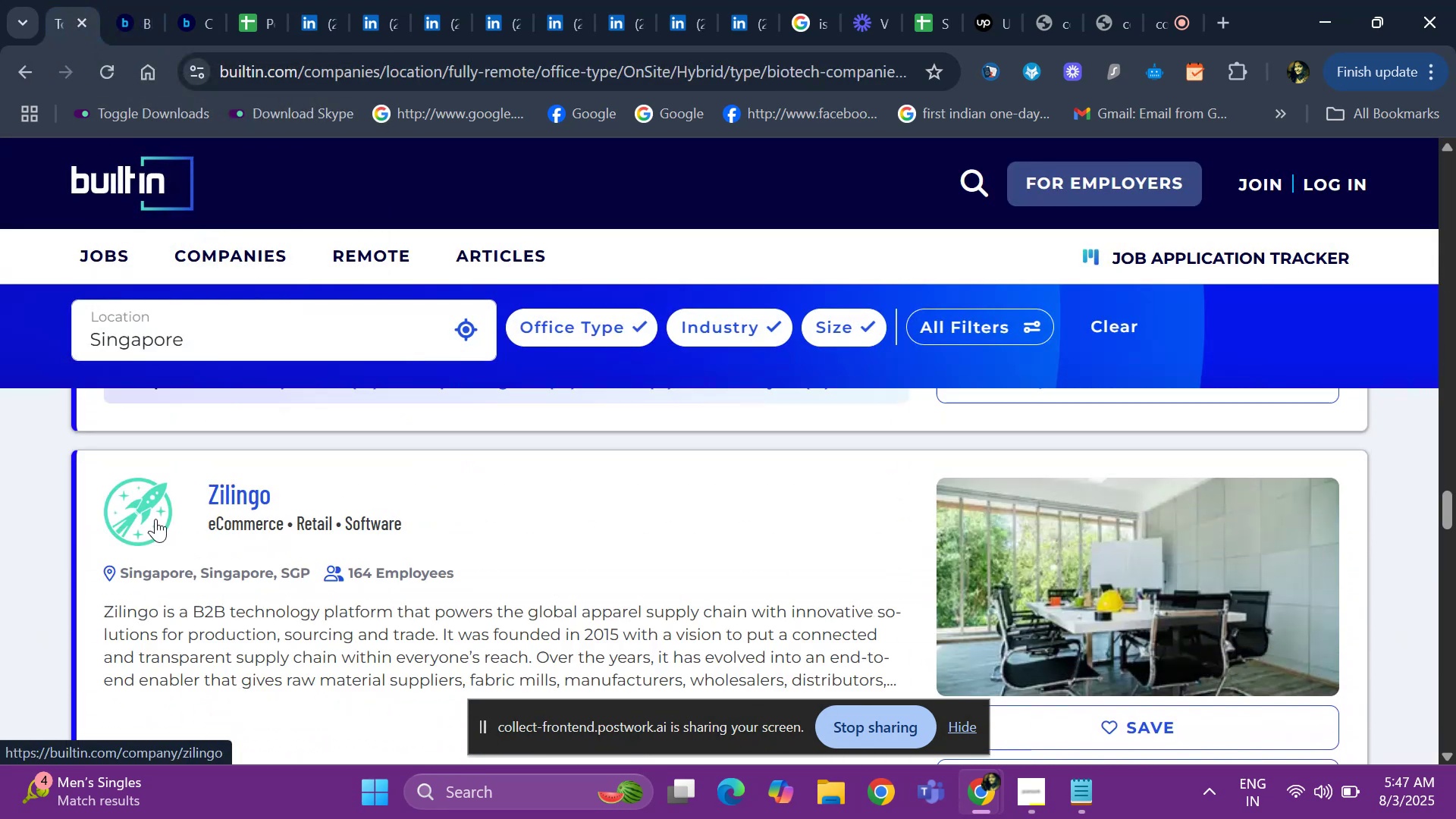 
key(ArrowUp)
 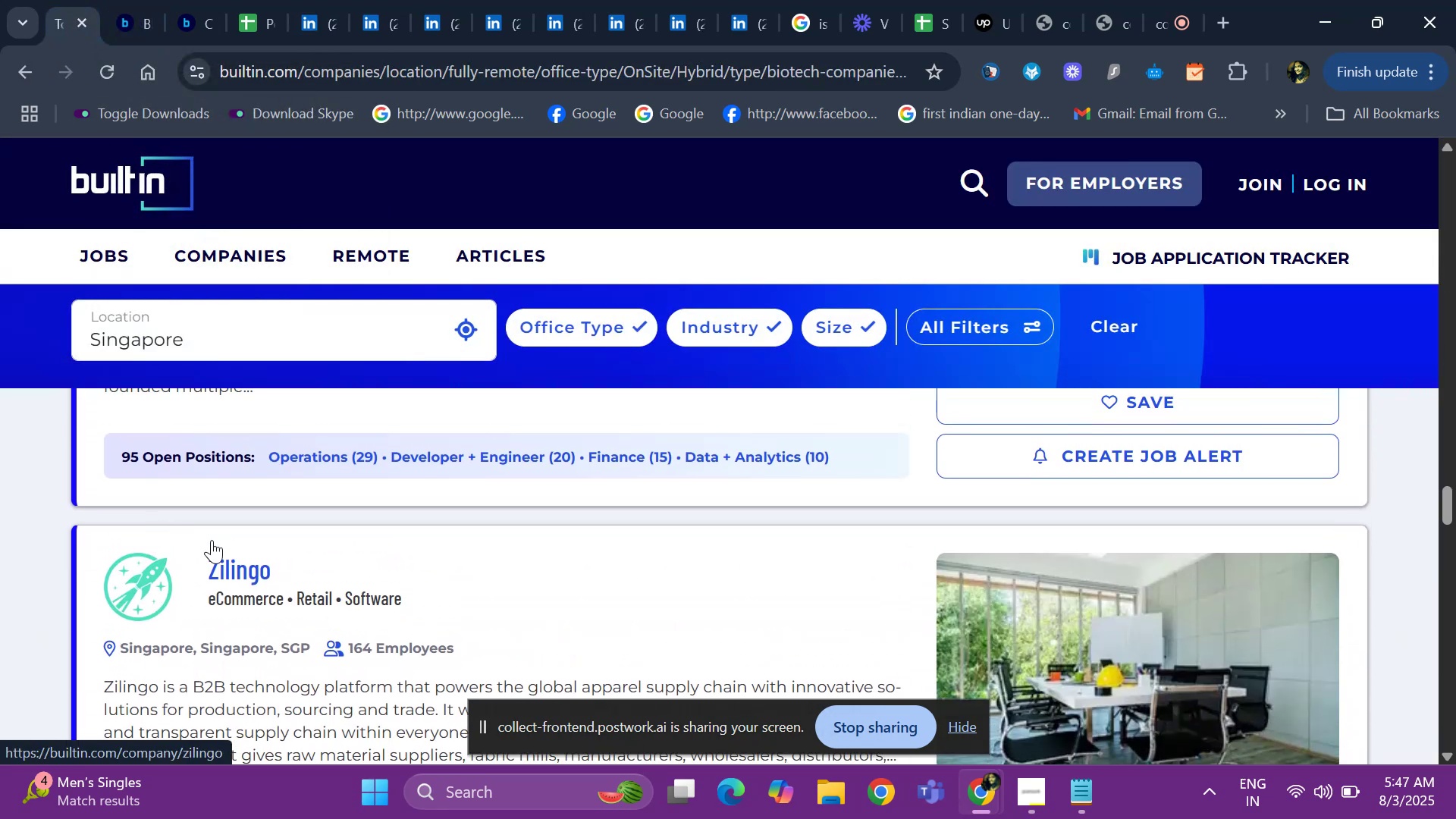 
hold_key(key=ArrowDown, duration=0.86)
 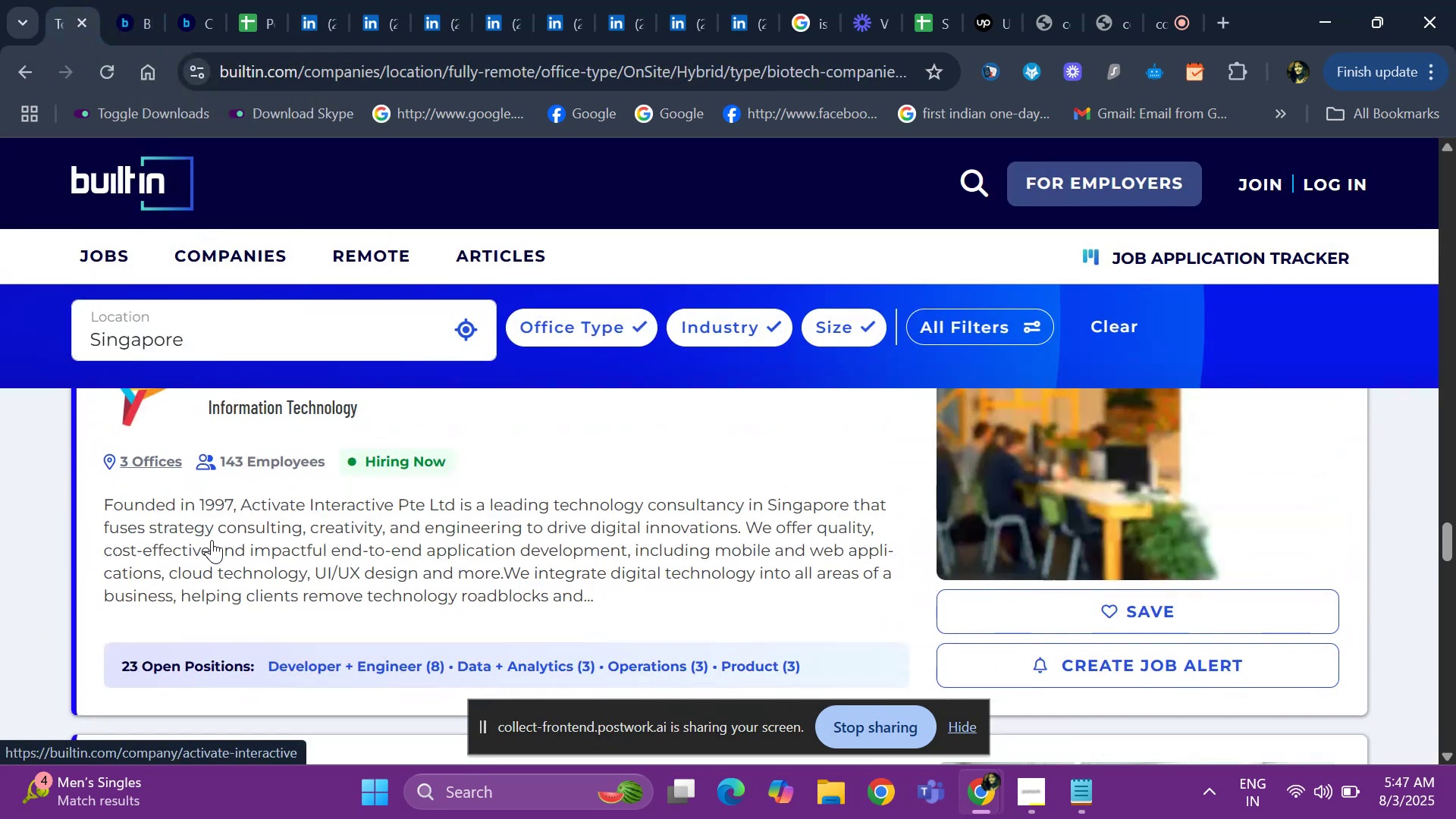 
key(ArrowUp)
 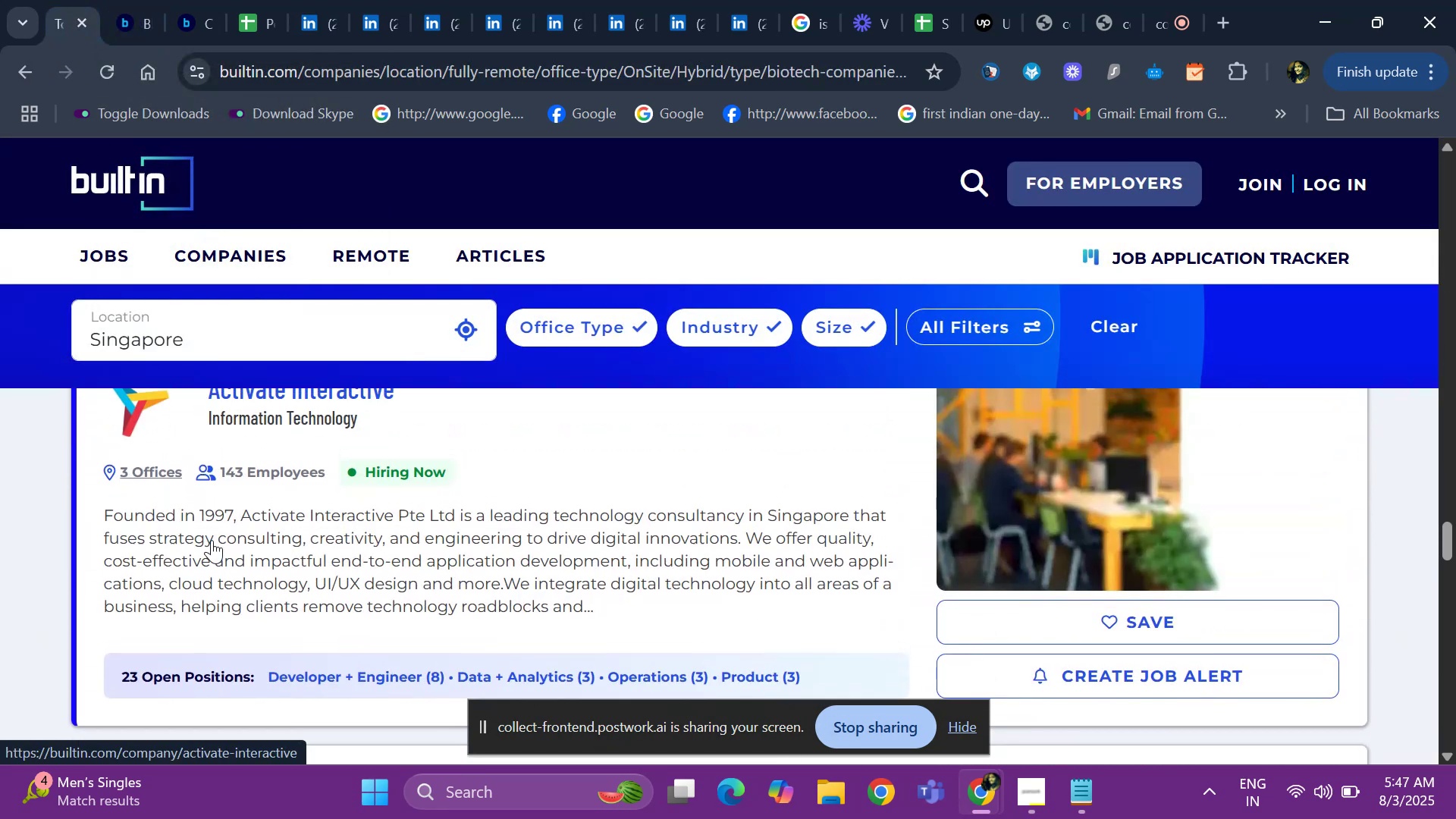 
key(ArrowUp)
 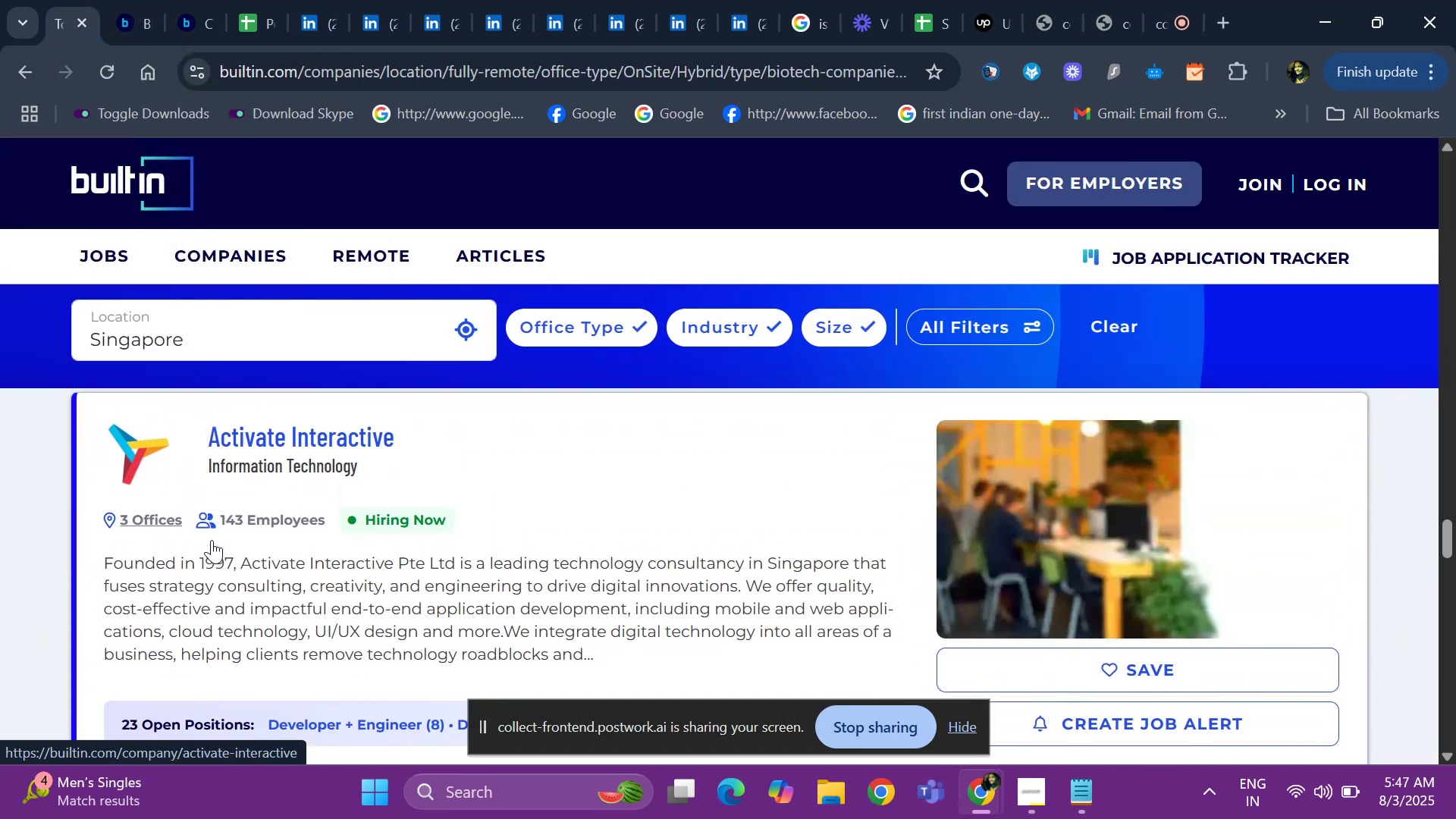 
key(ArrowUp)
 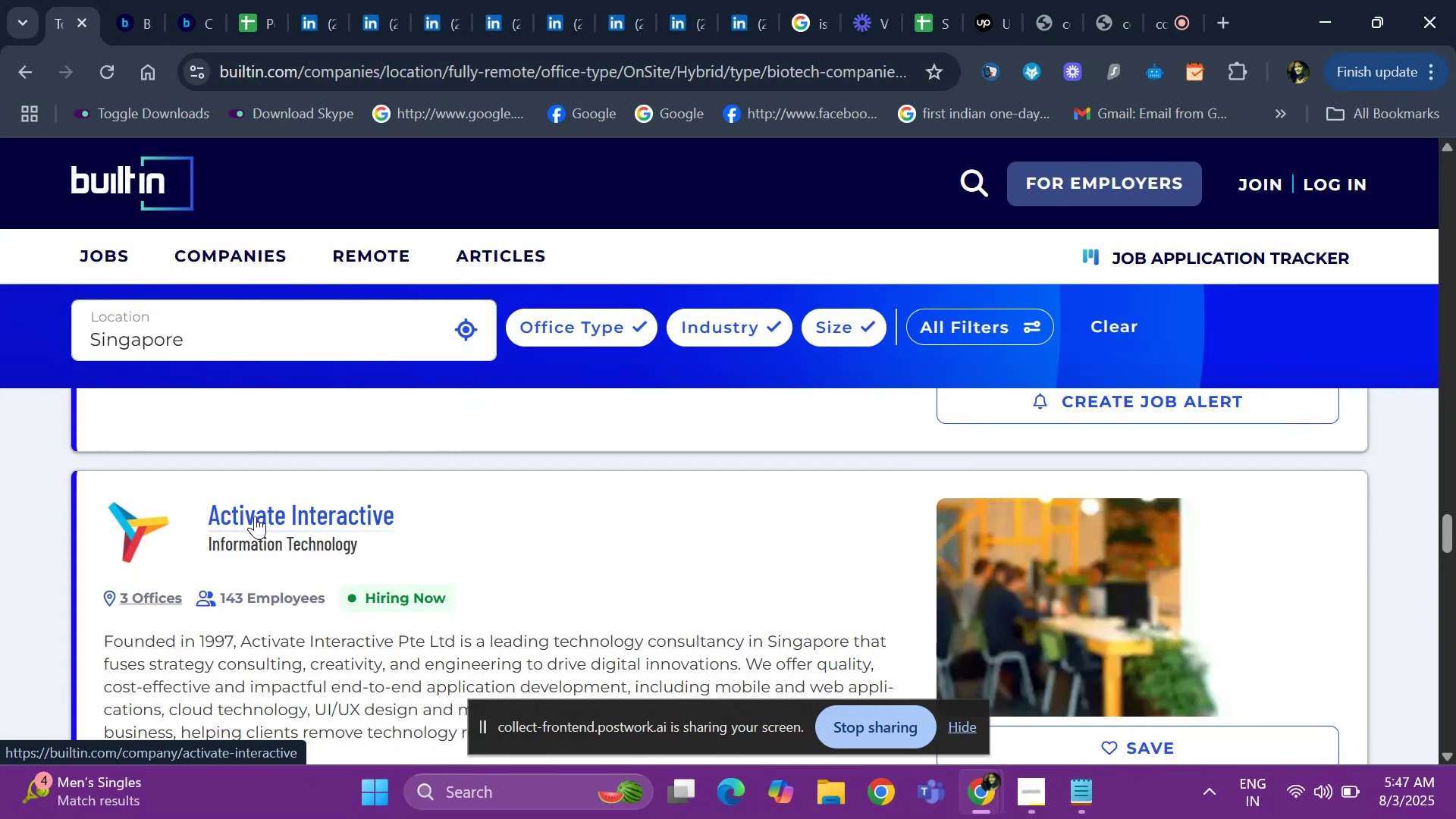 
right_click([260, 507])
 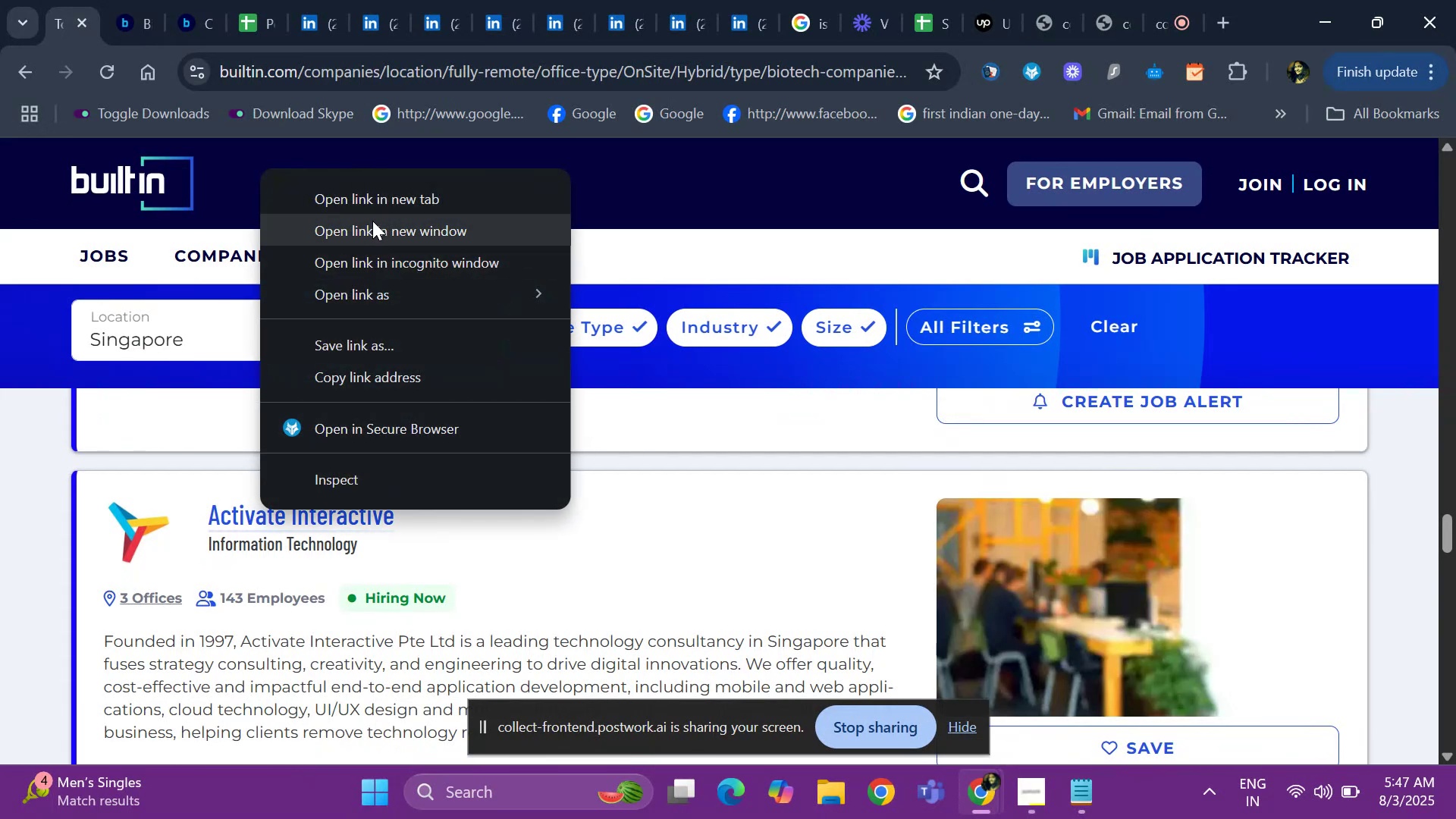 
left_click([382, 206])
 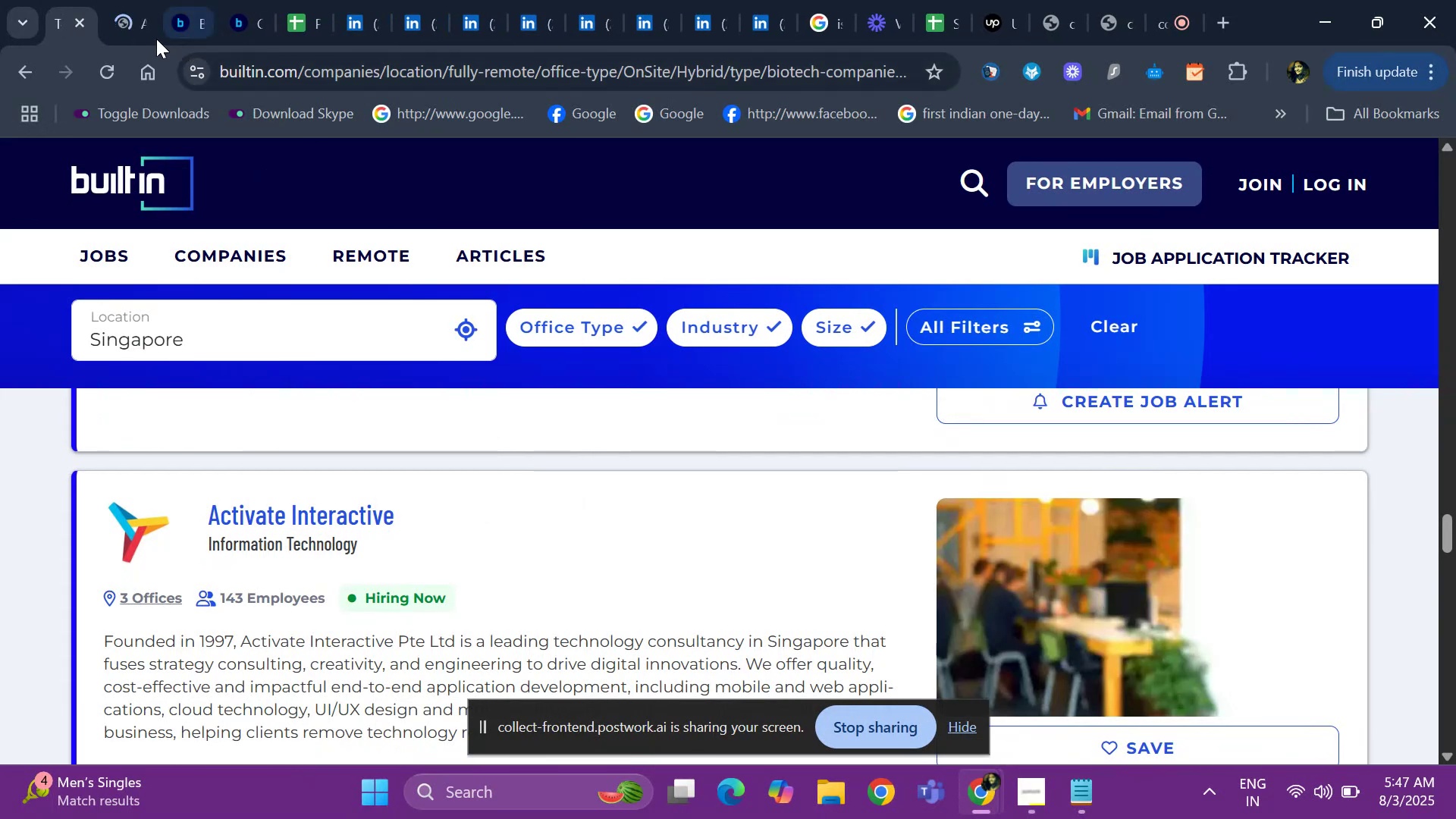 
left_click([114, 13])
 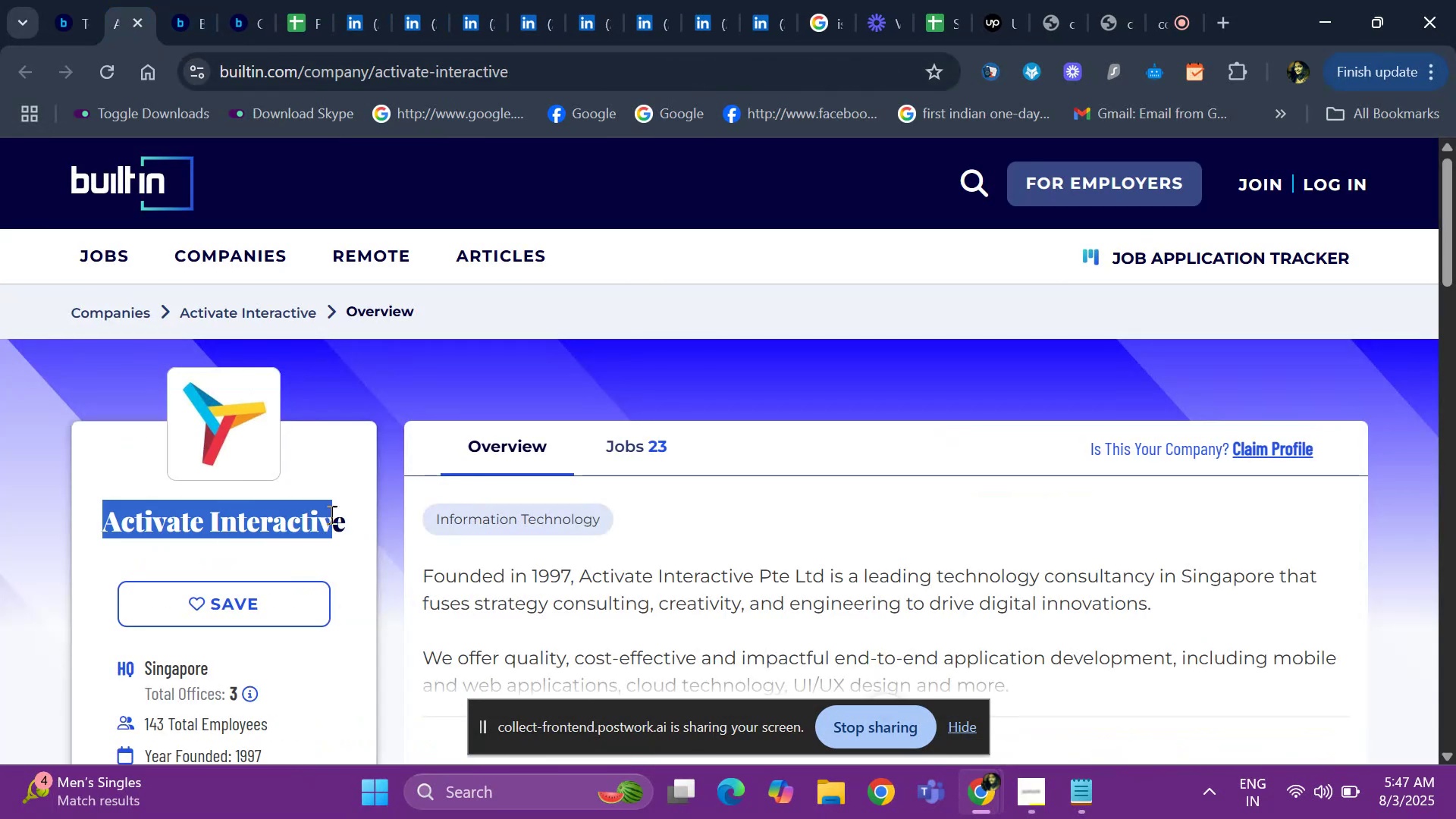 
left_click([337, 514])
 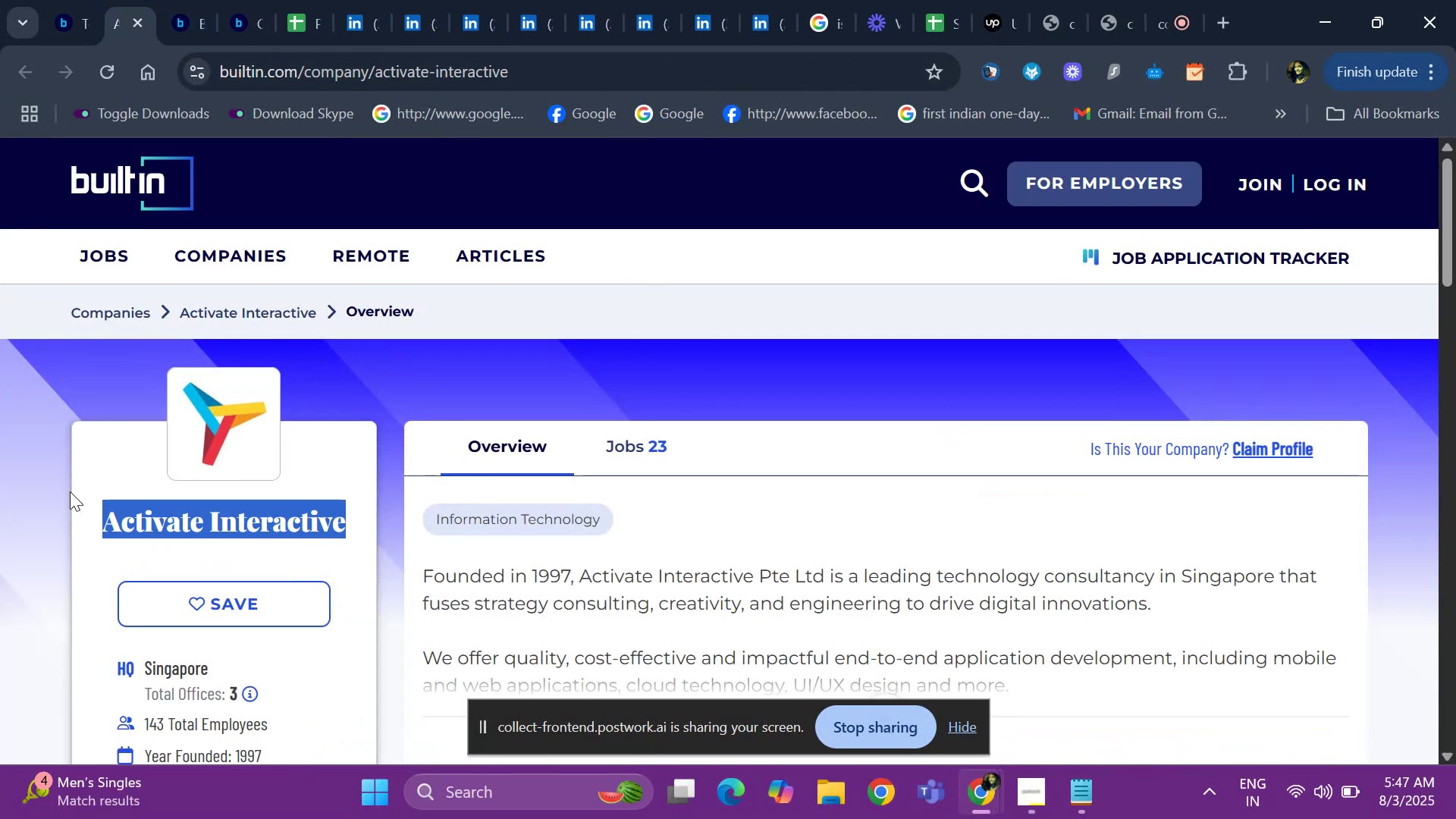 
key(Control+C)
 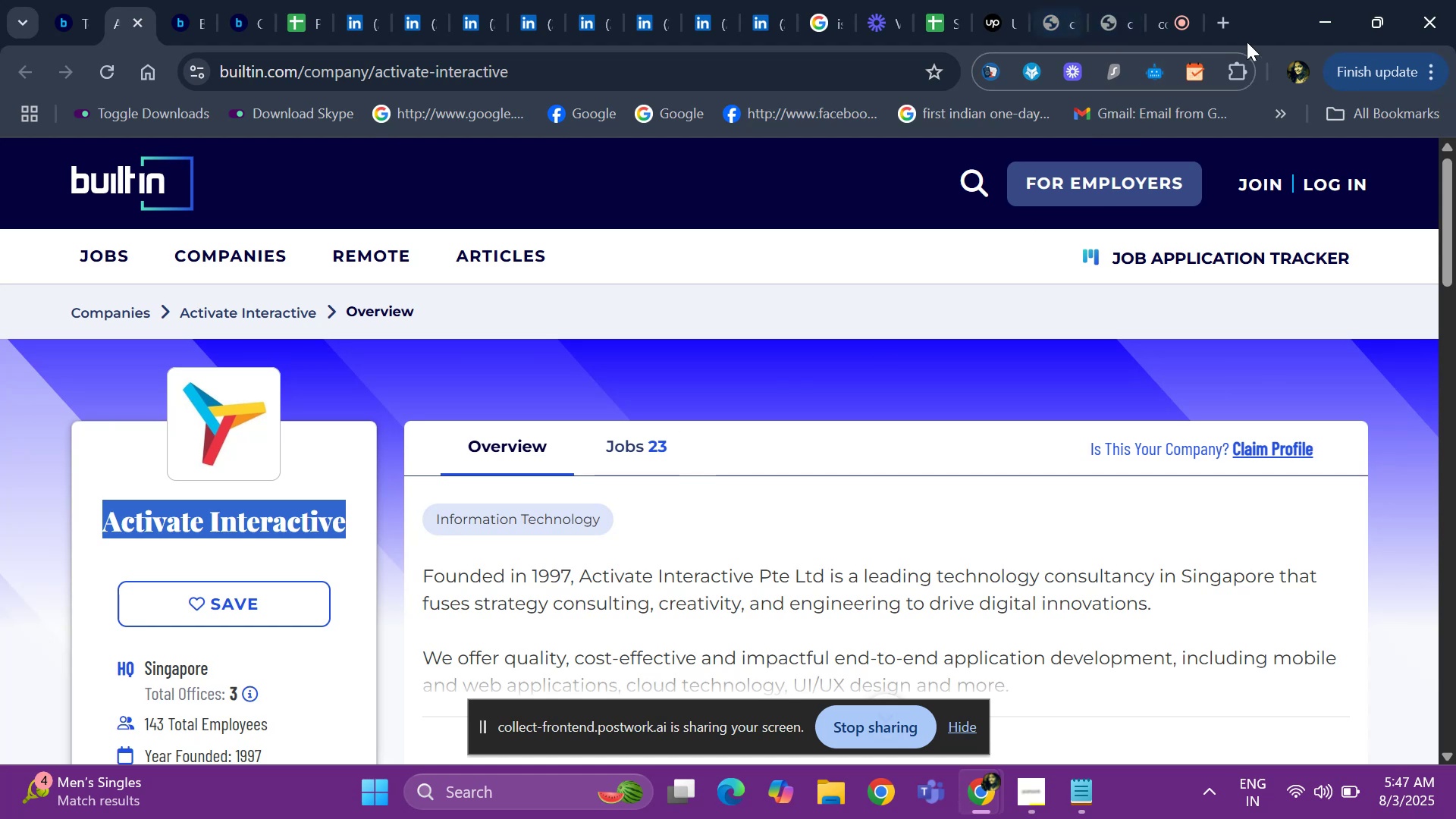 
left_click([1235, 24])
 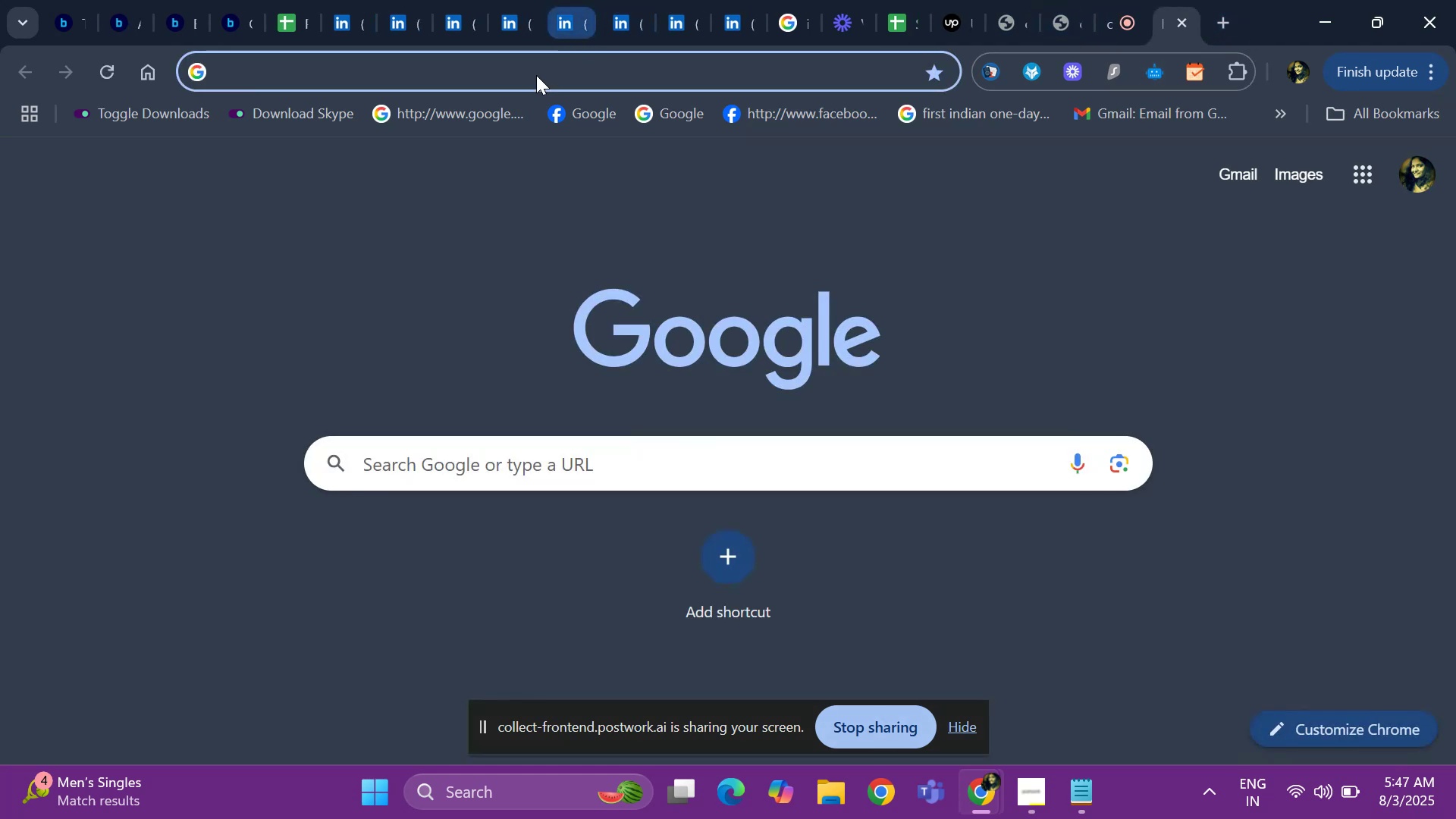 
left_click([536, 75])
 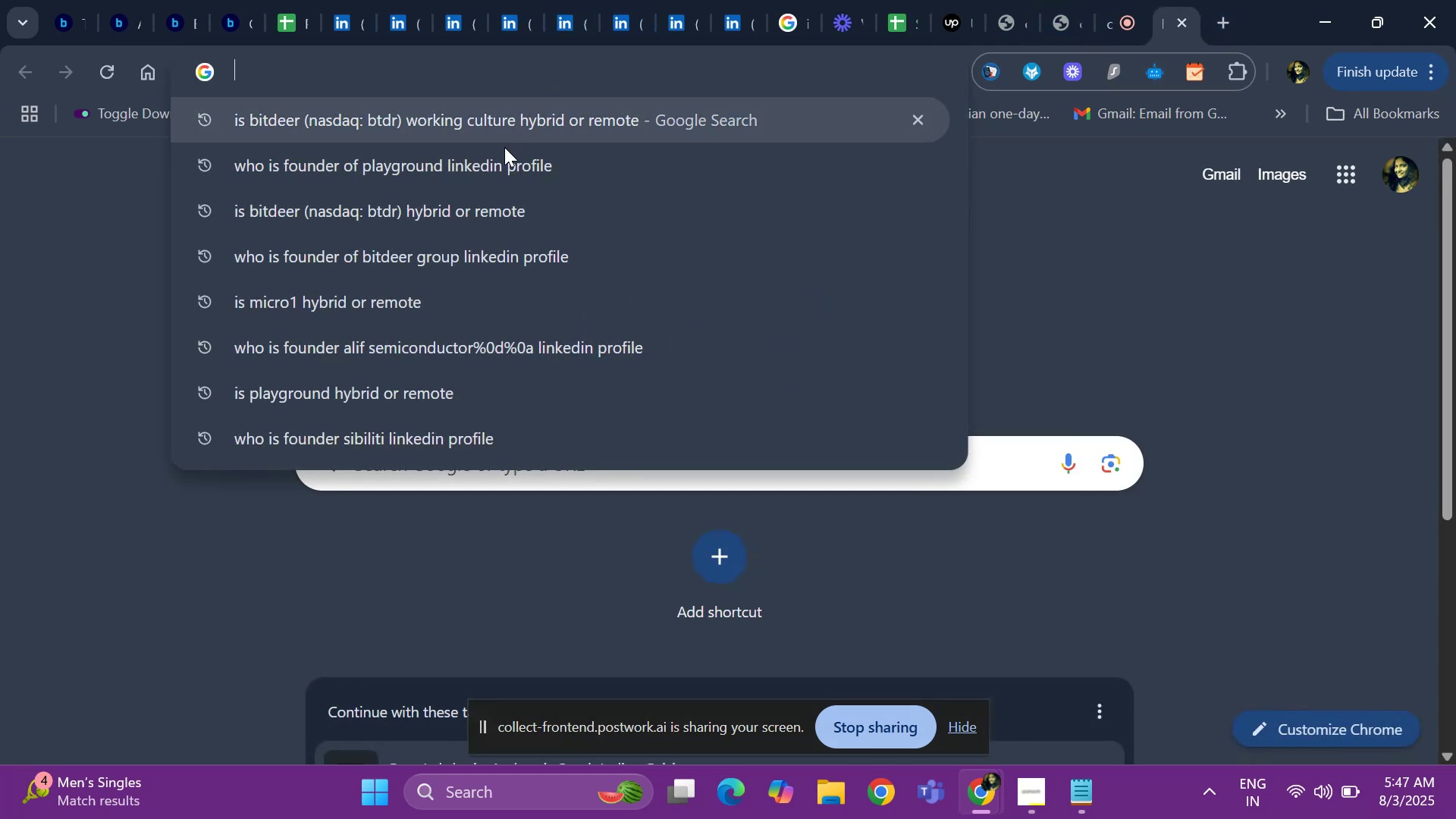 
left_click([498, 169])
 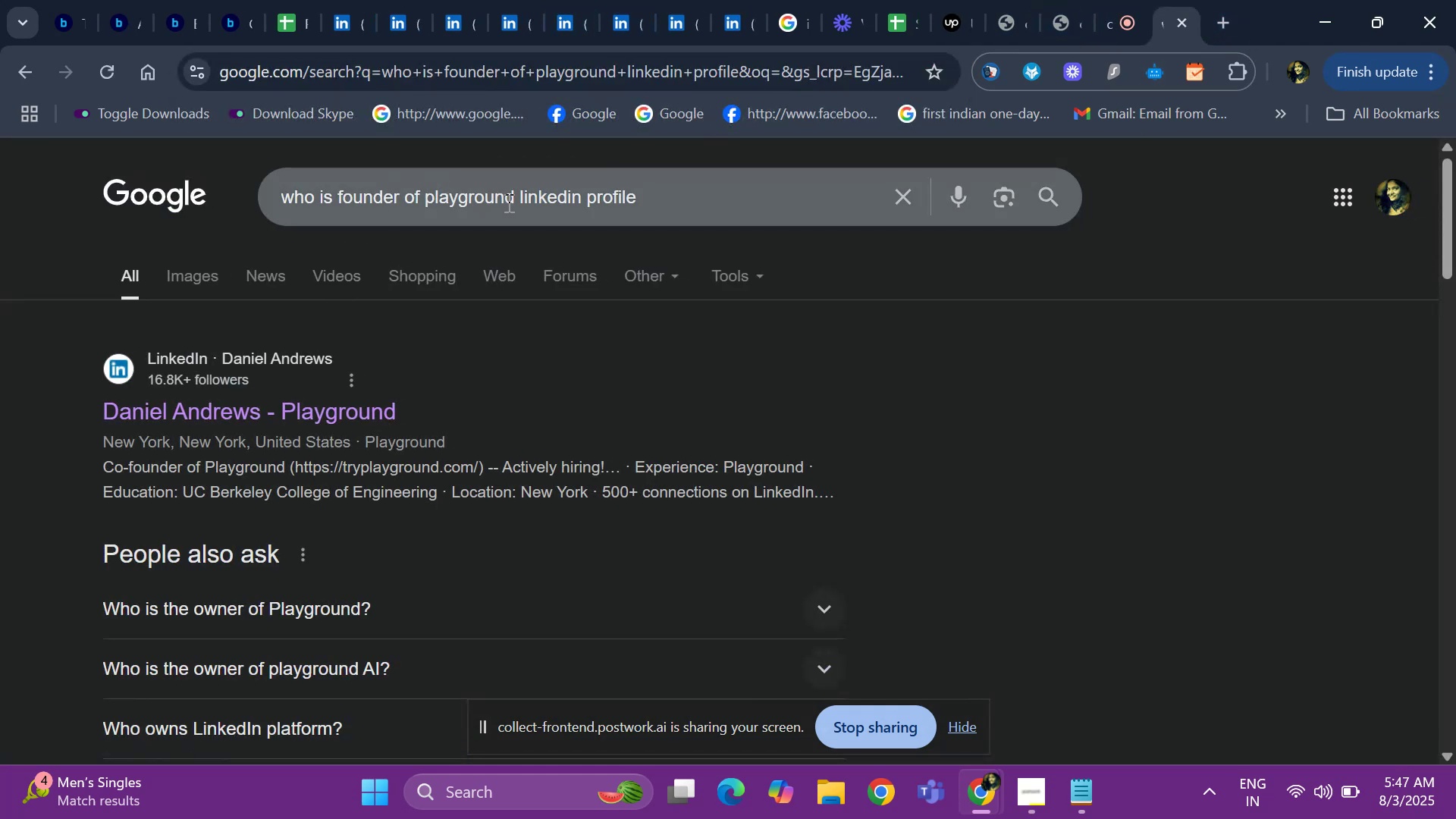 
left_click([514, 199])
 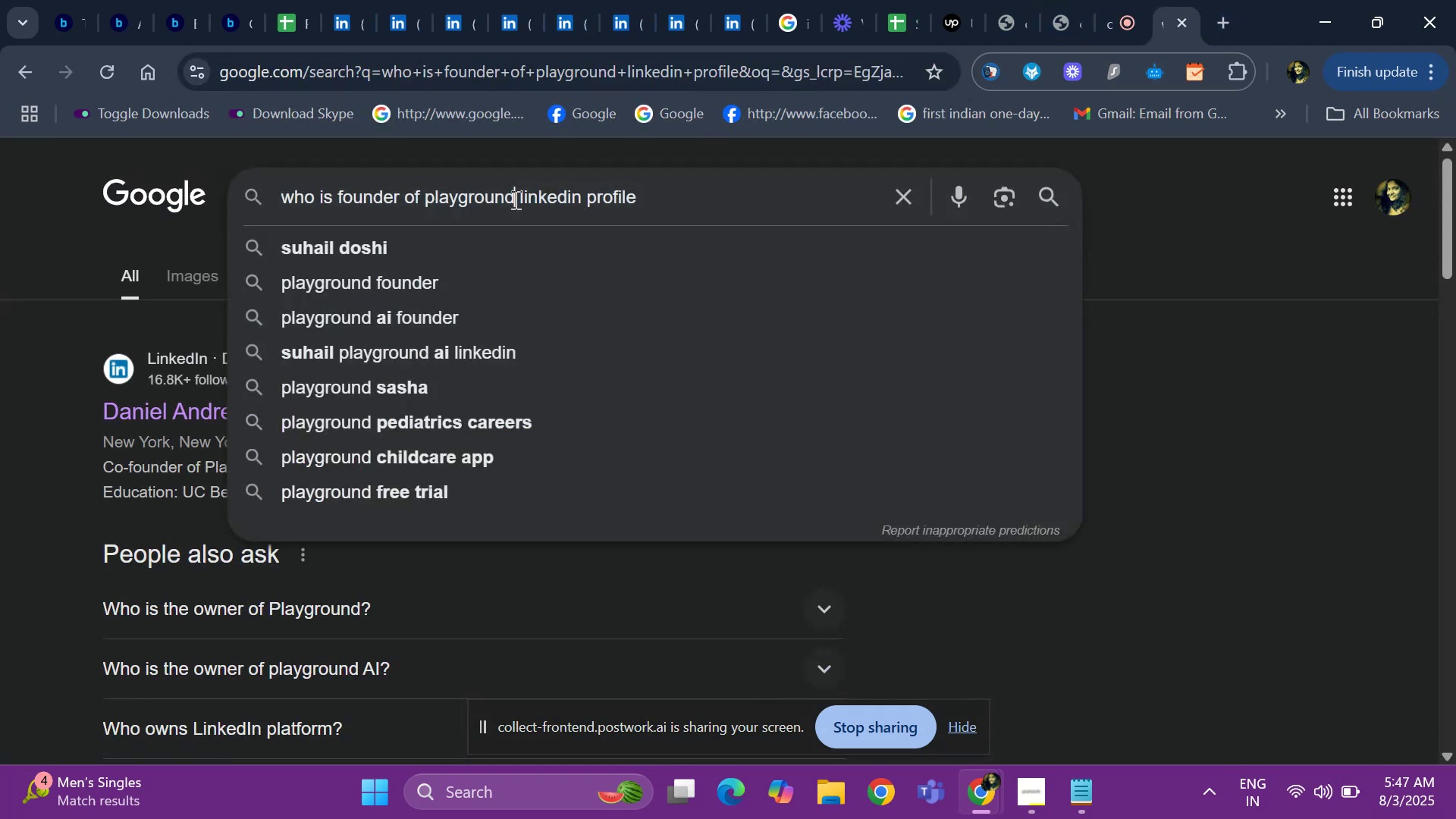 
key(Backspace)
 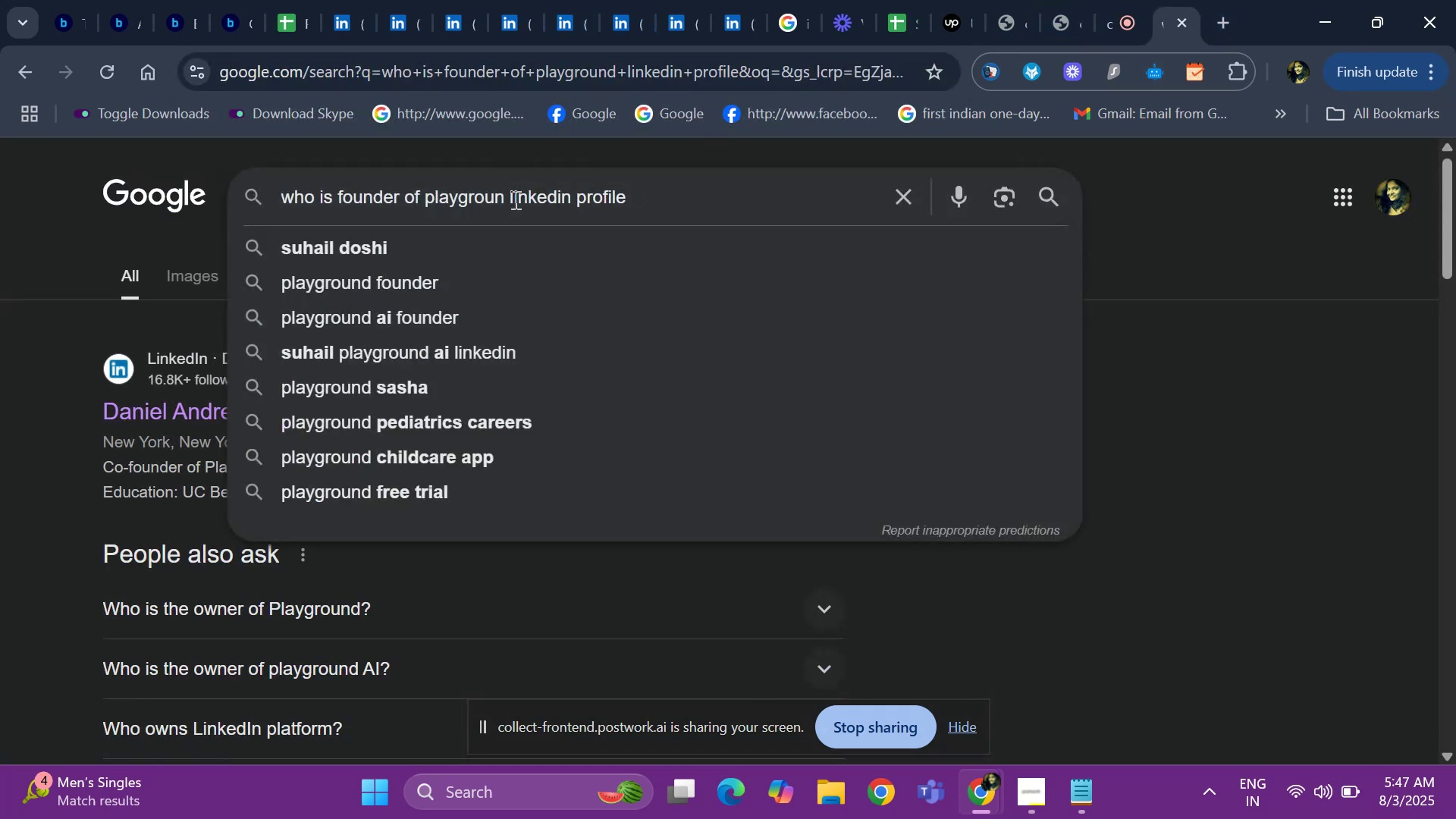 
key(Backspace)
 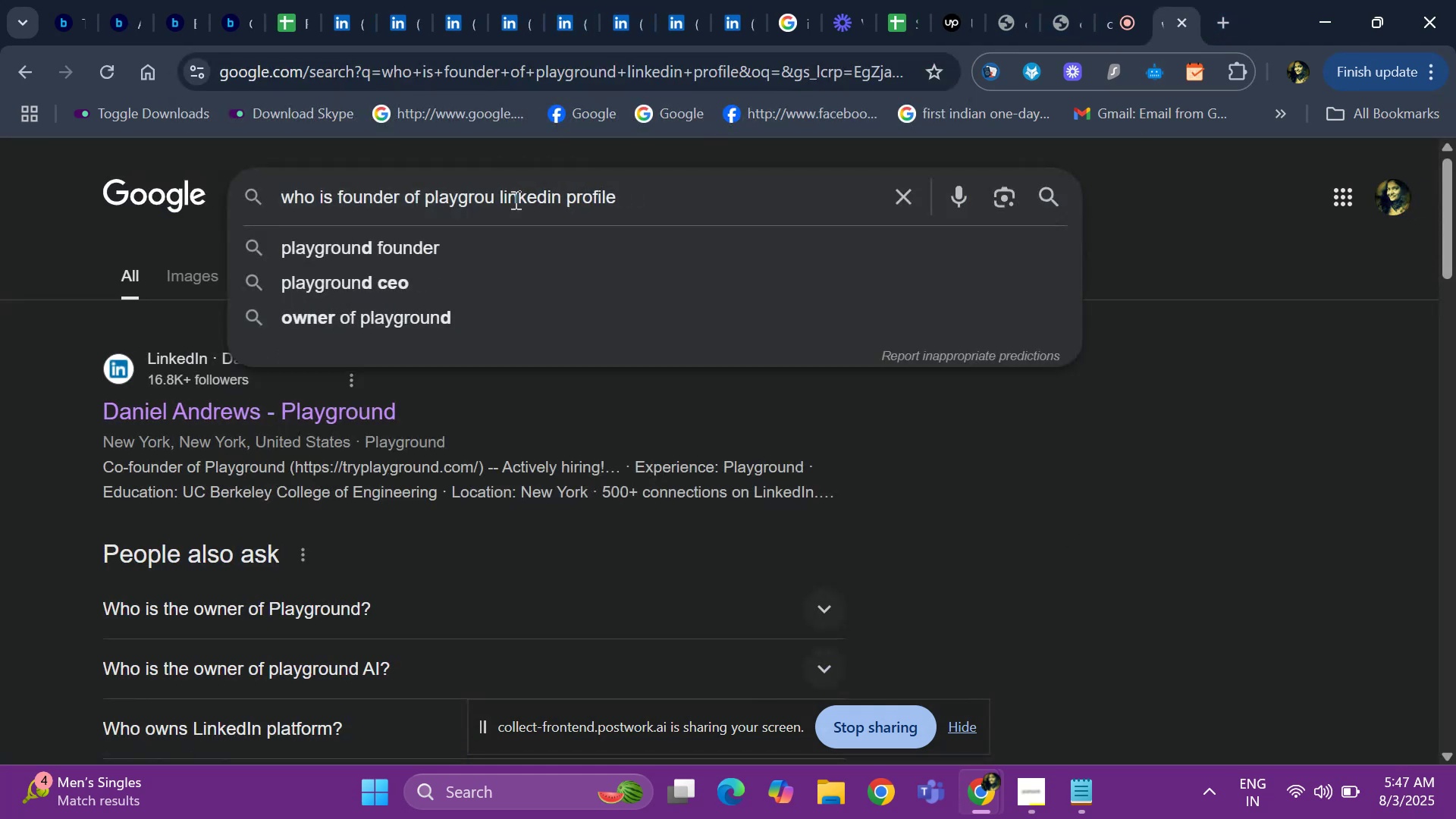 
key(Backspace)
 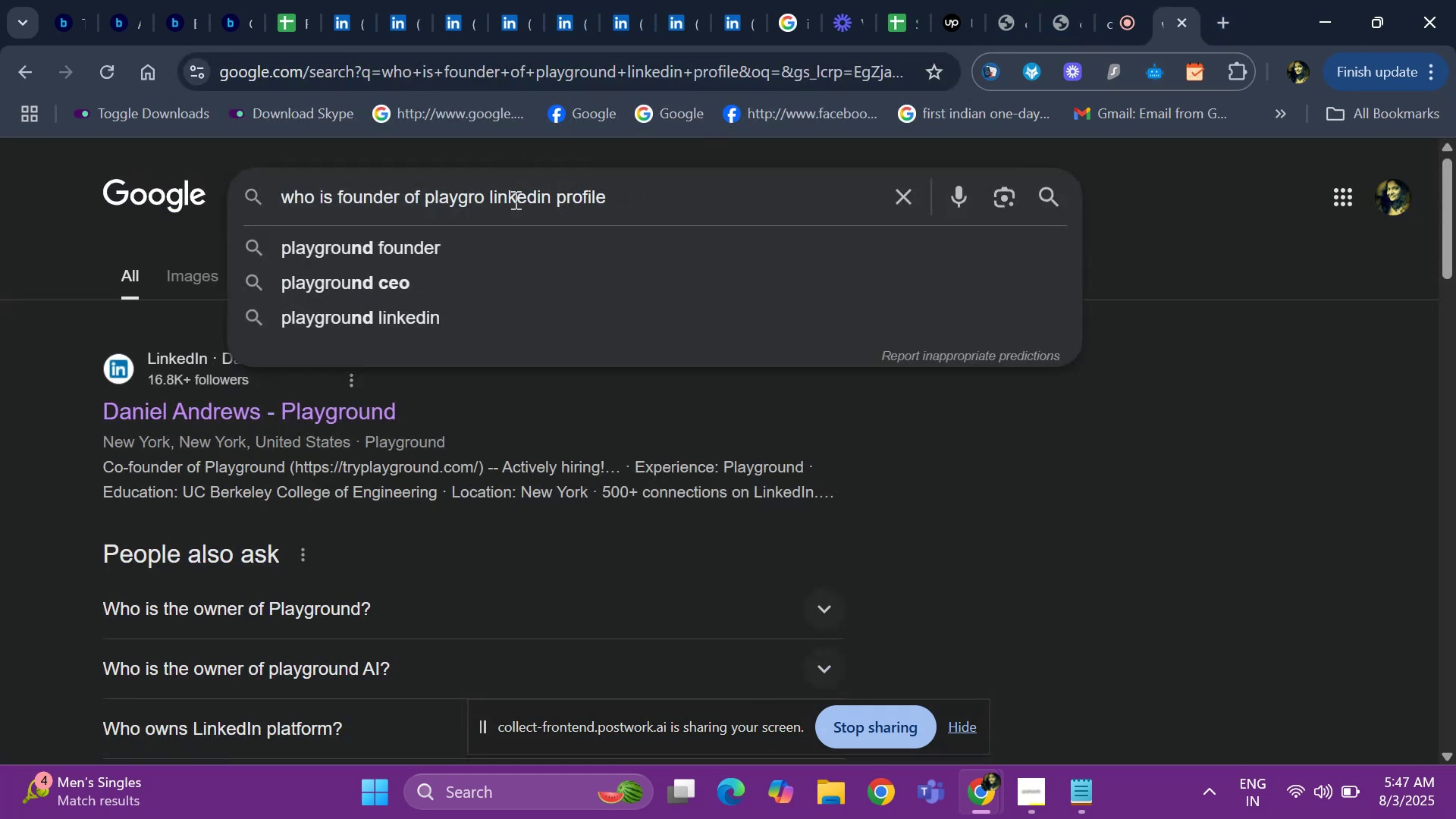 
key(Backspace)
 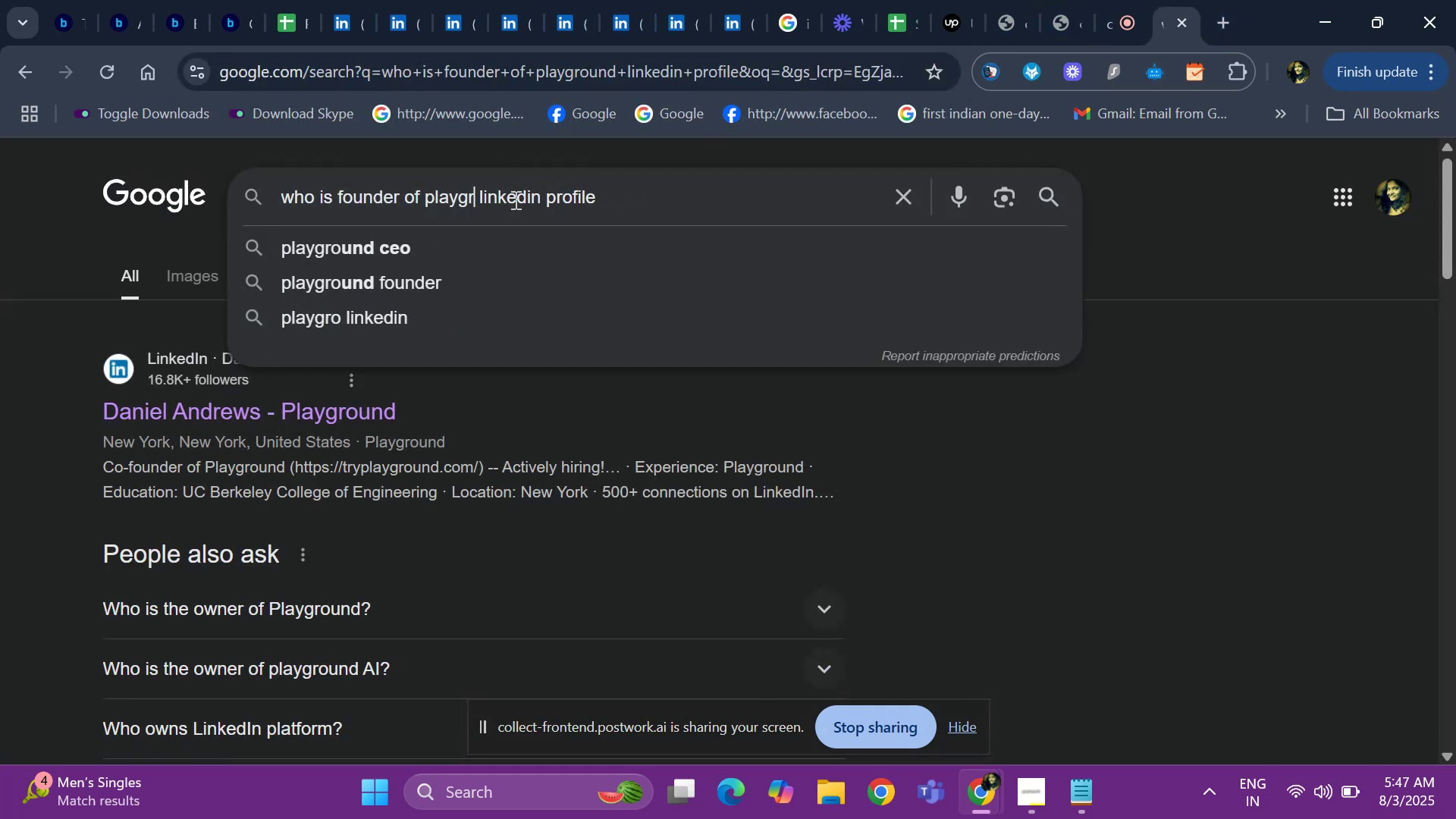 
key(Backspace)
 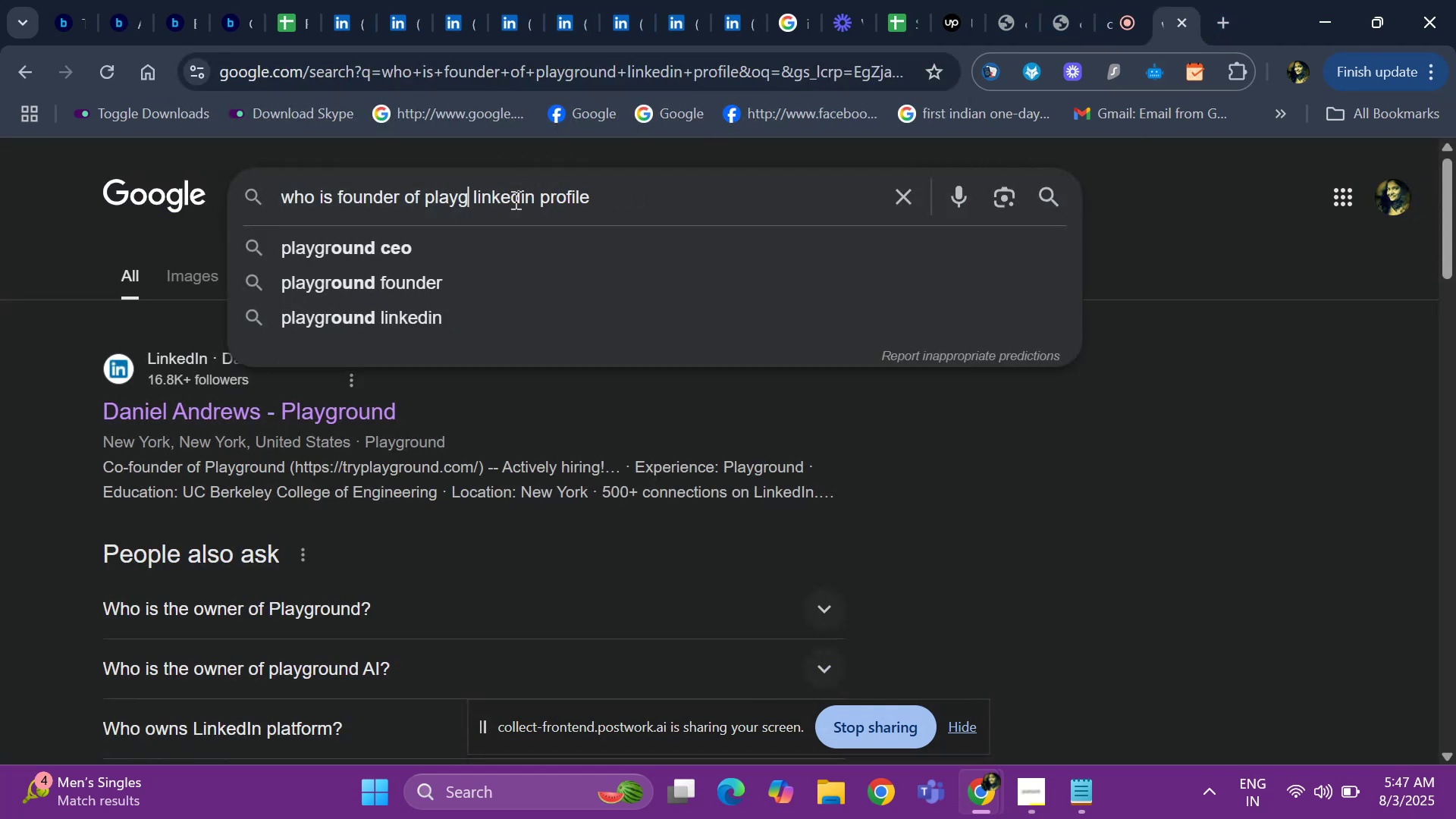 
key(Backspace)
 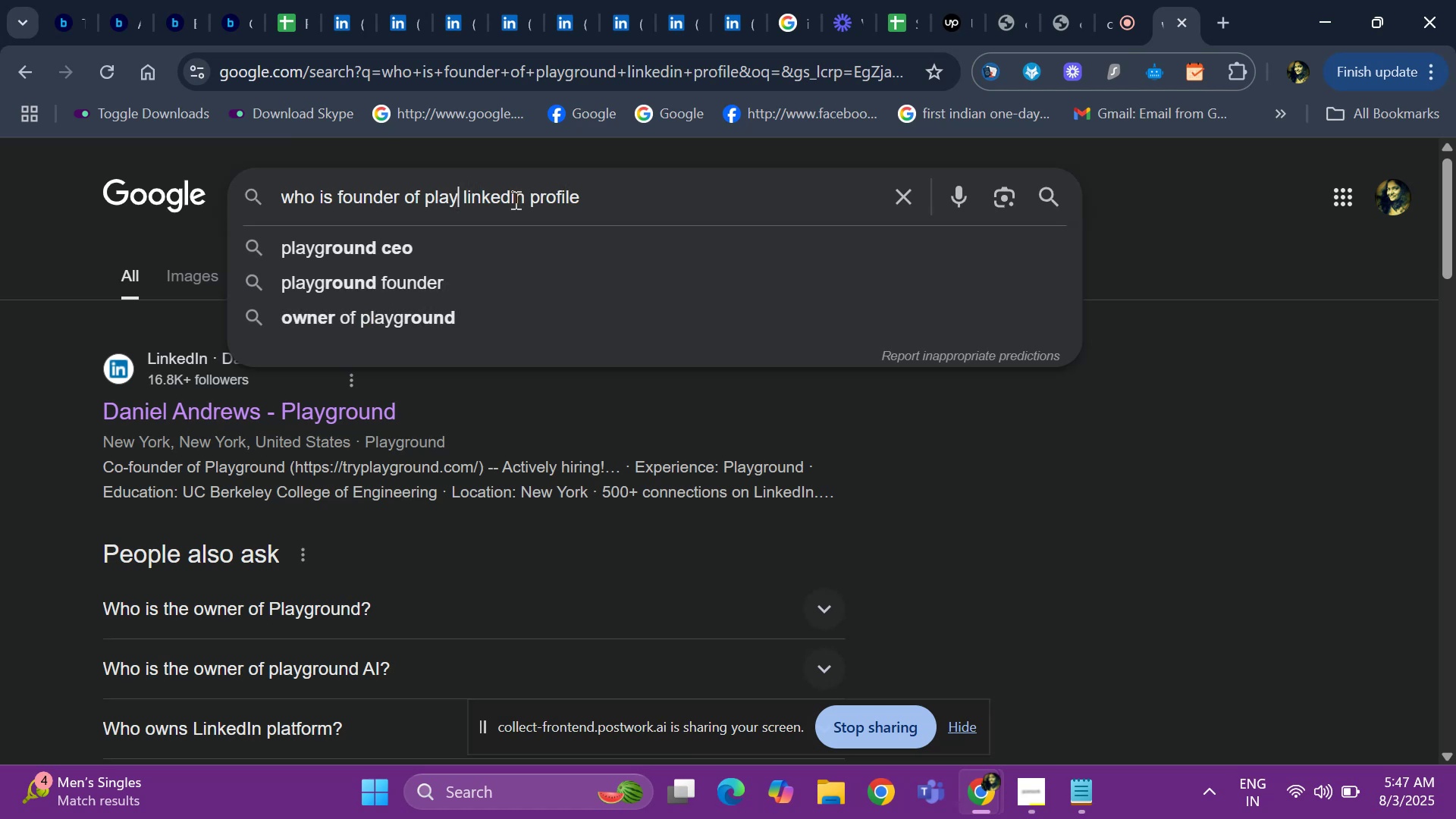 
key(Backspace)
 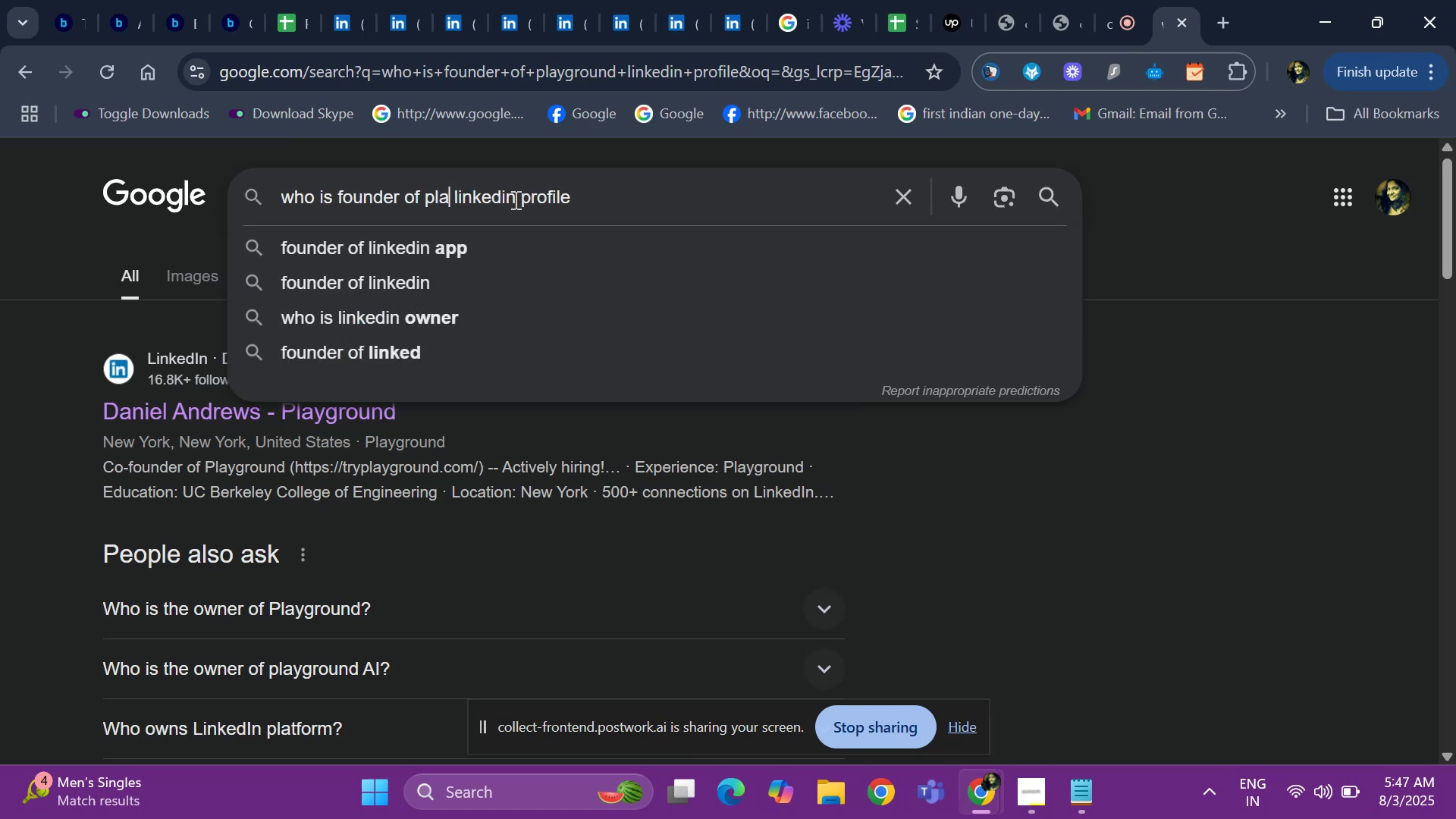 
key(Backspace)
 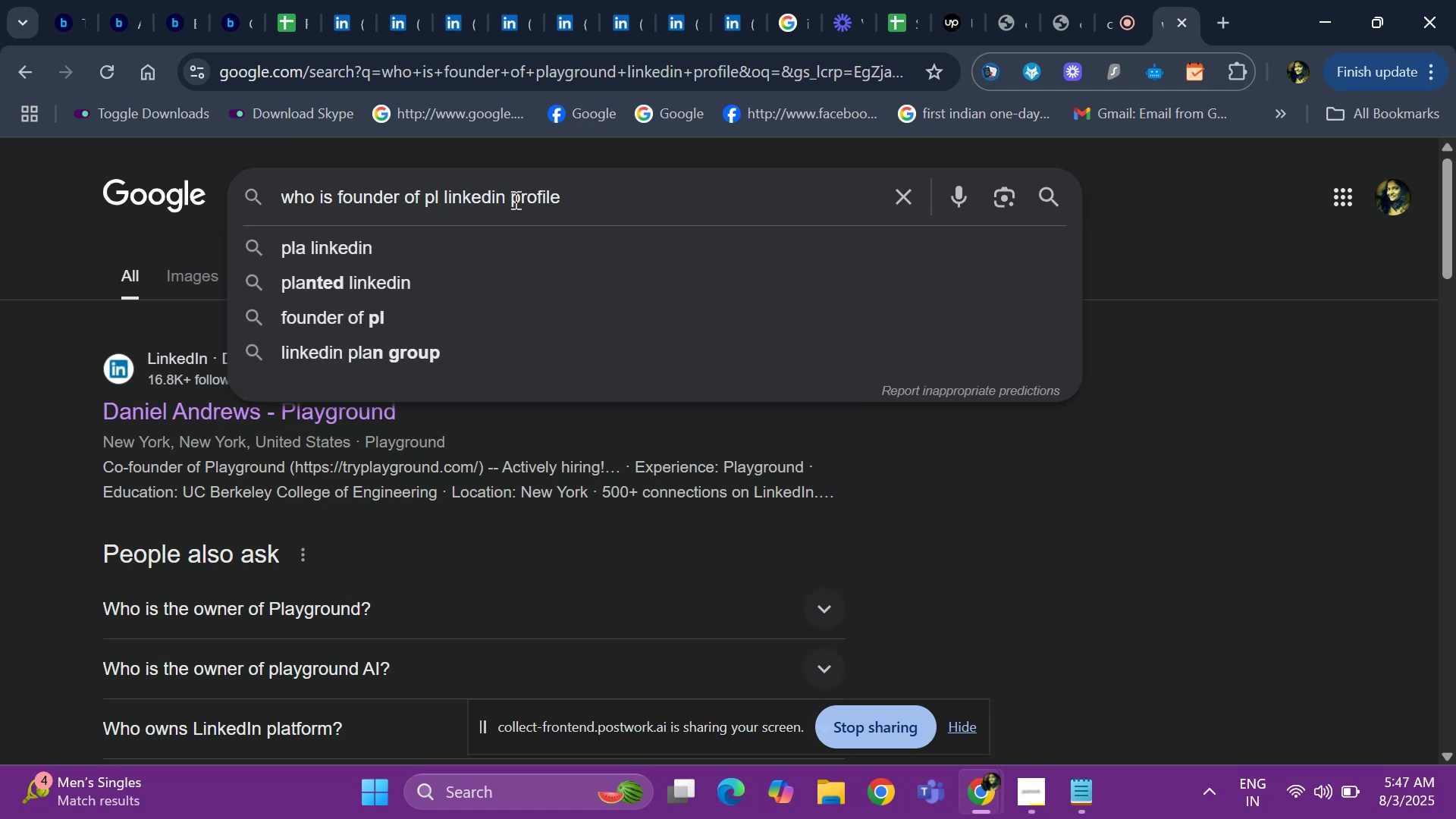 
key(Backspace)
 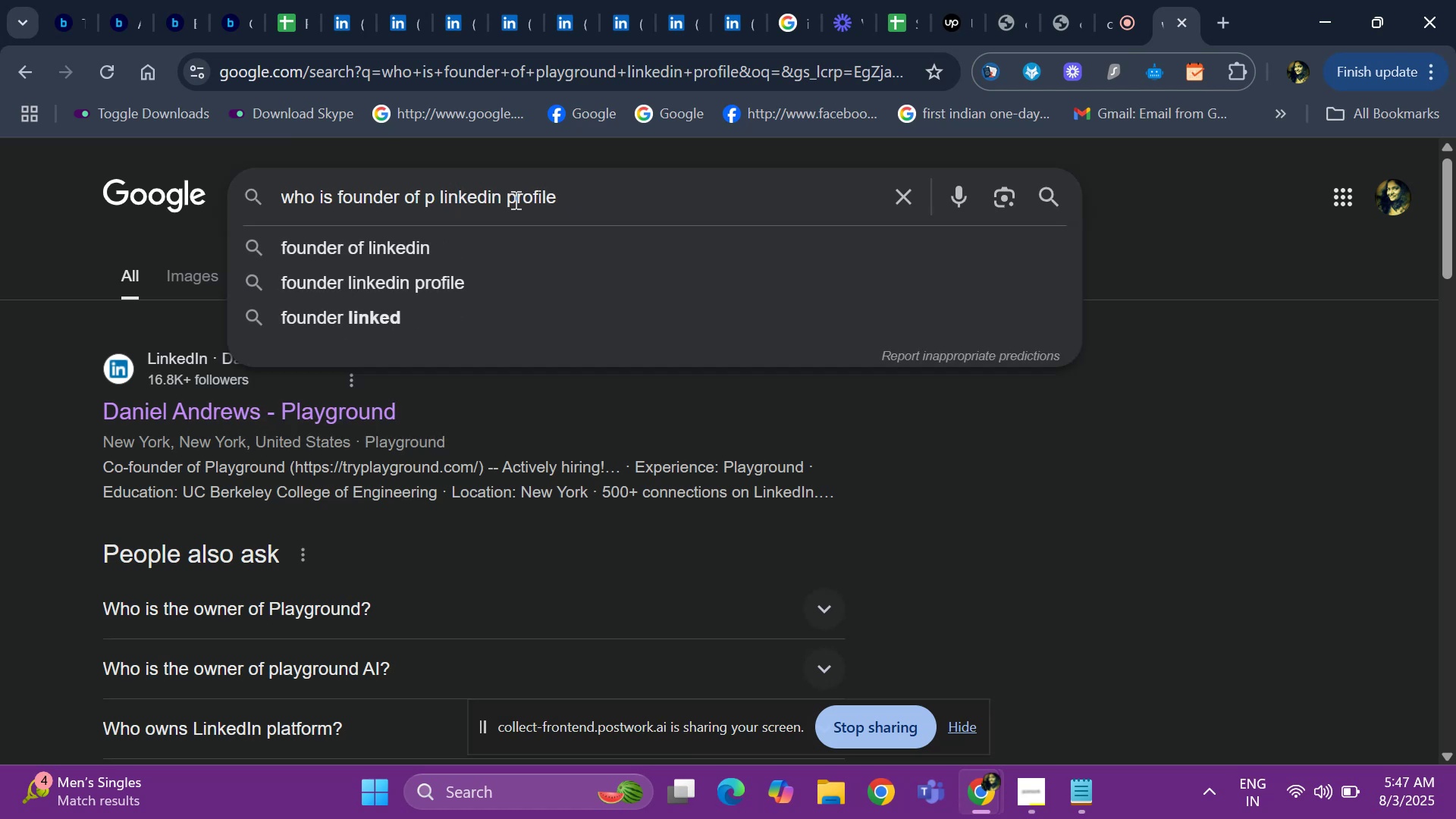 
key(Backspace)
 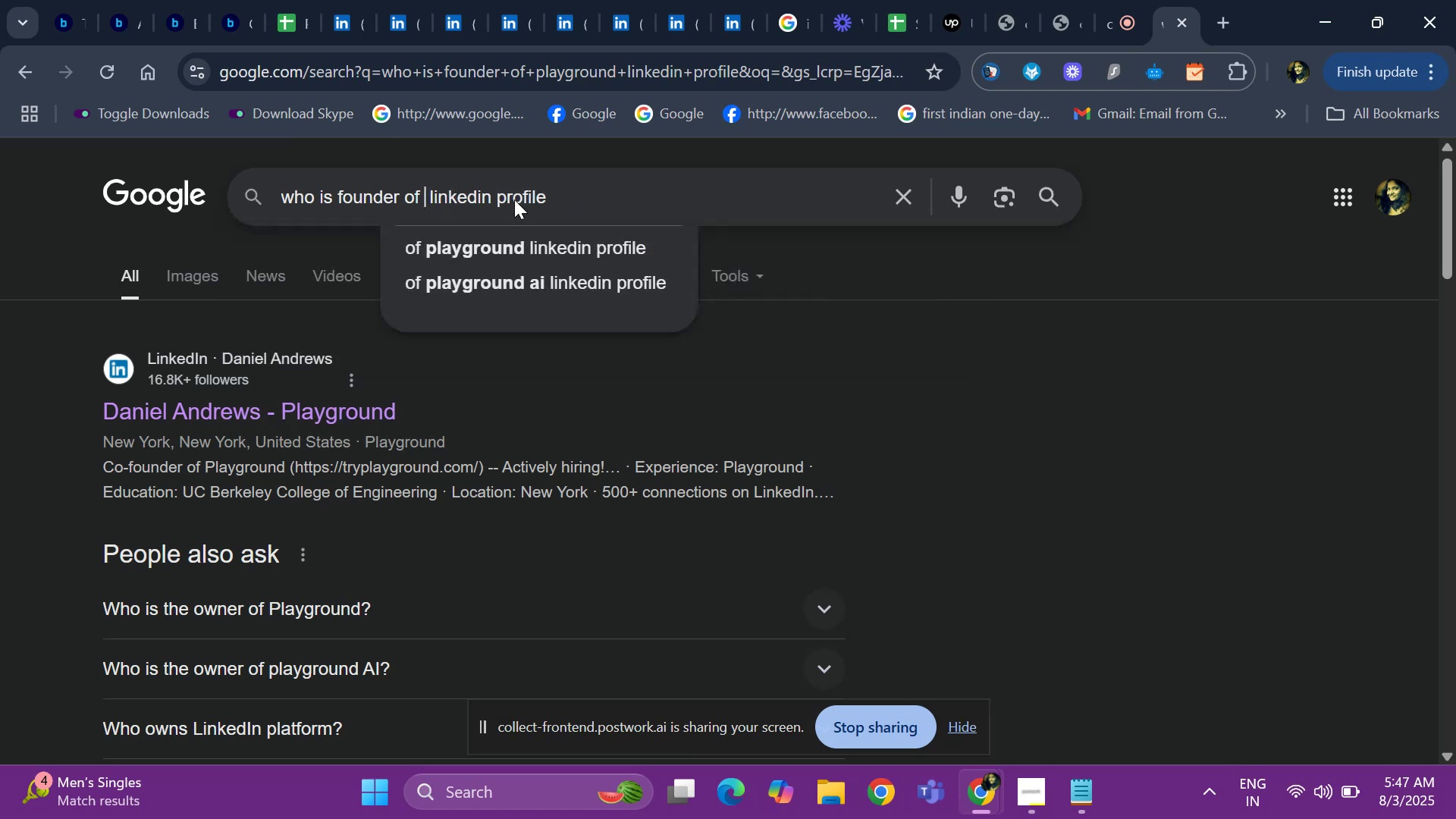 
key(Control+V)
 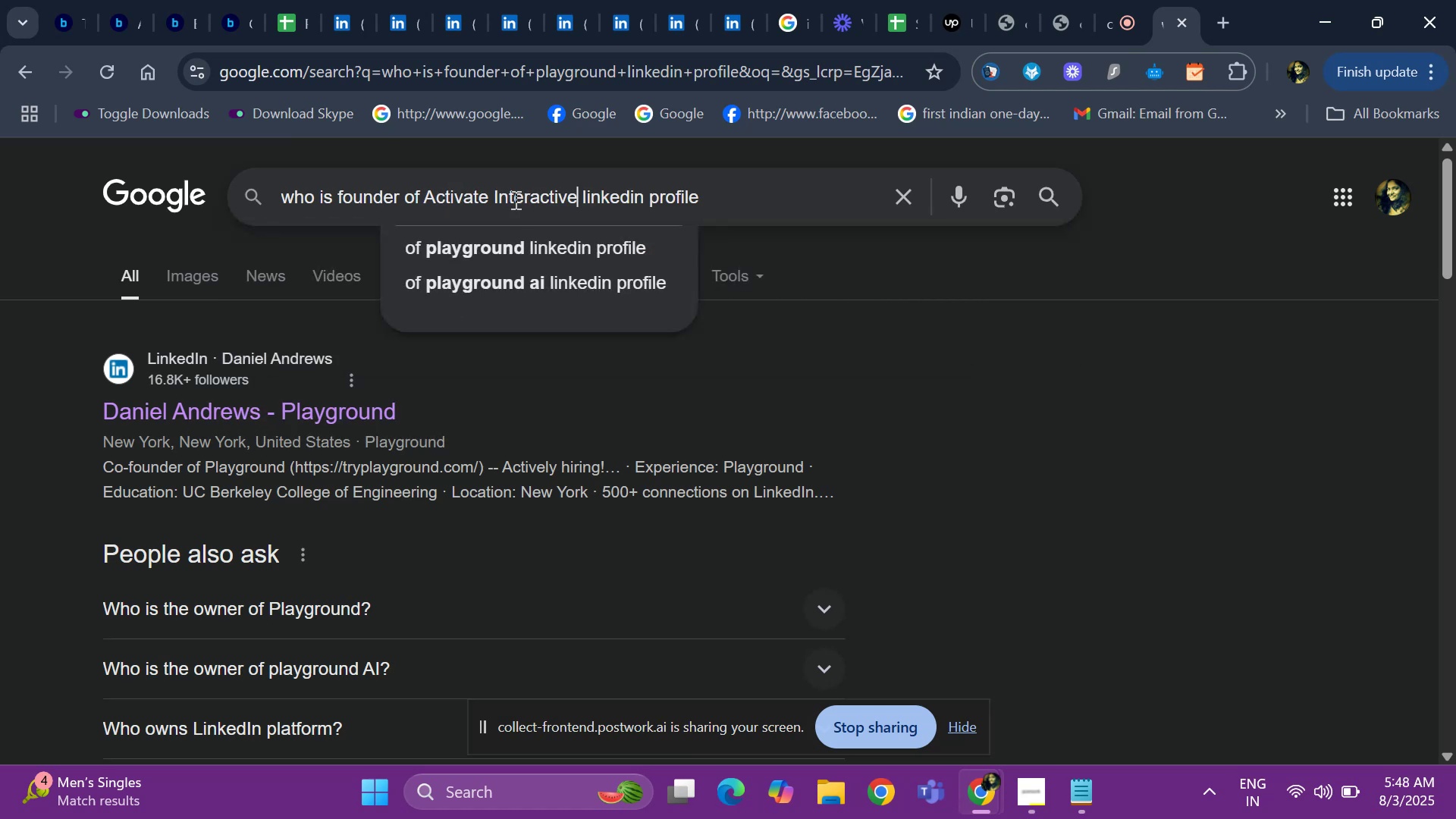 
key(Space)
 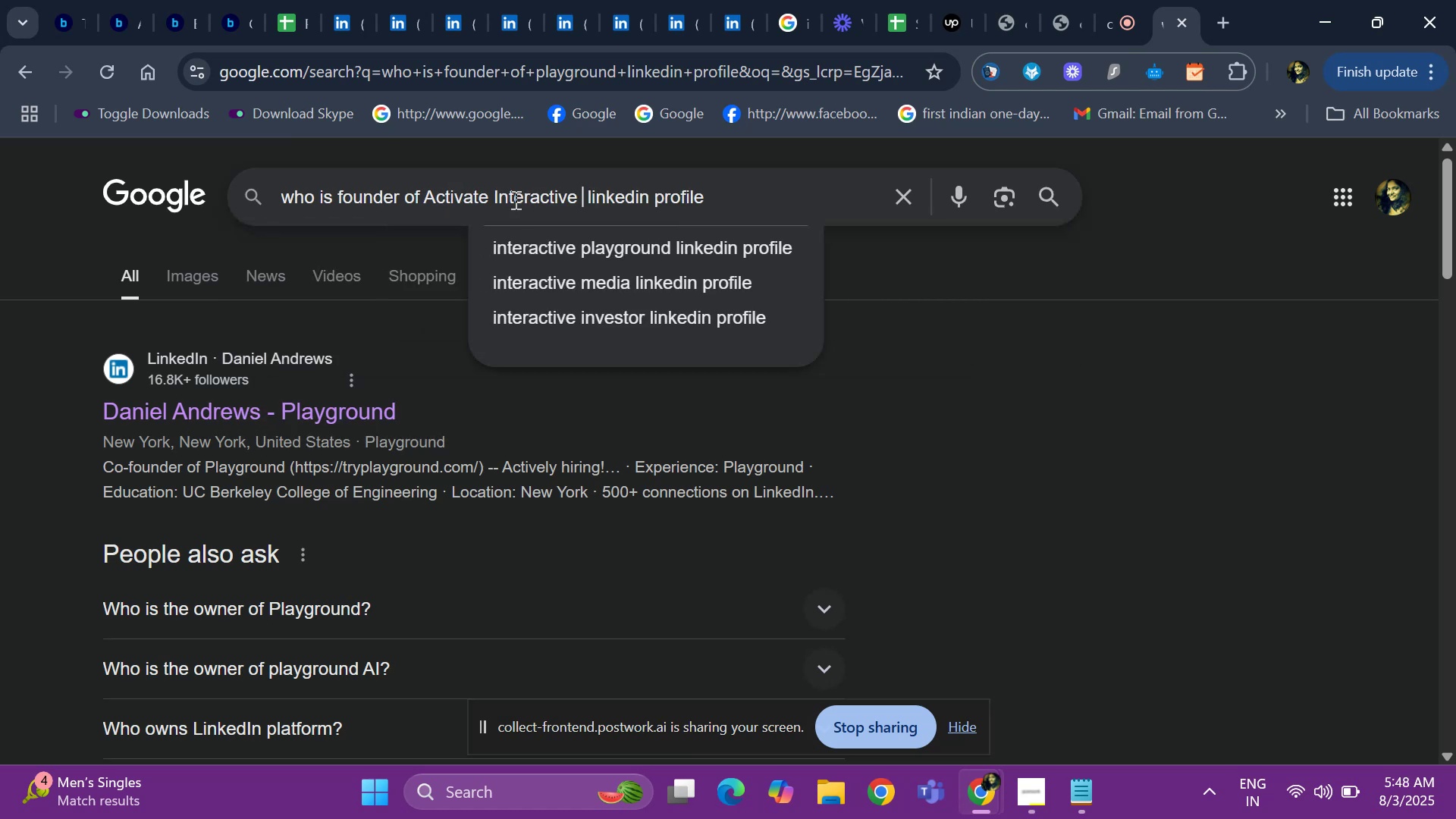 
key(Enter)
 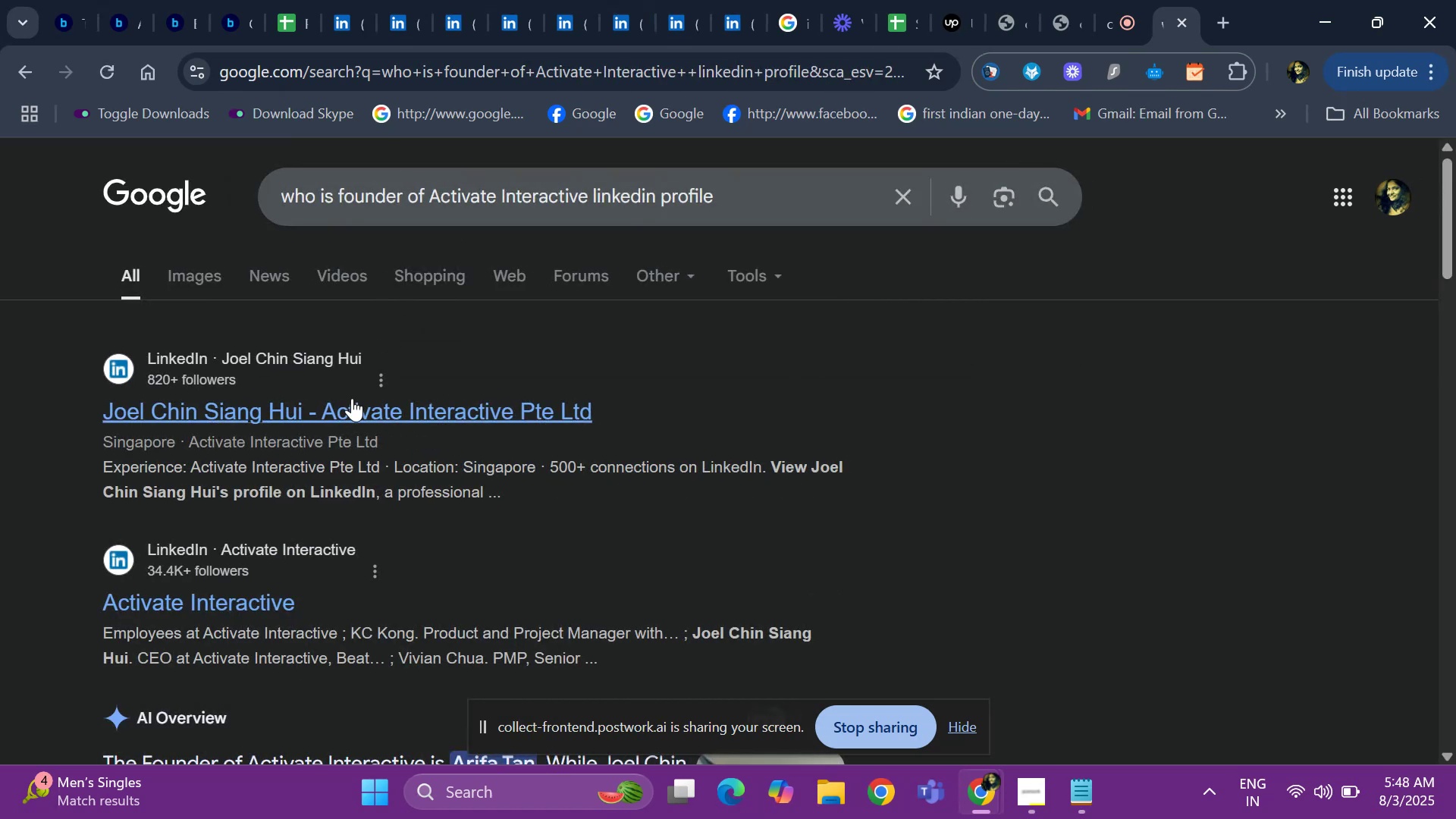 
right_click([352, 398])
 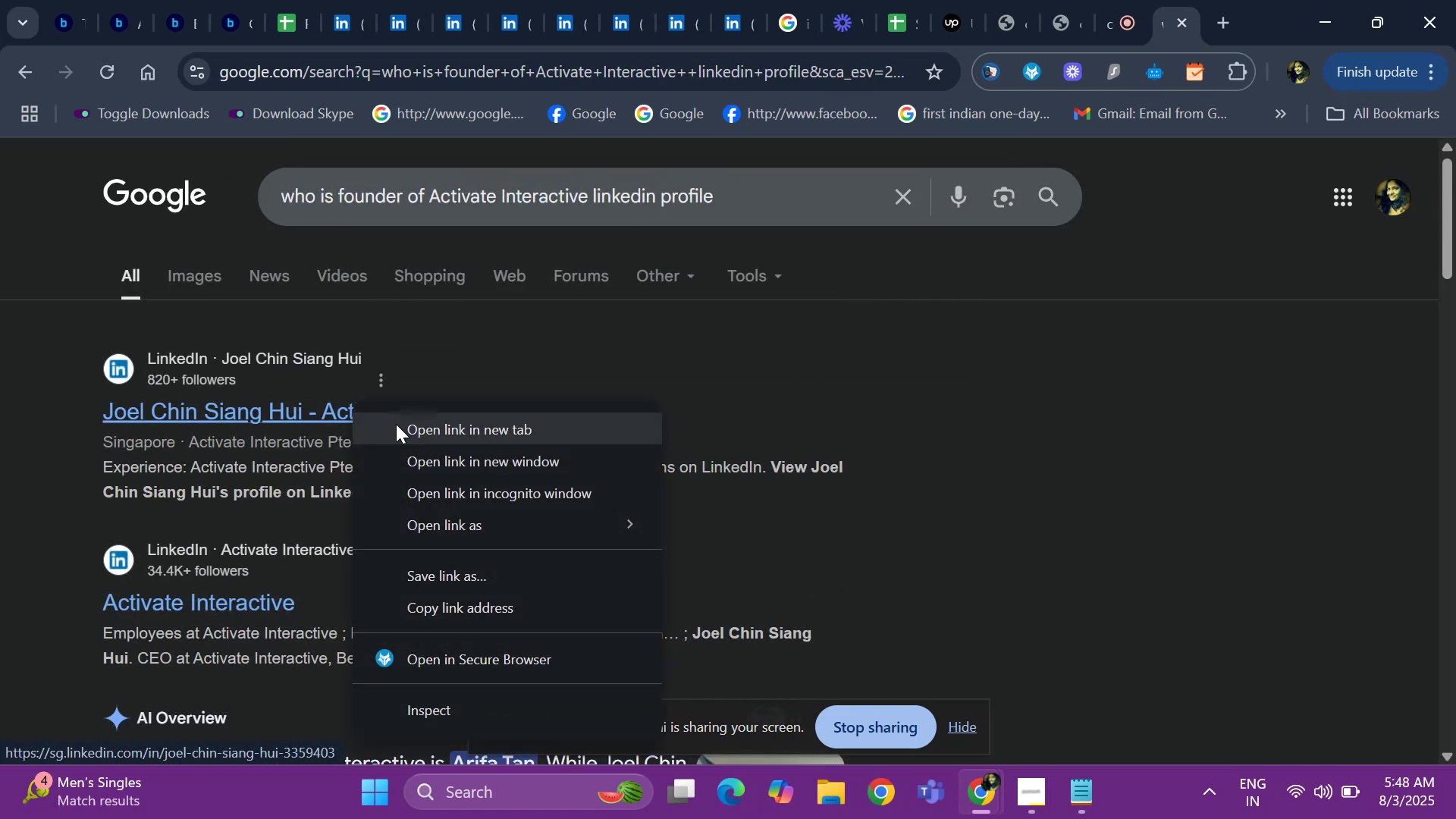 
left_click([396, 424])
 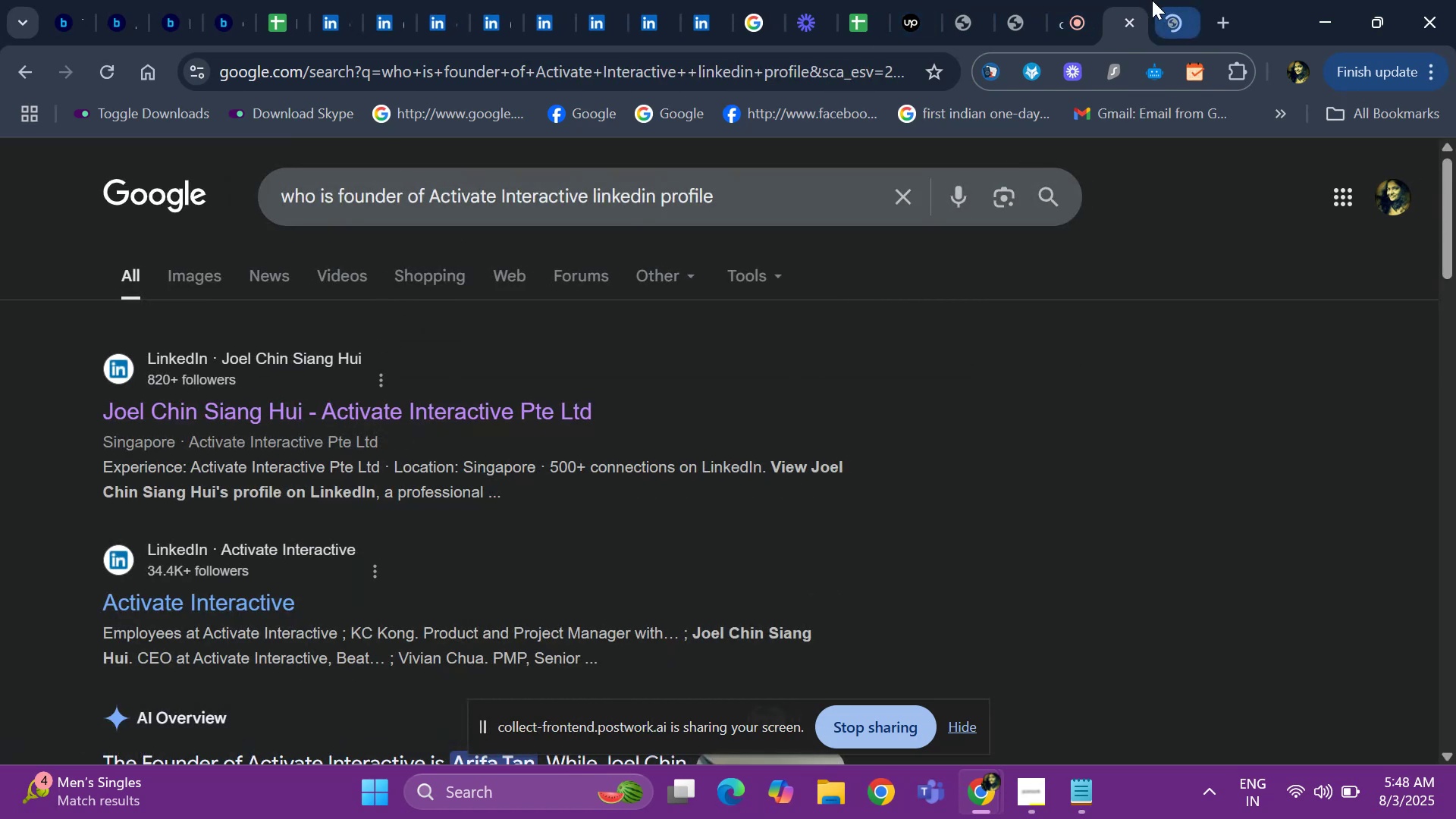 
left_click([1161, 2])
 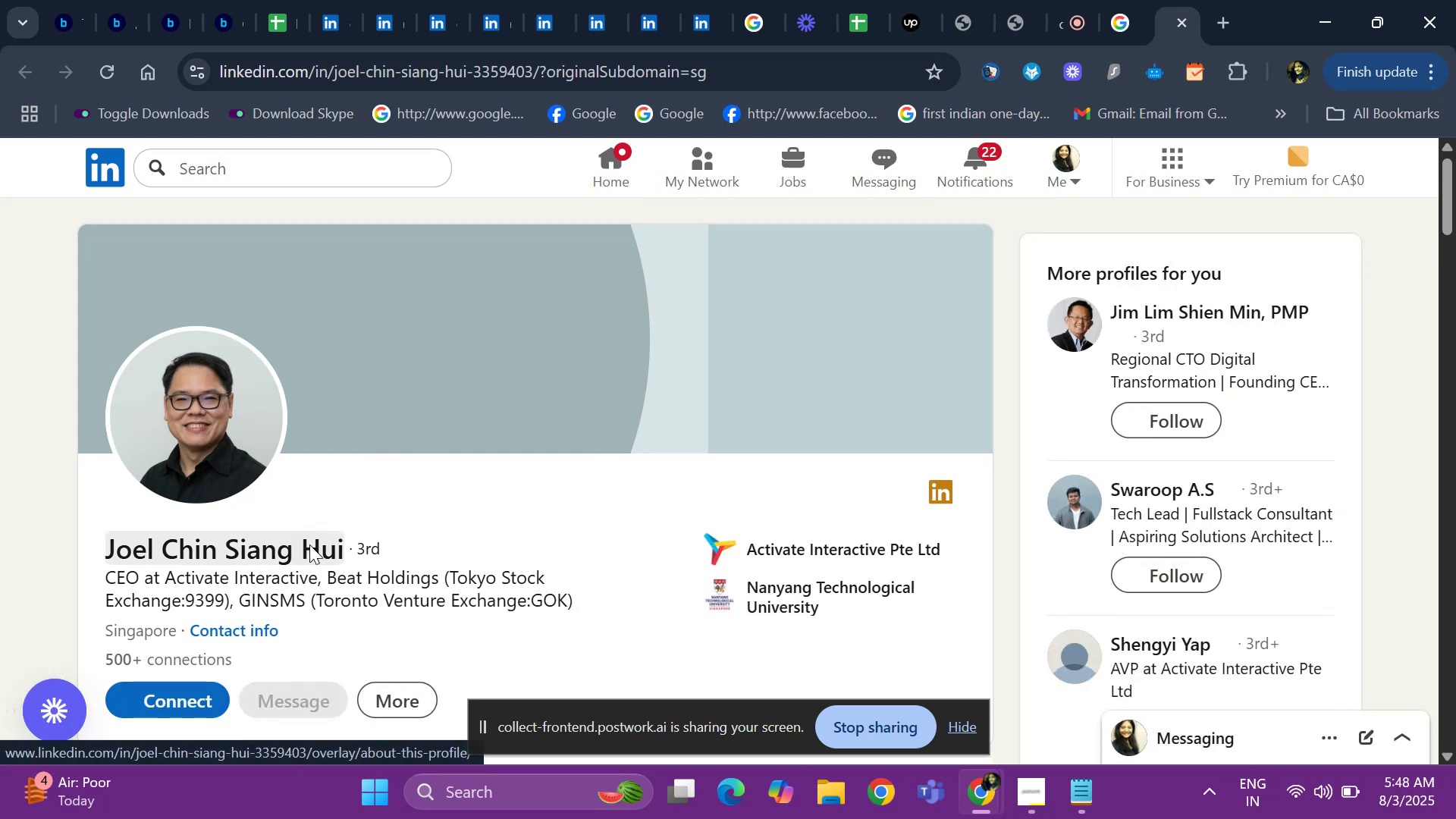 
wait(8.96)
 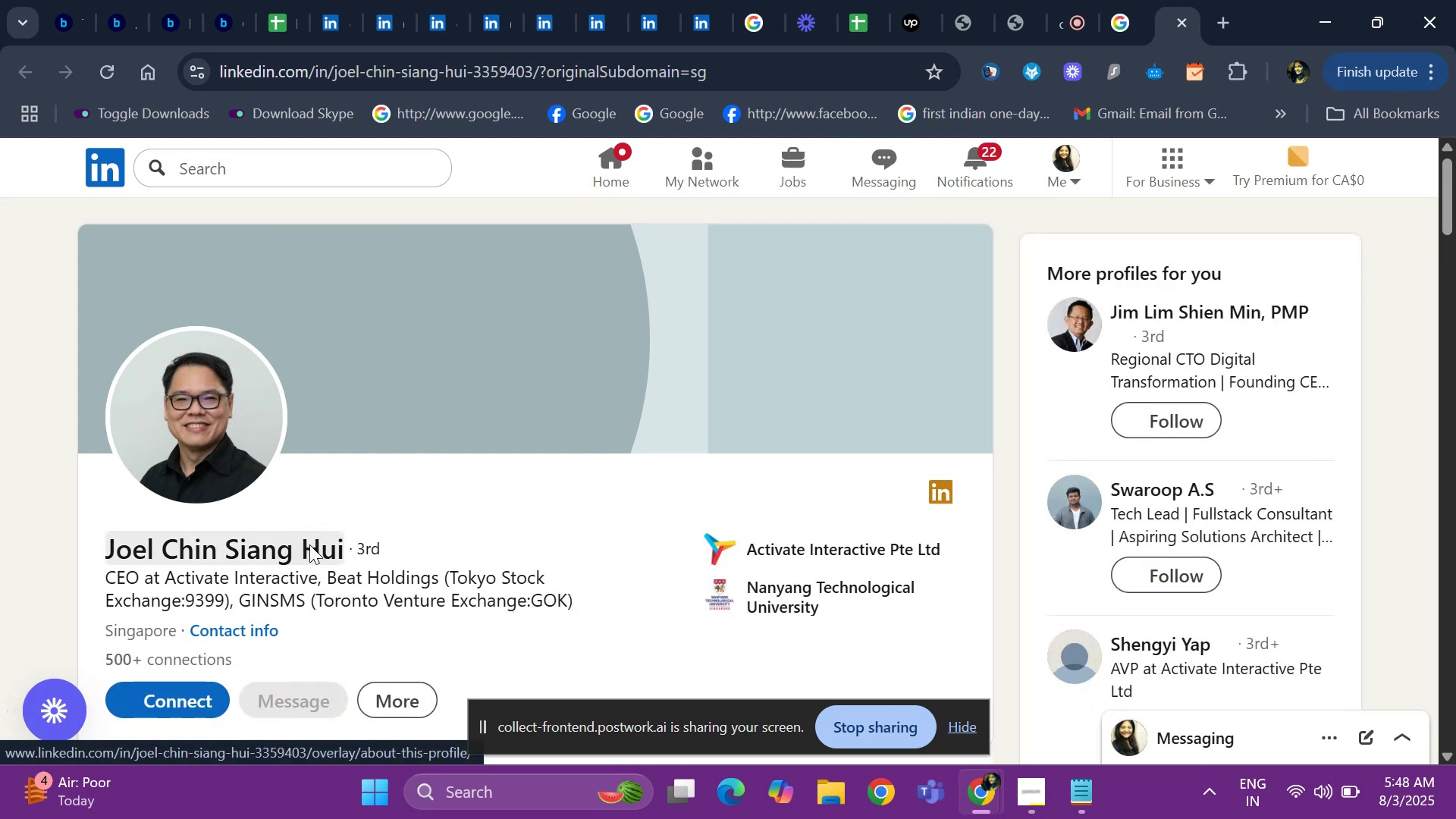 
right_click([184, 299])
 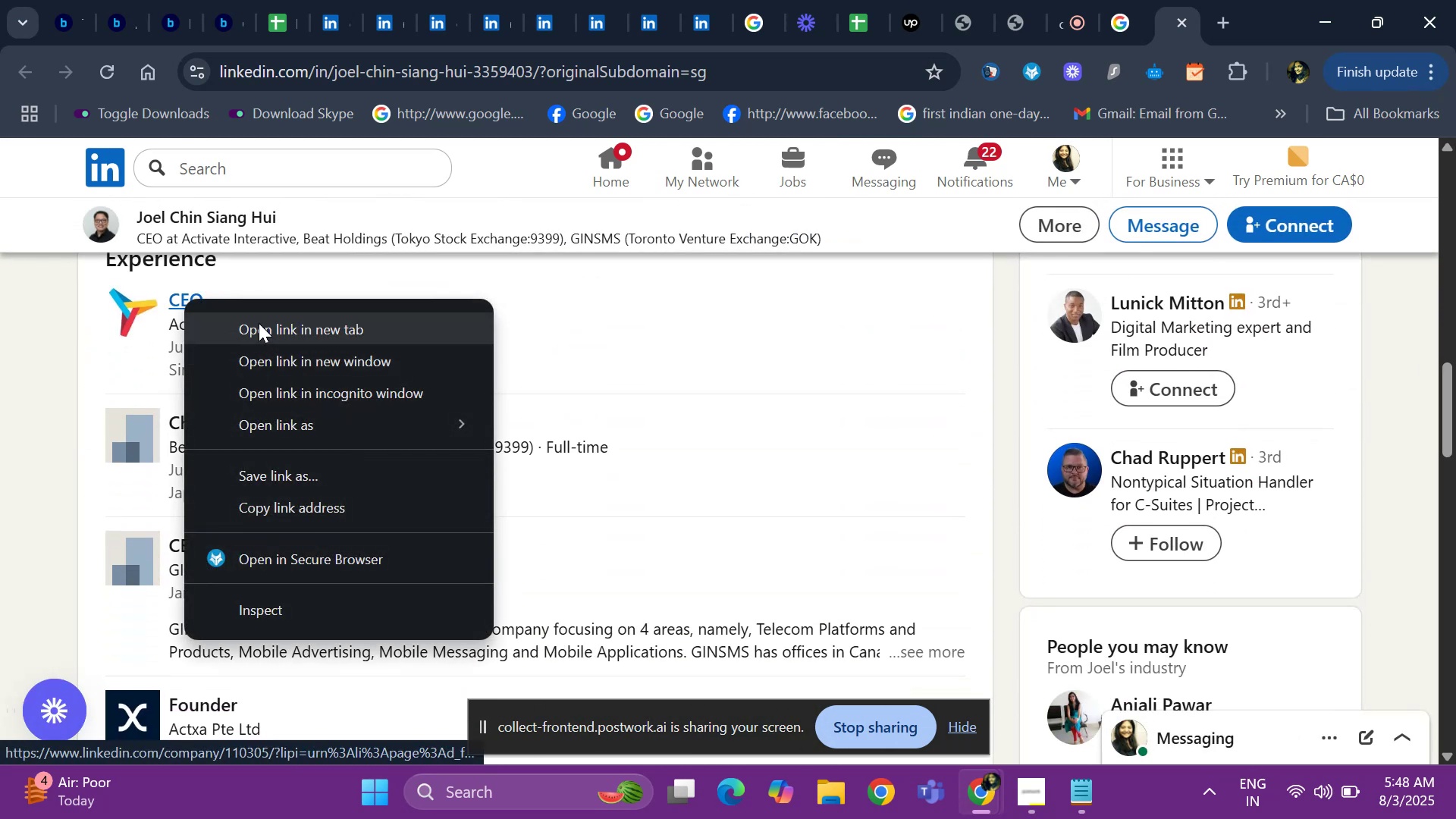 
left_click([259, 321])
 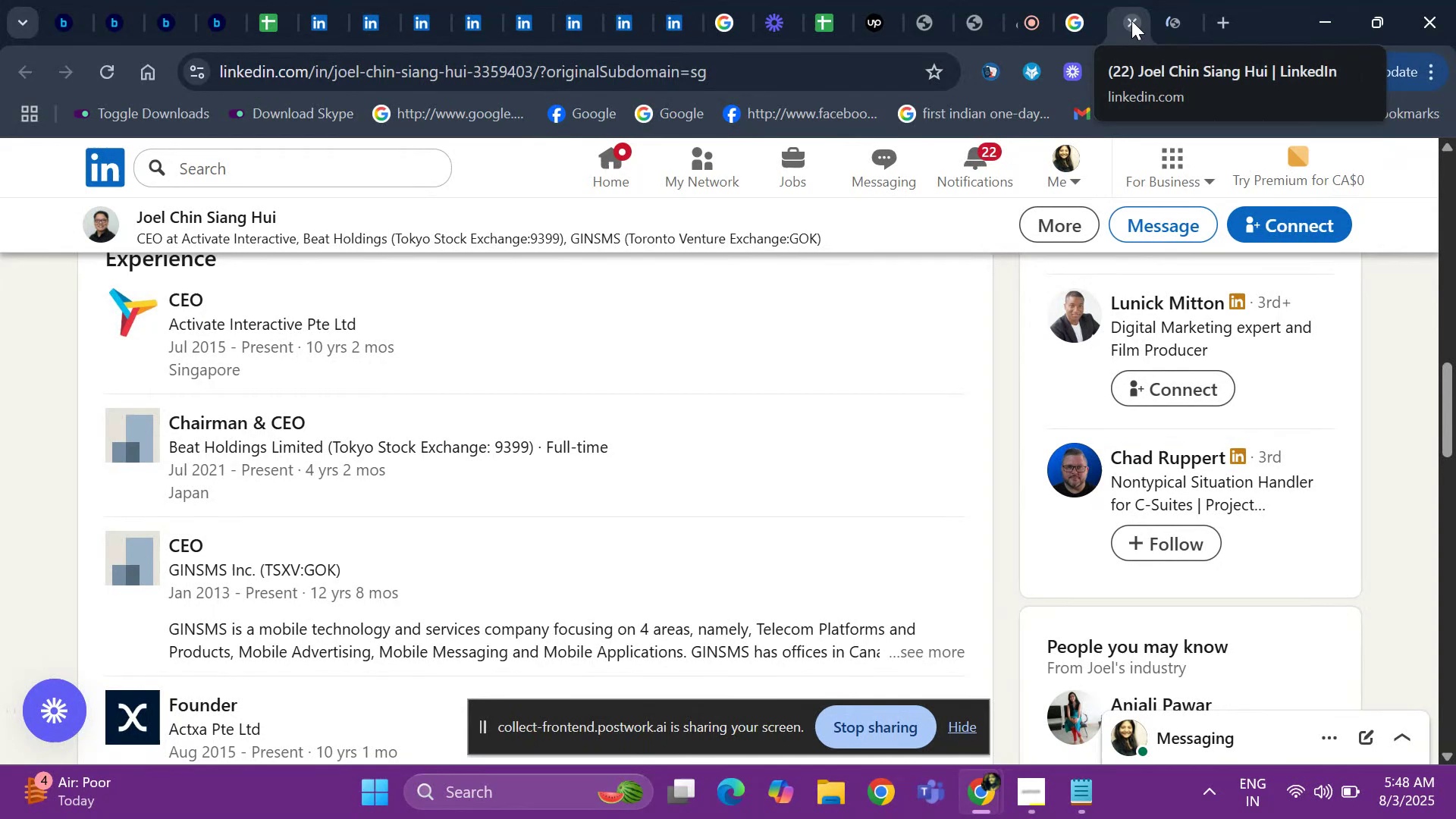 
left_click([1165, 11])
 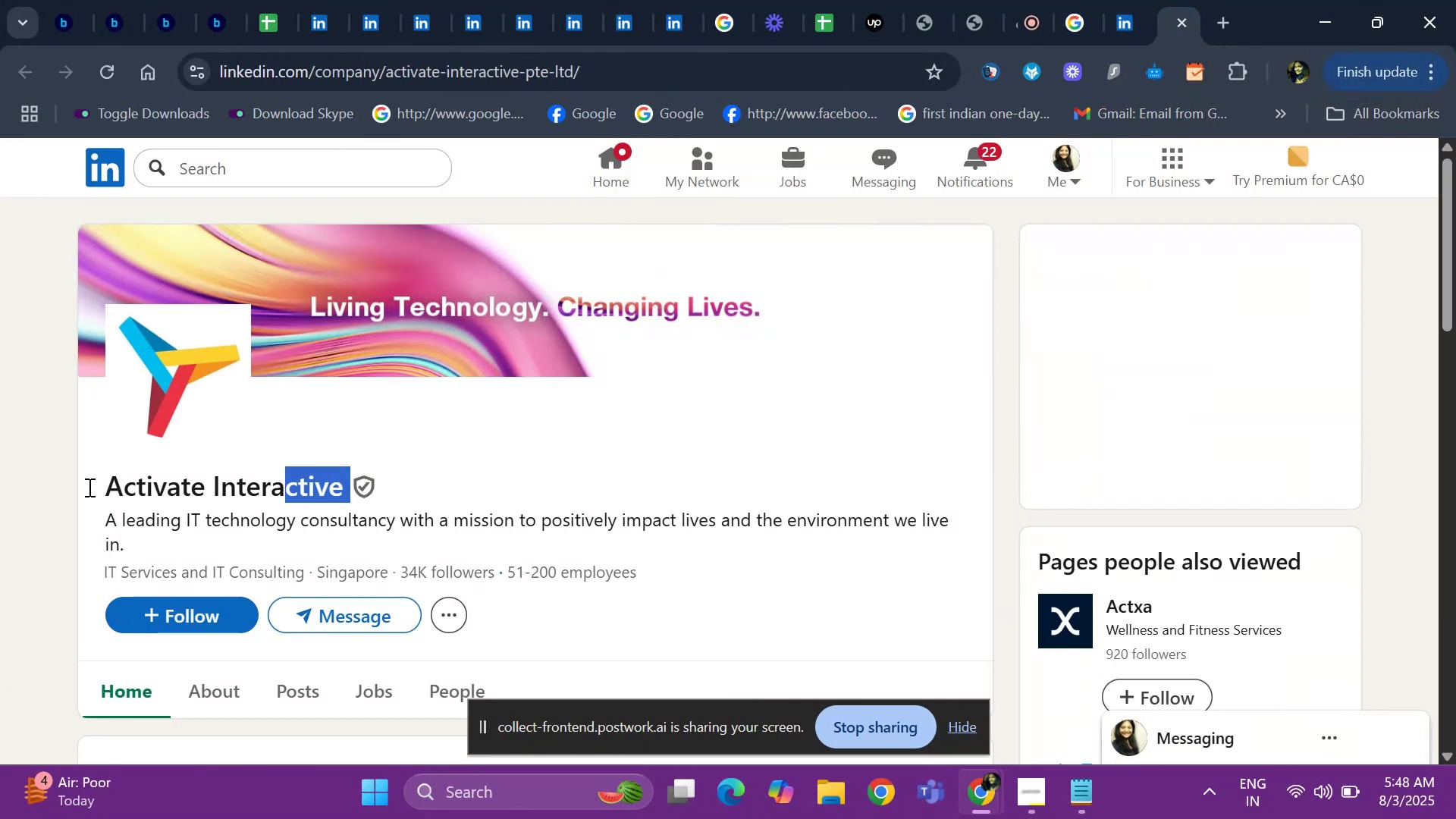 
key(Control+ControlLeft)
 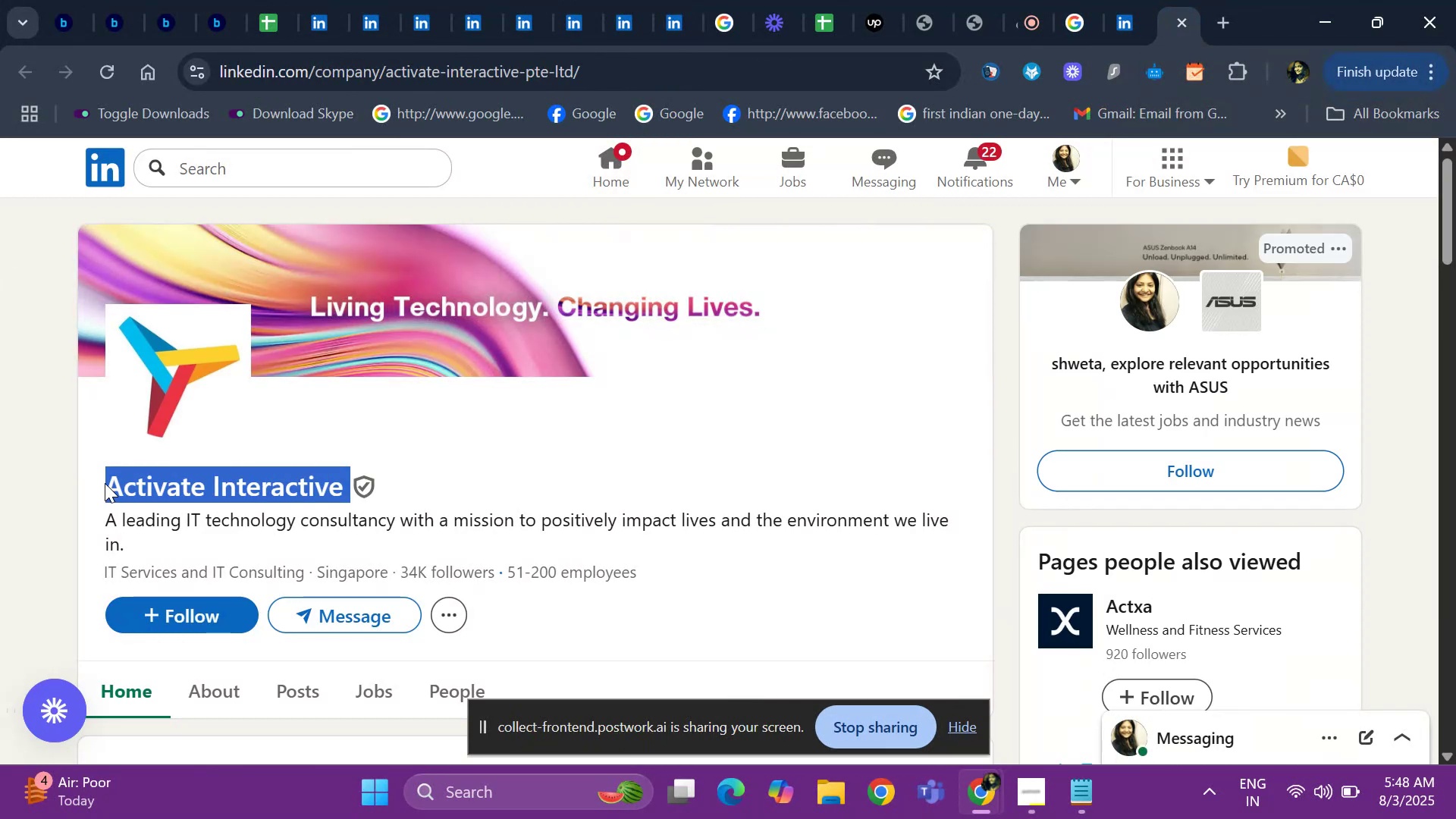 
key(Control+C)
 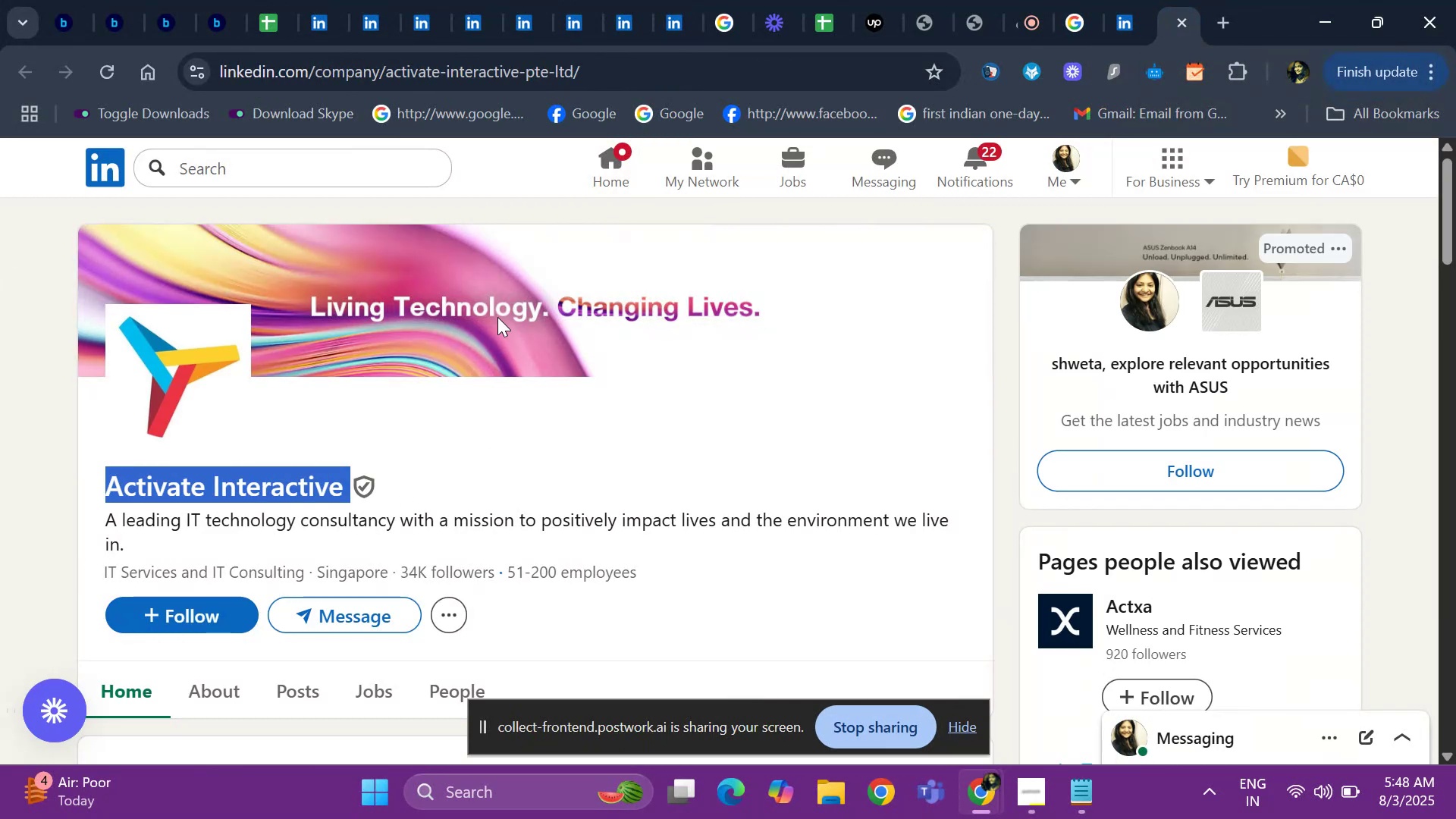 
left_click([256, 0])
 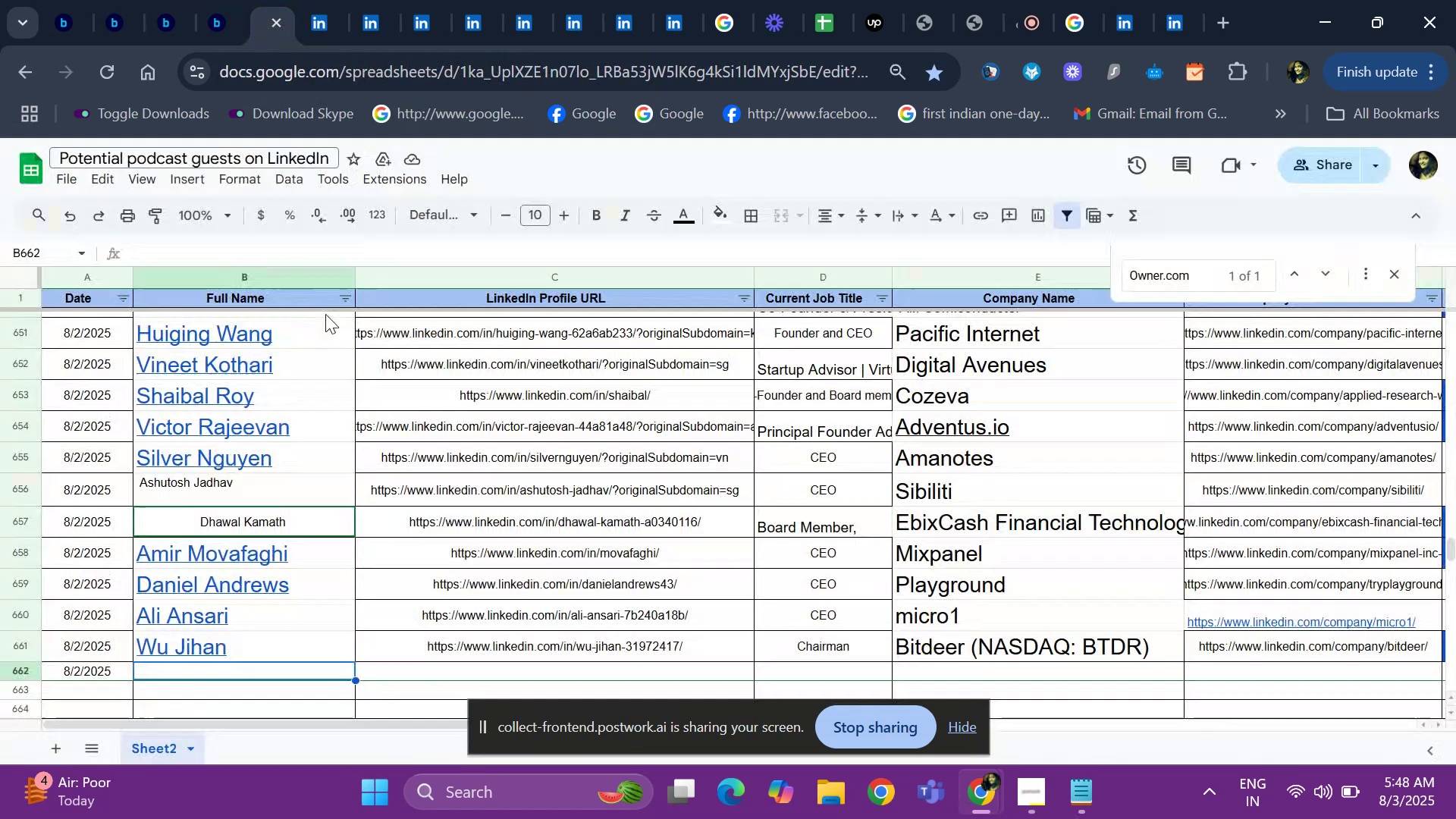 
key(Control+F)
 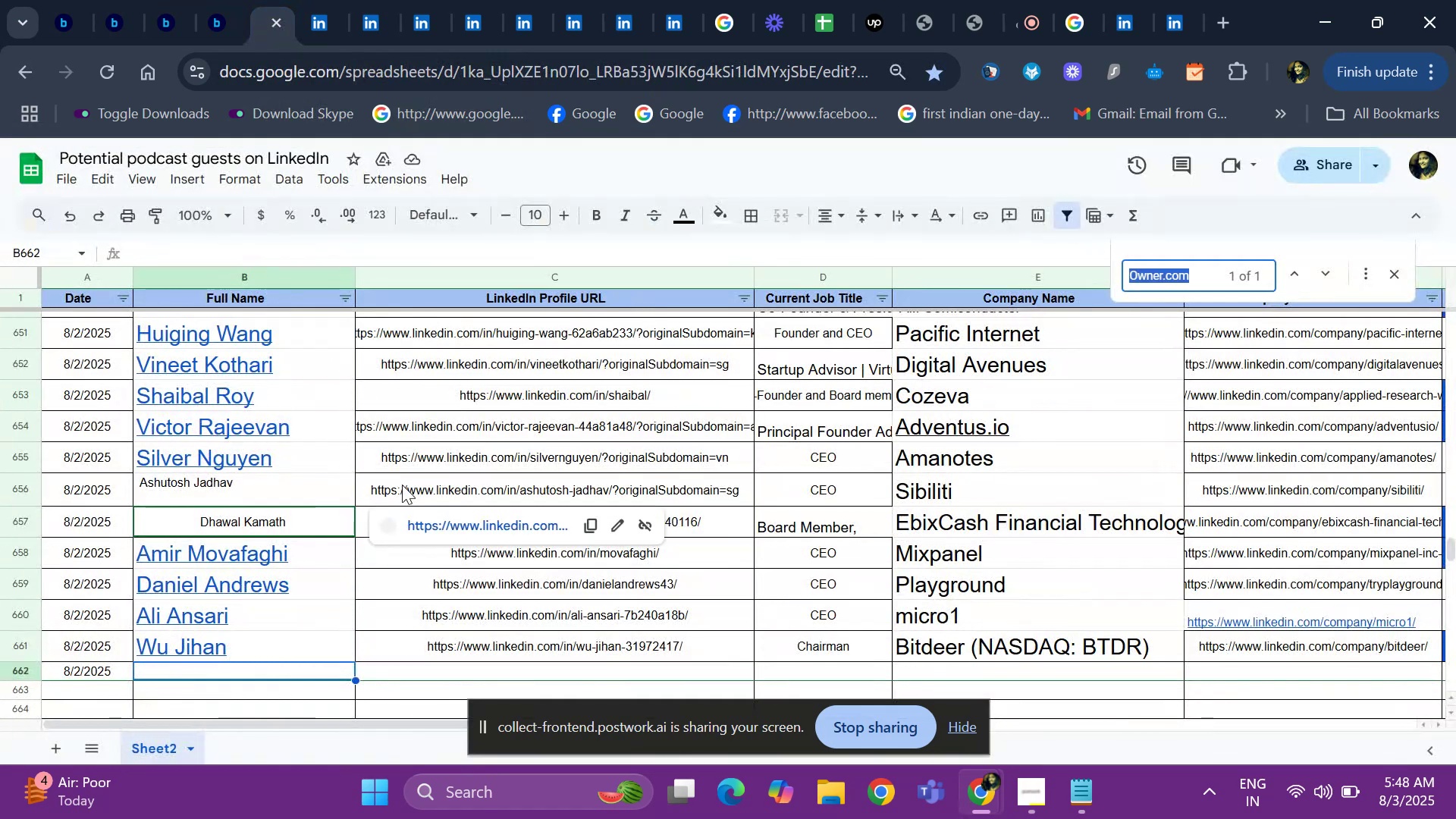 
key(Control+ControlLeft)
 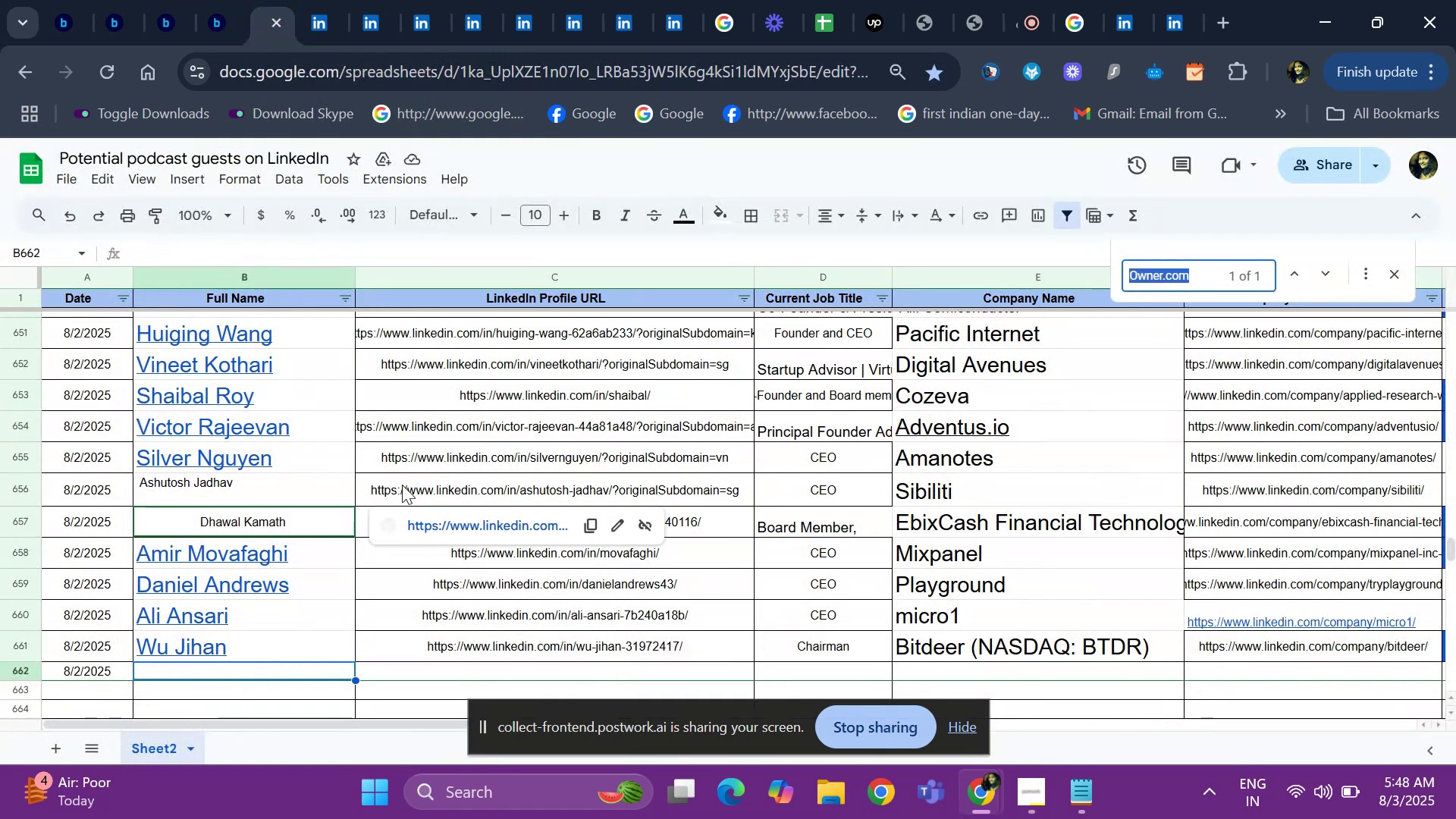 
key(Control+V)
 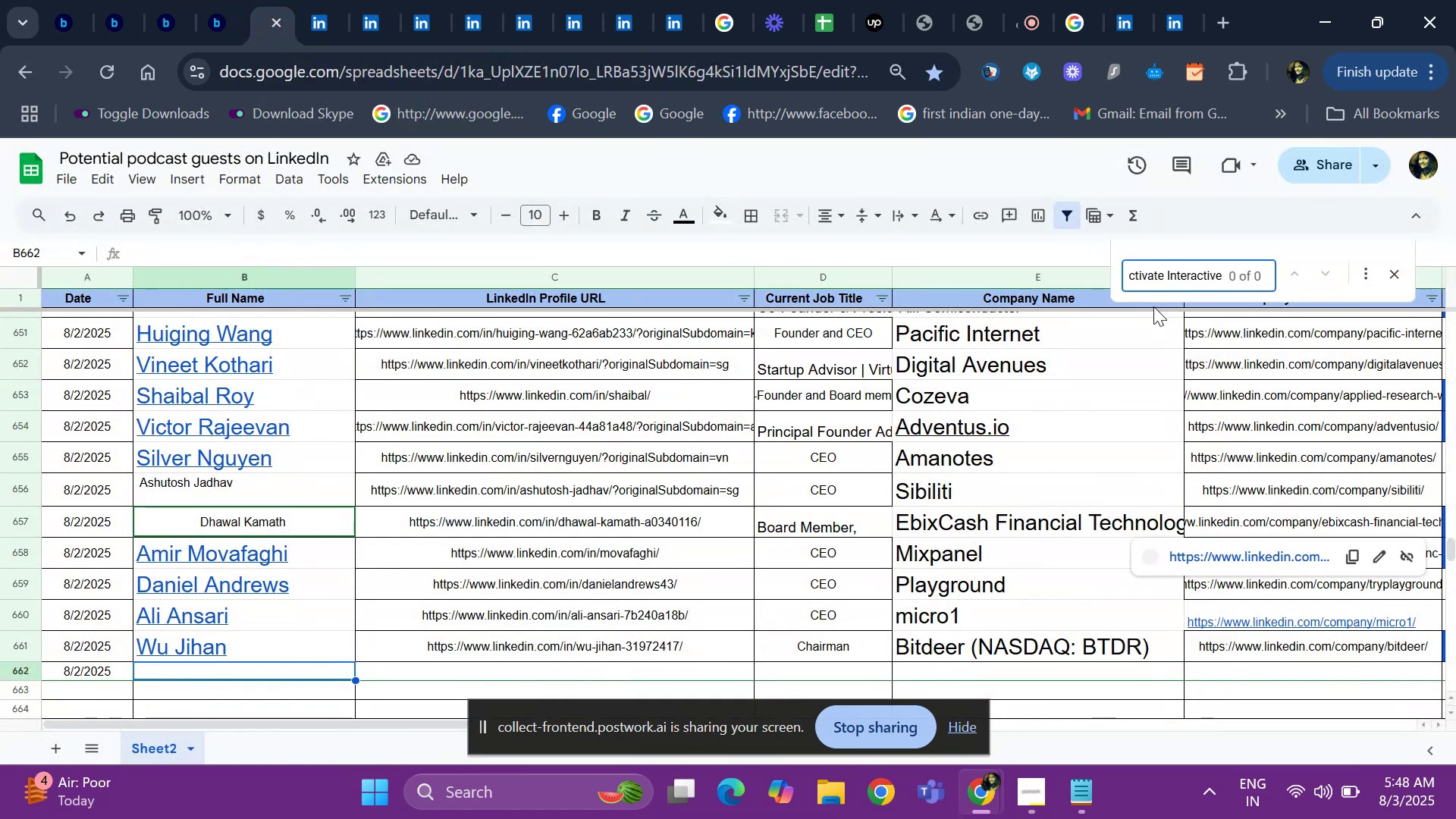 
left_click([1138, 278])
 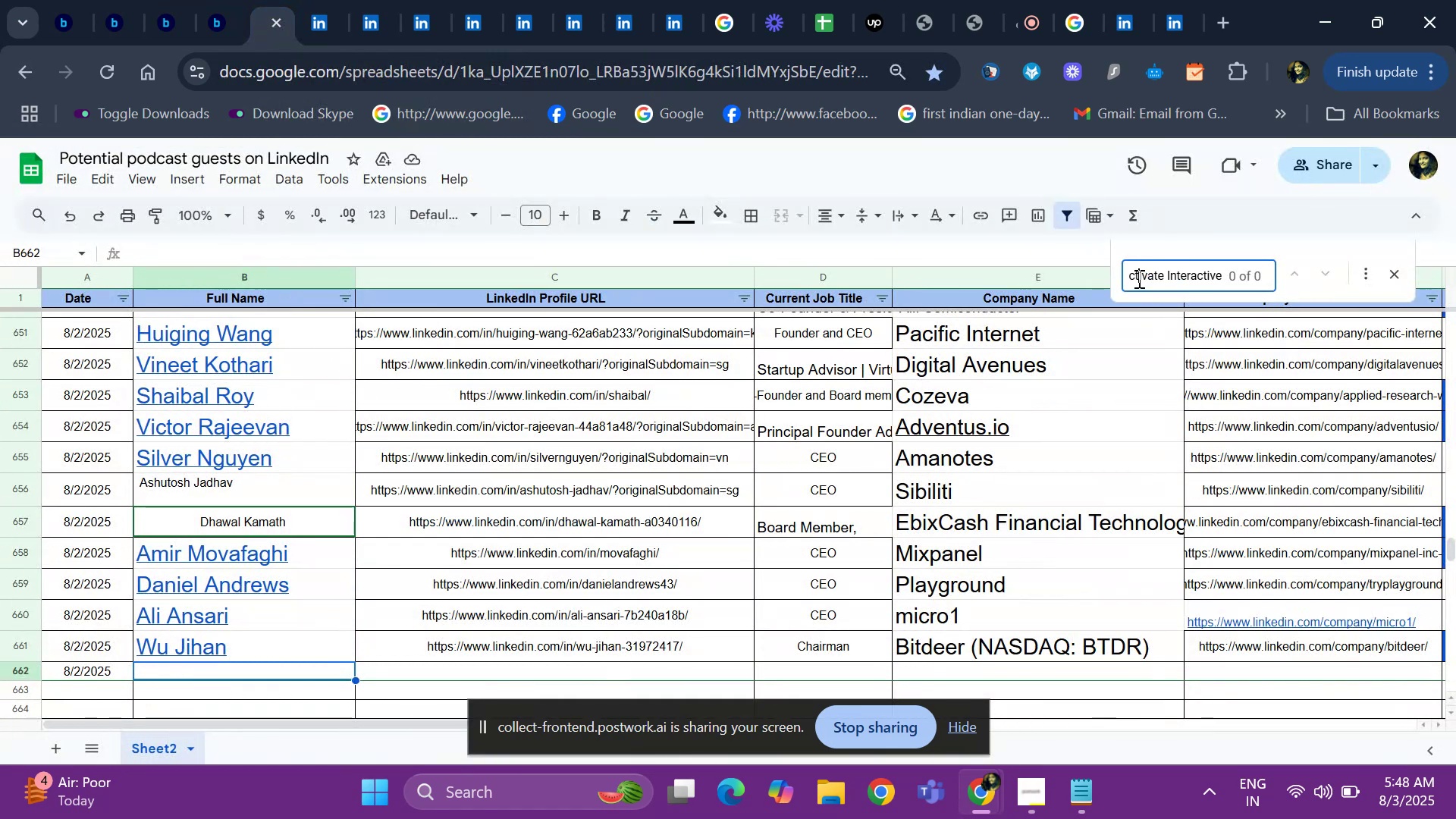 
key(ArrowLeft)
 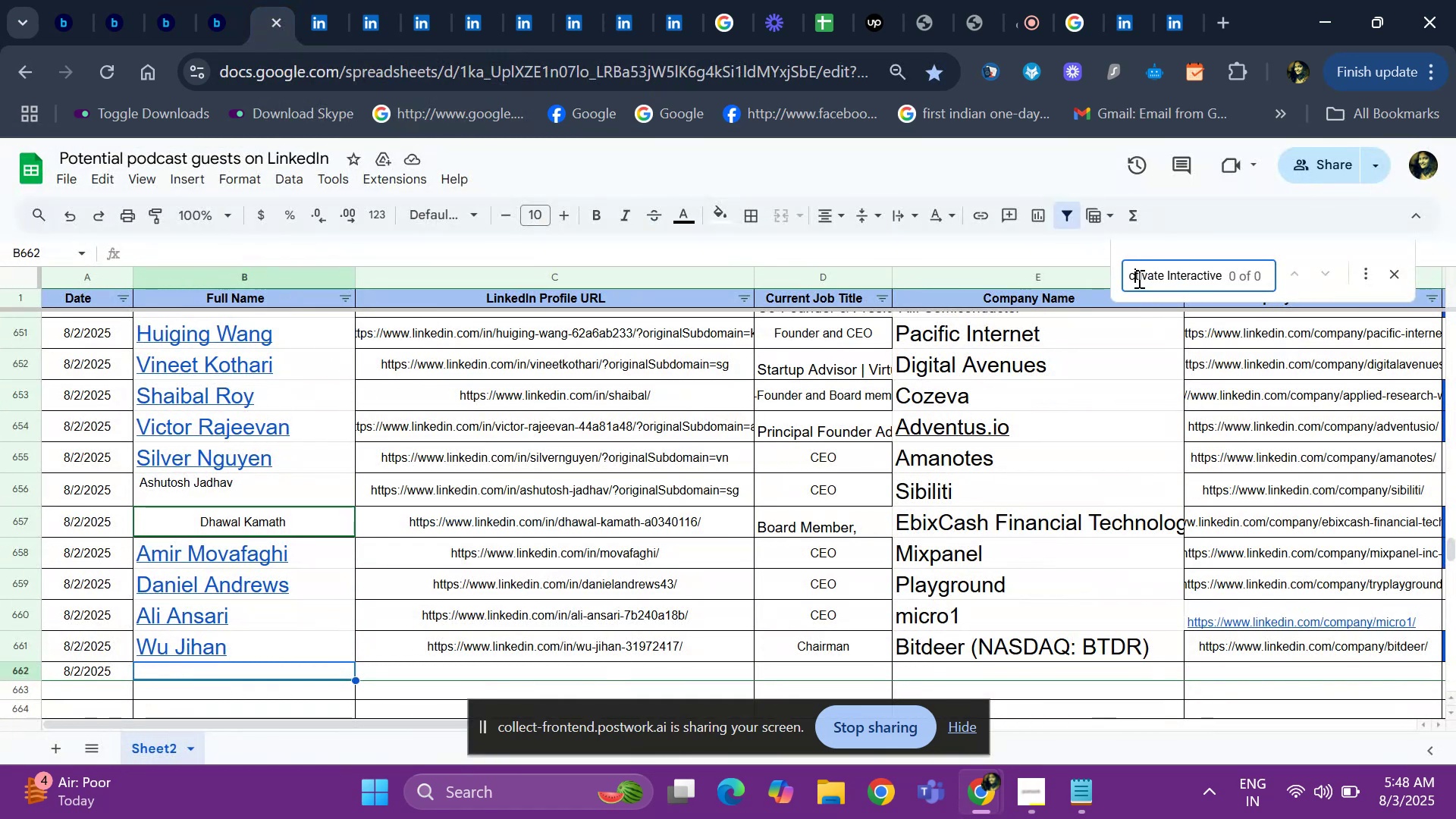 
key(ArrowLeft)
 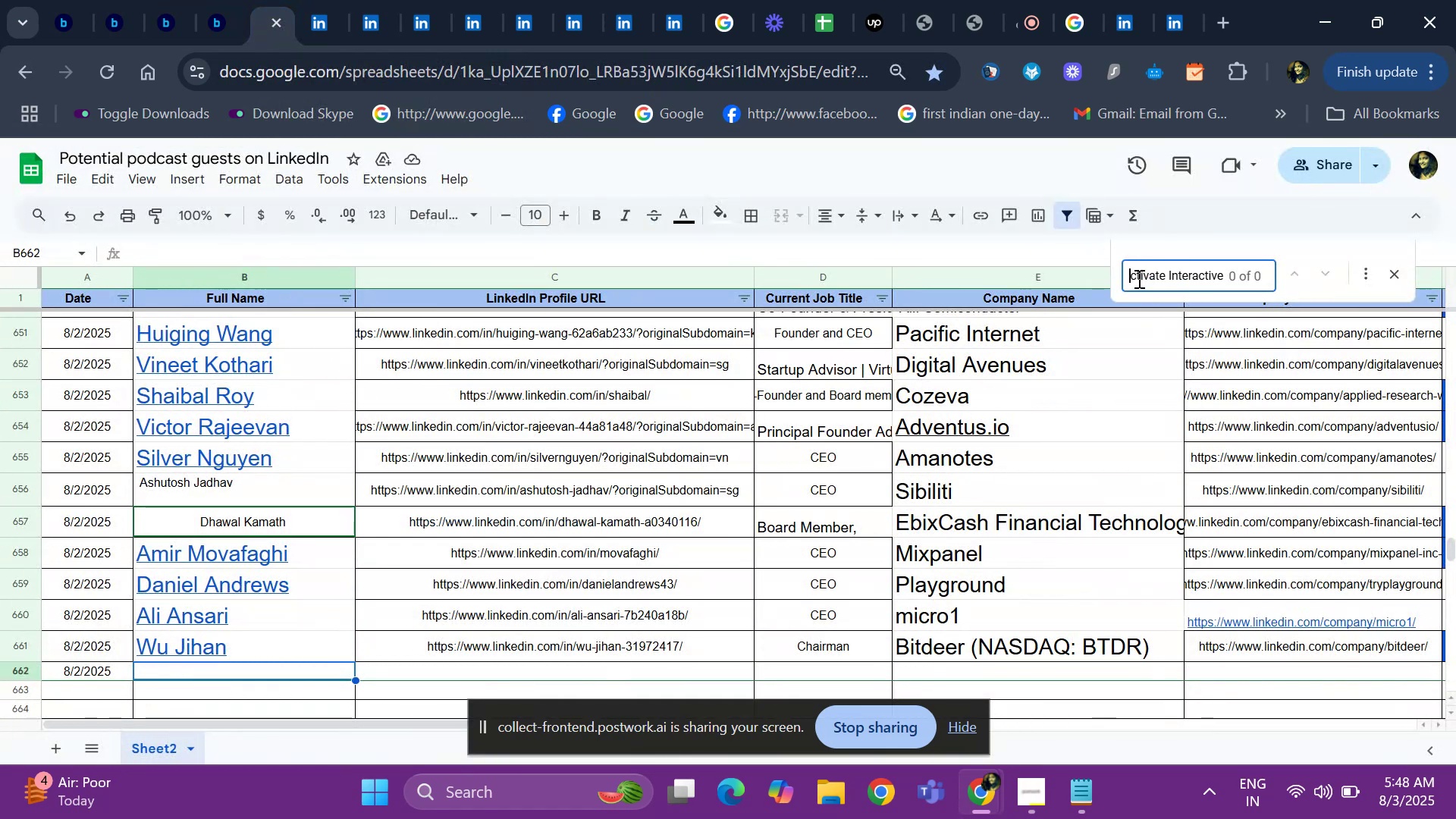 
key(ArrowLeft)
 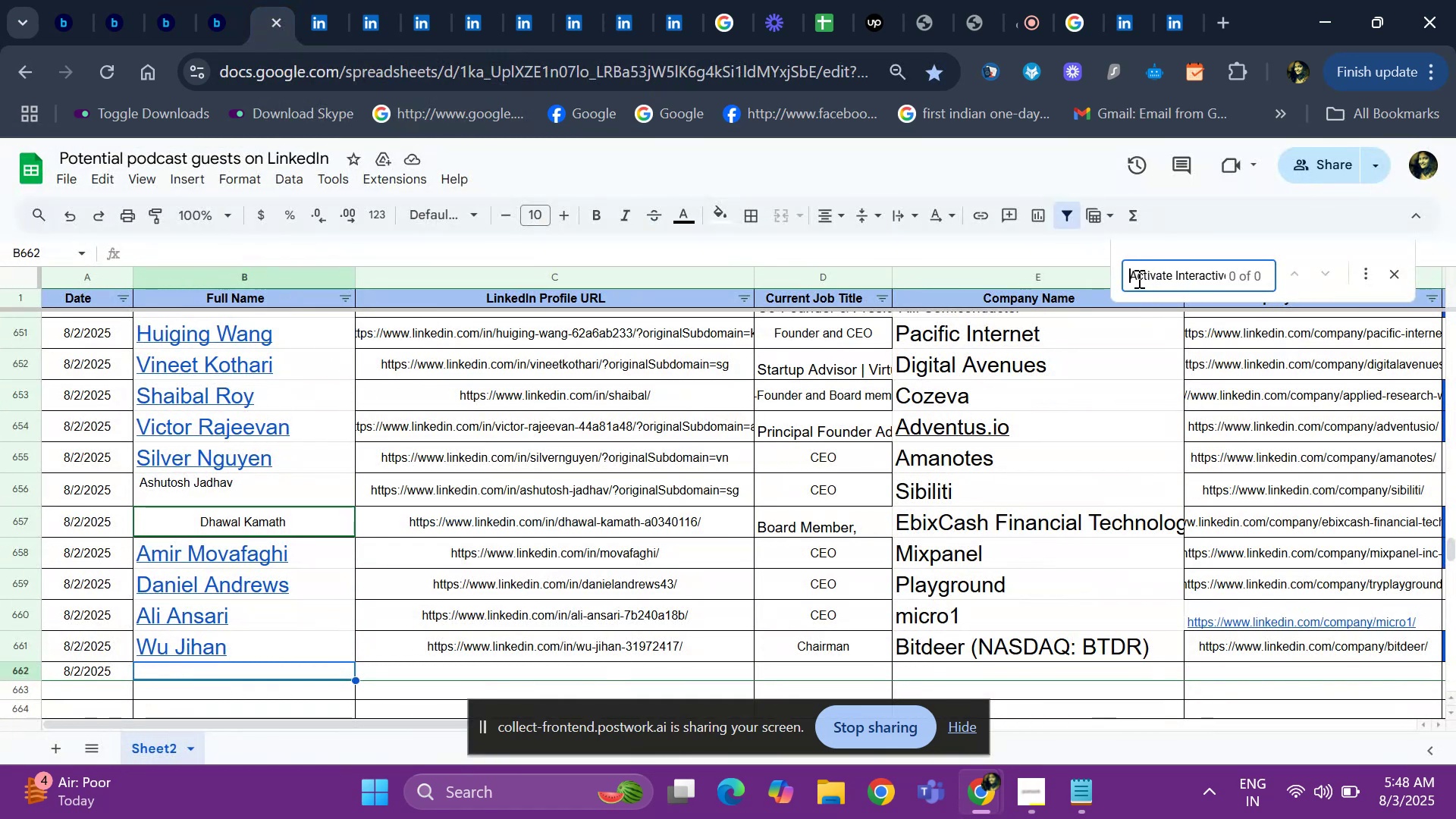 
key(ArrowLeft)
 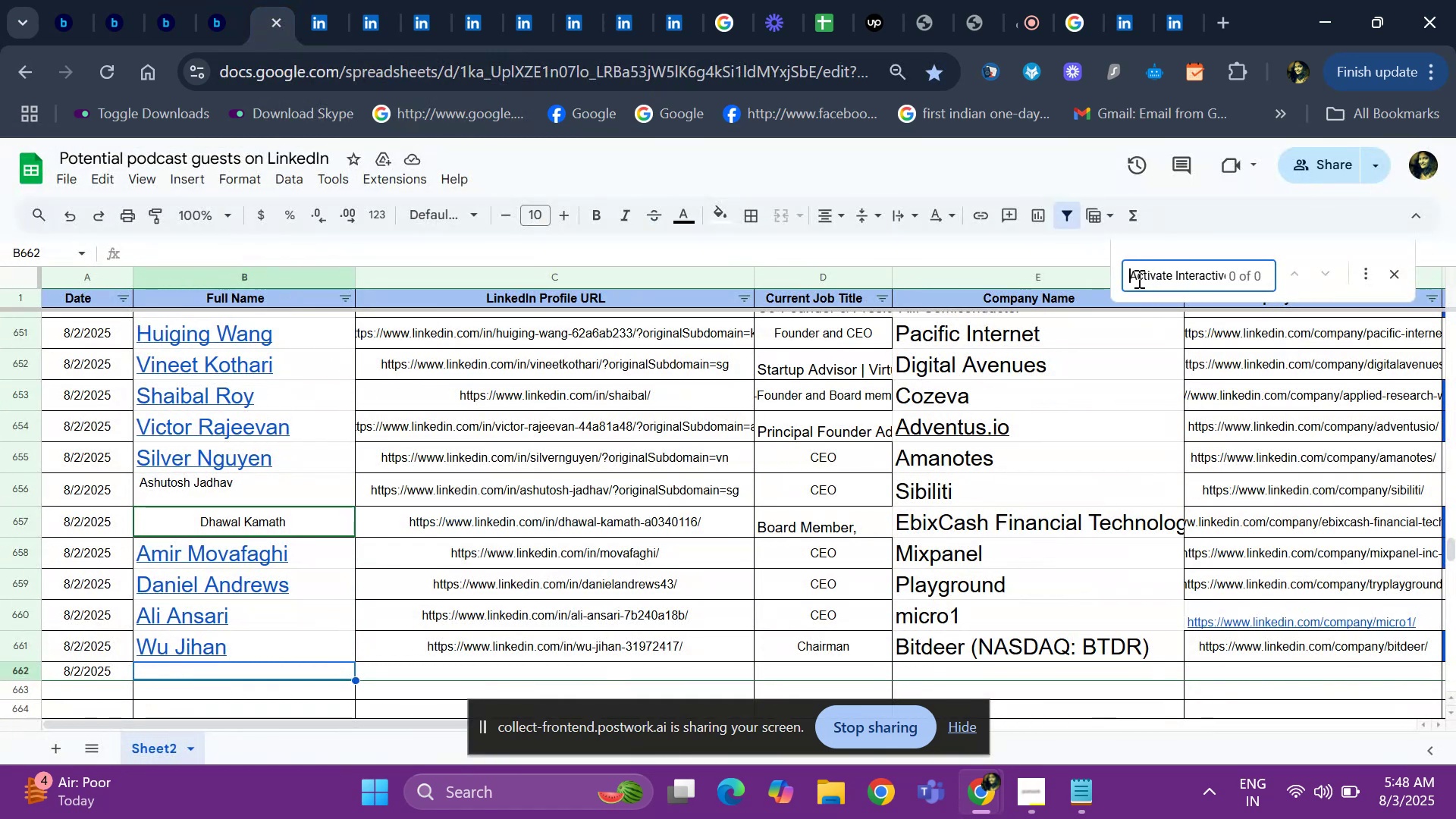 
key(ArrowLeft)
 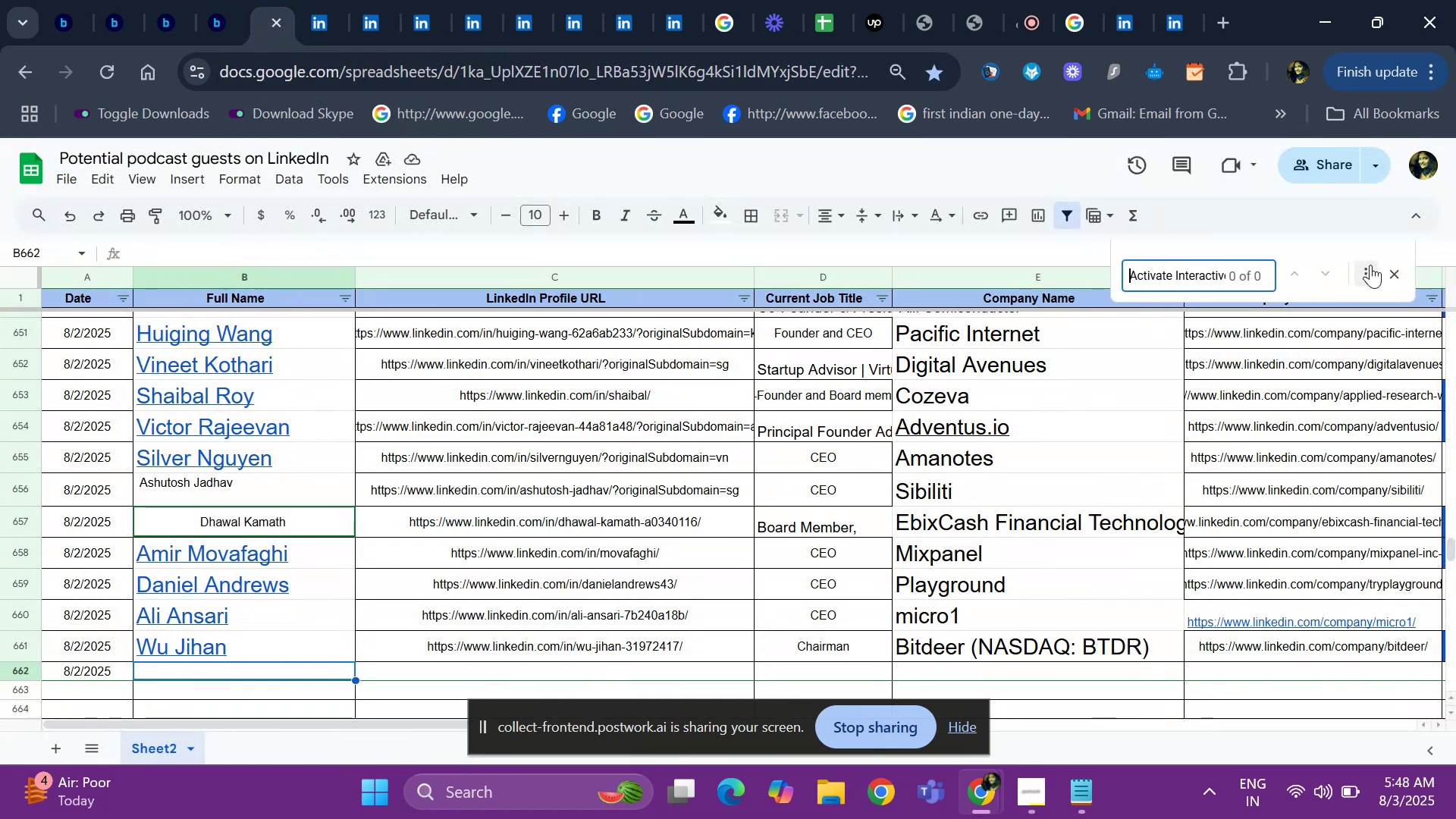 
left_click([1393, 274])
 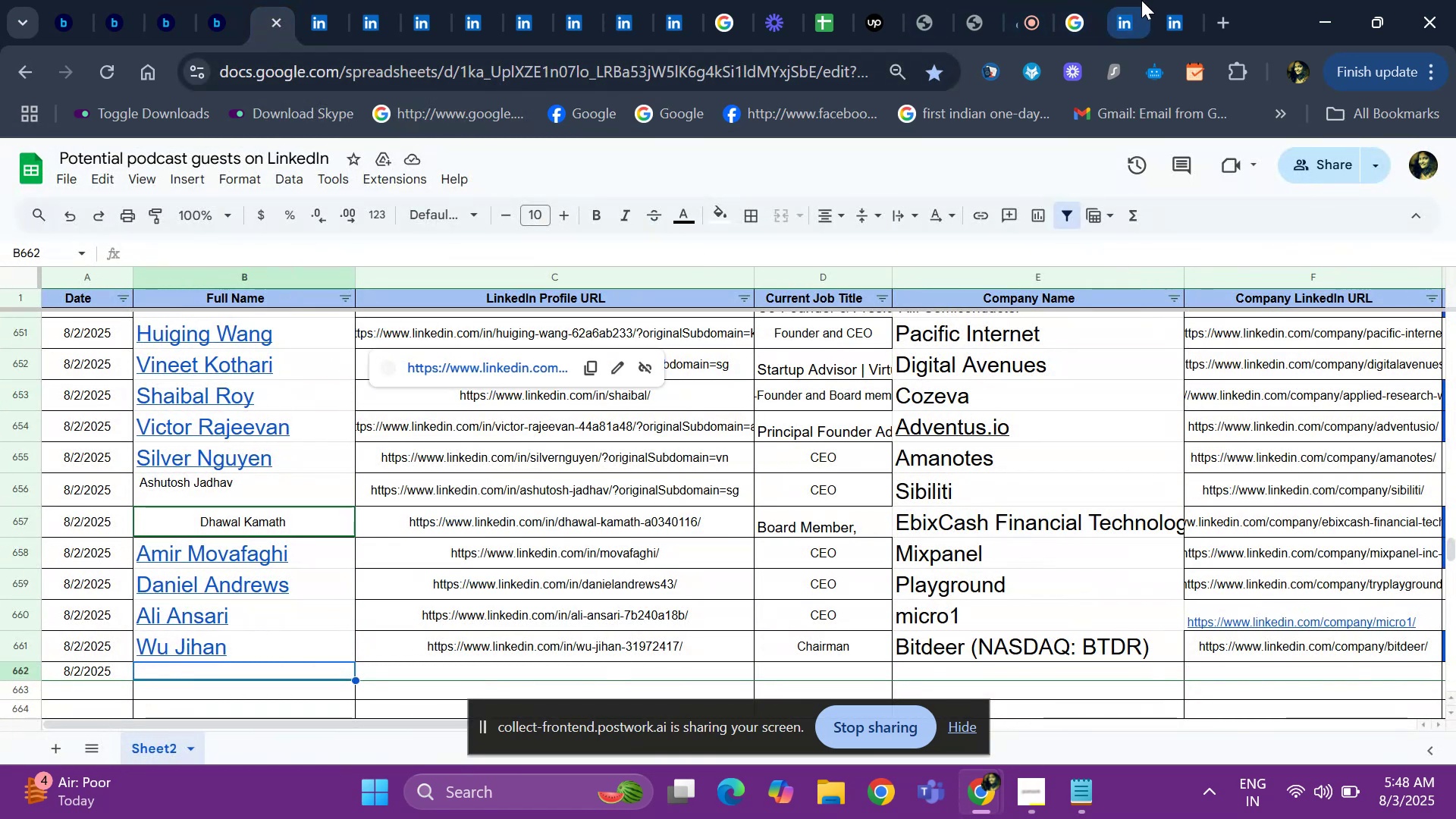 
left_click([1164, 5])
 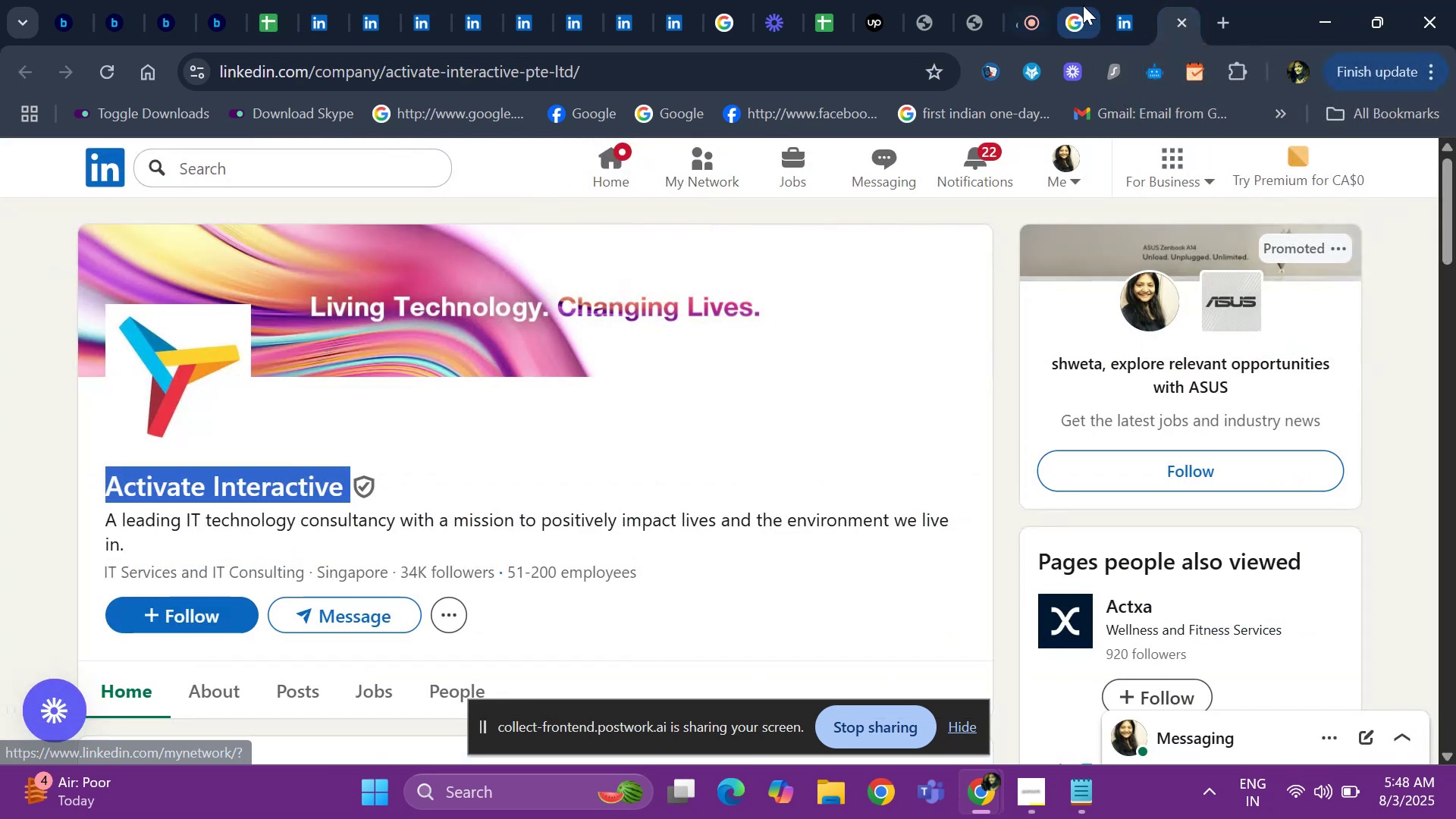 
left_click([1131, 4])
 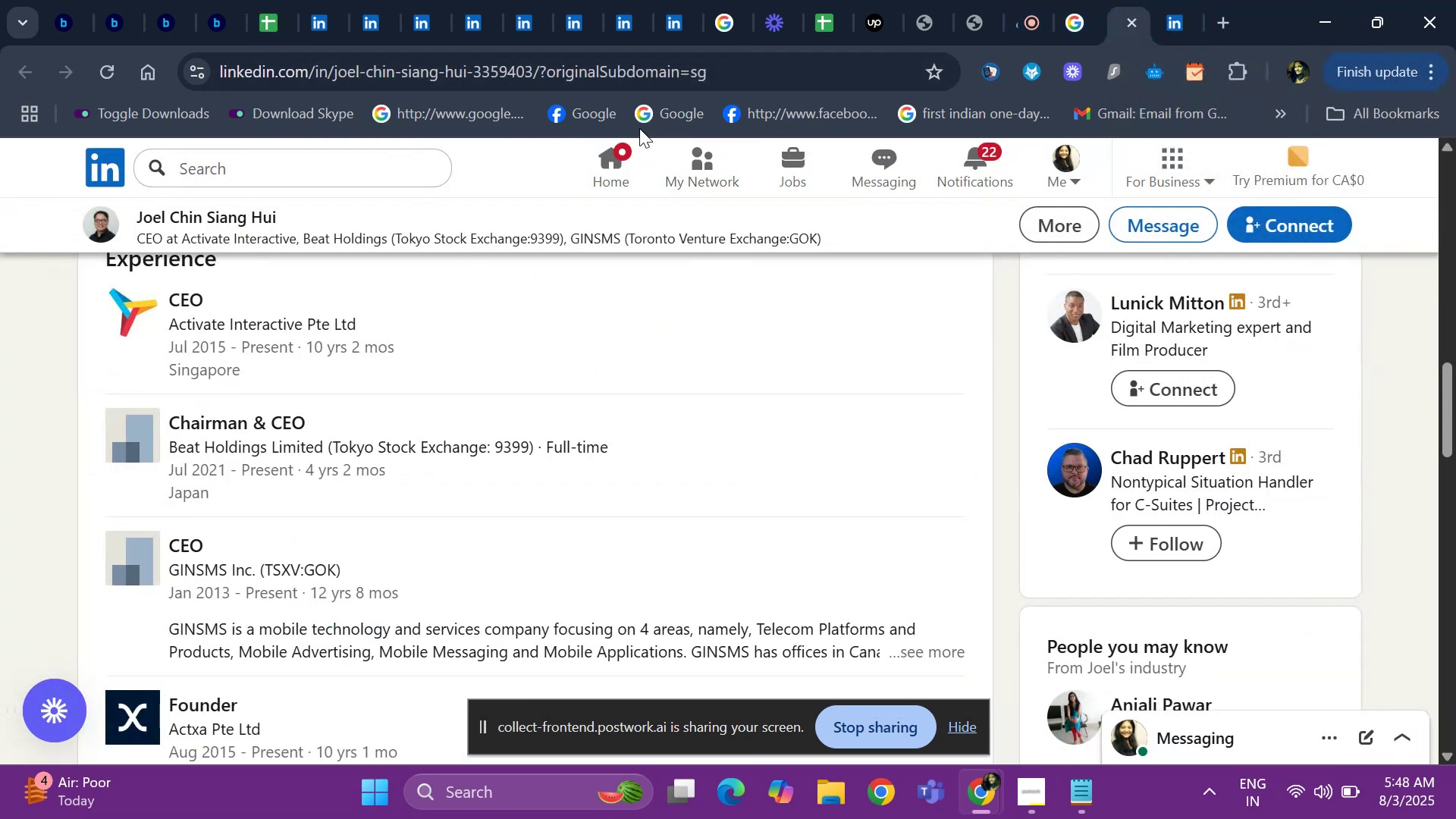 
hold_key(key=ArrowUp, duration=1.5)
 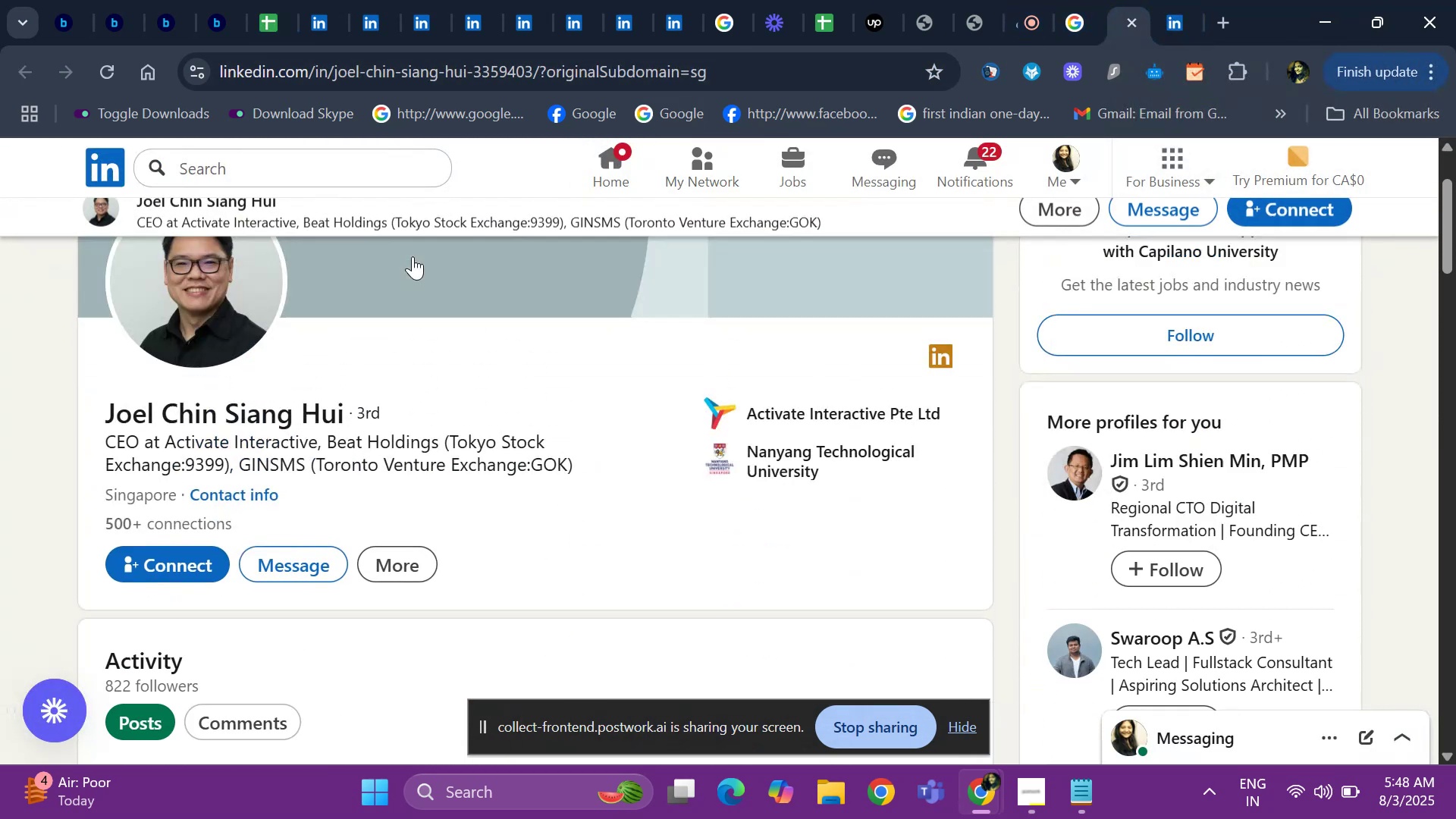 
key(ArrowUp)
 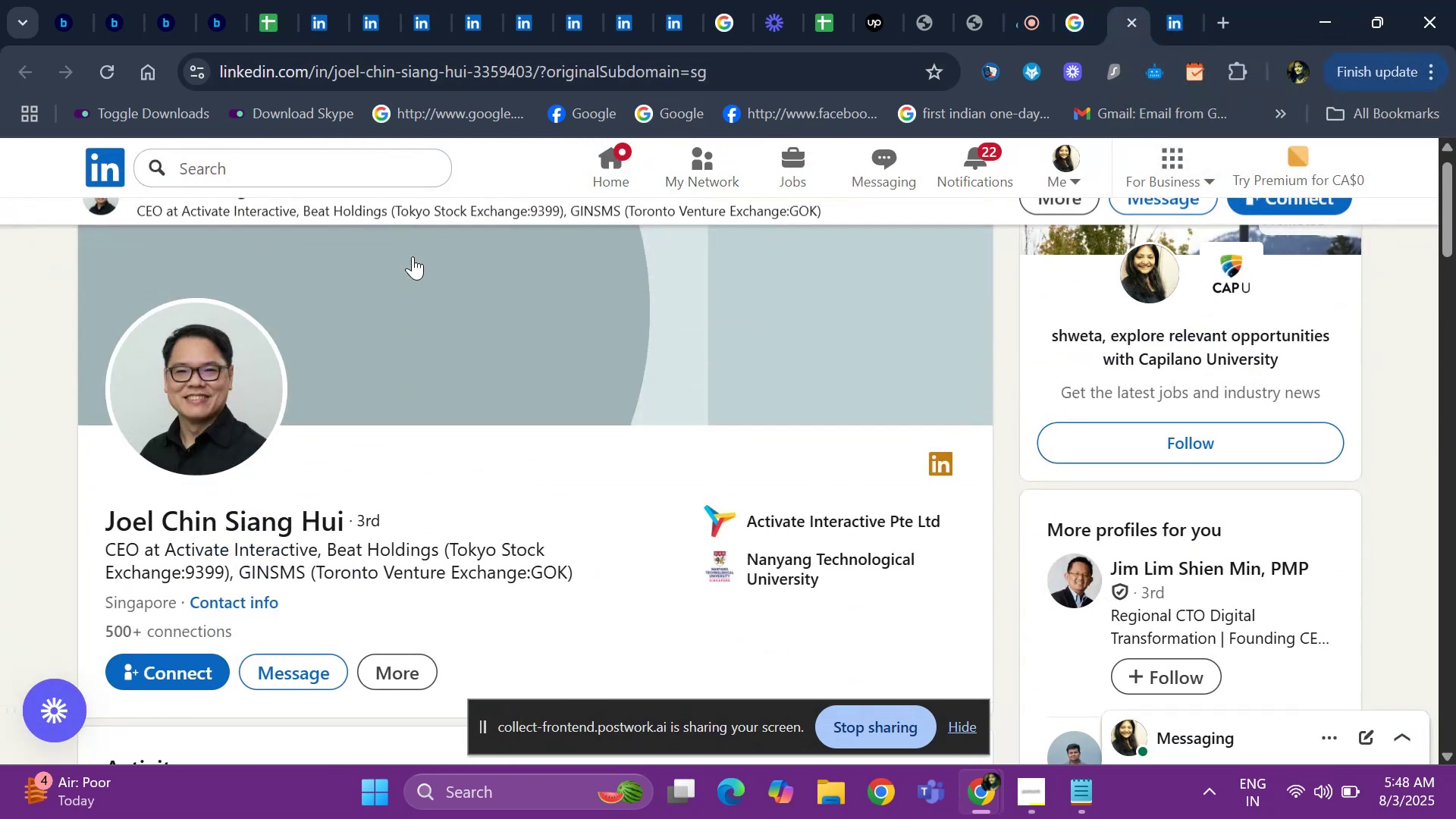 
key(ArrowUp)
 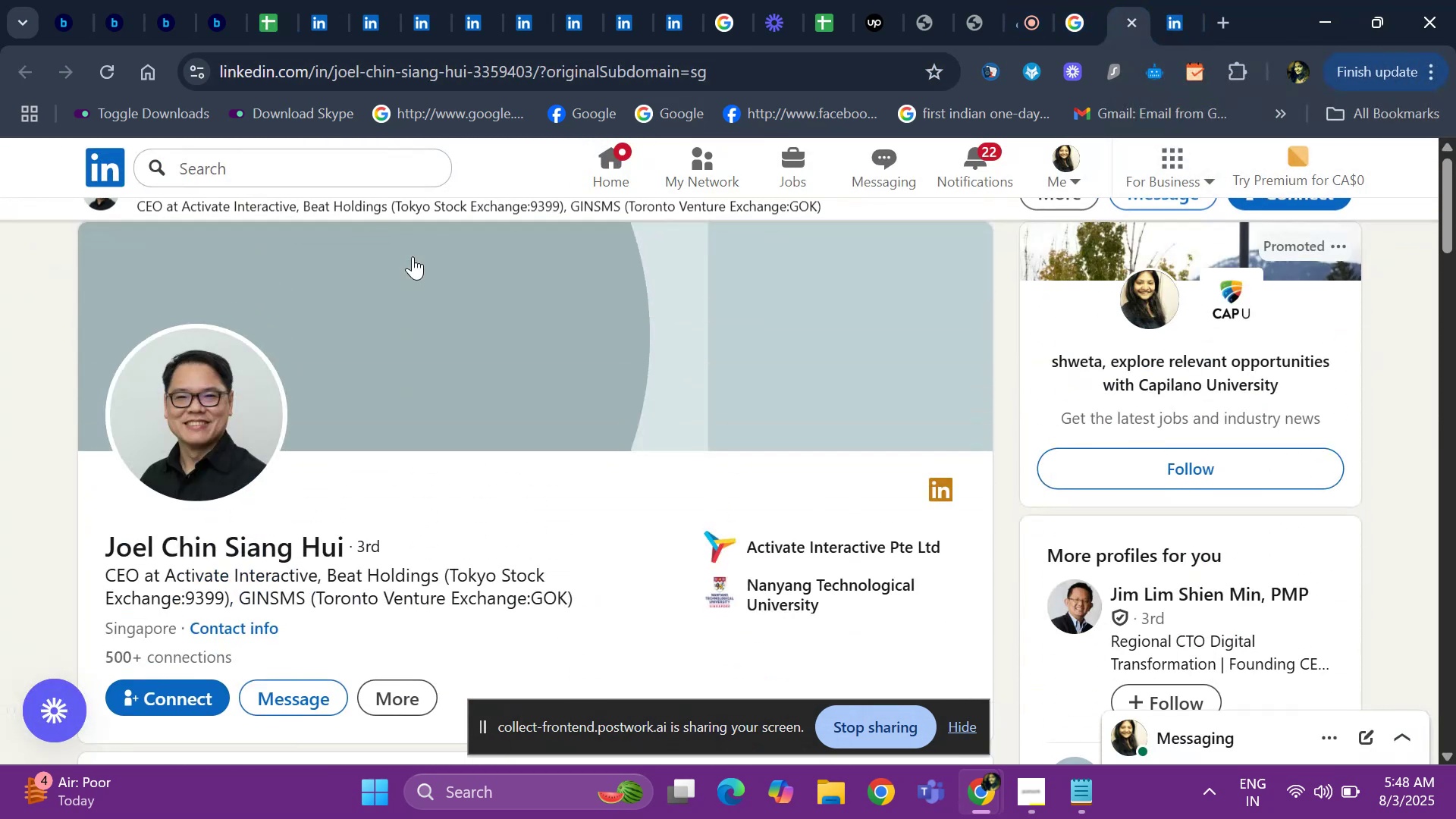 
key(ArrowUp)
 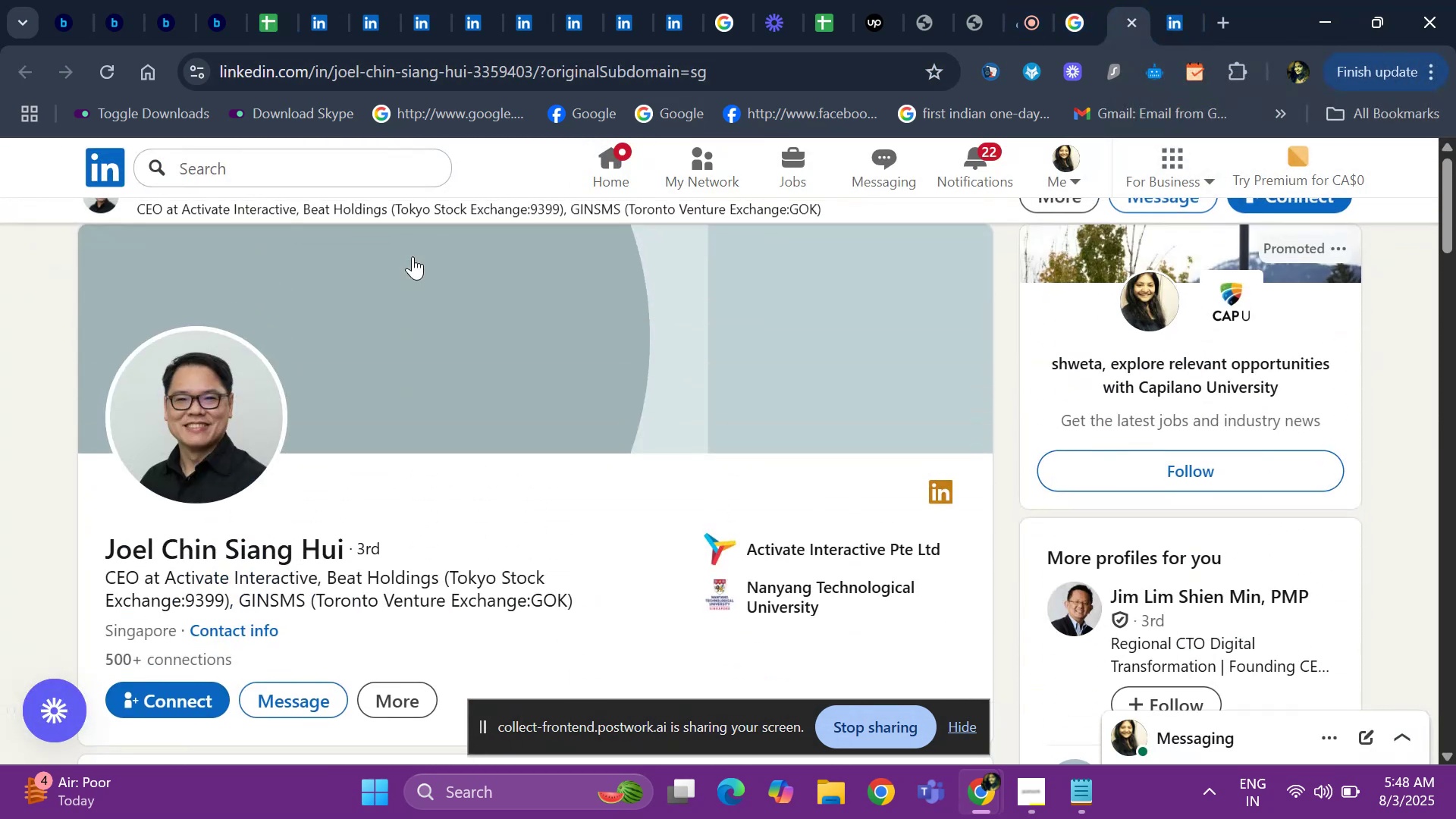 
key(ArrowUp)
 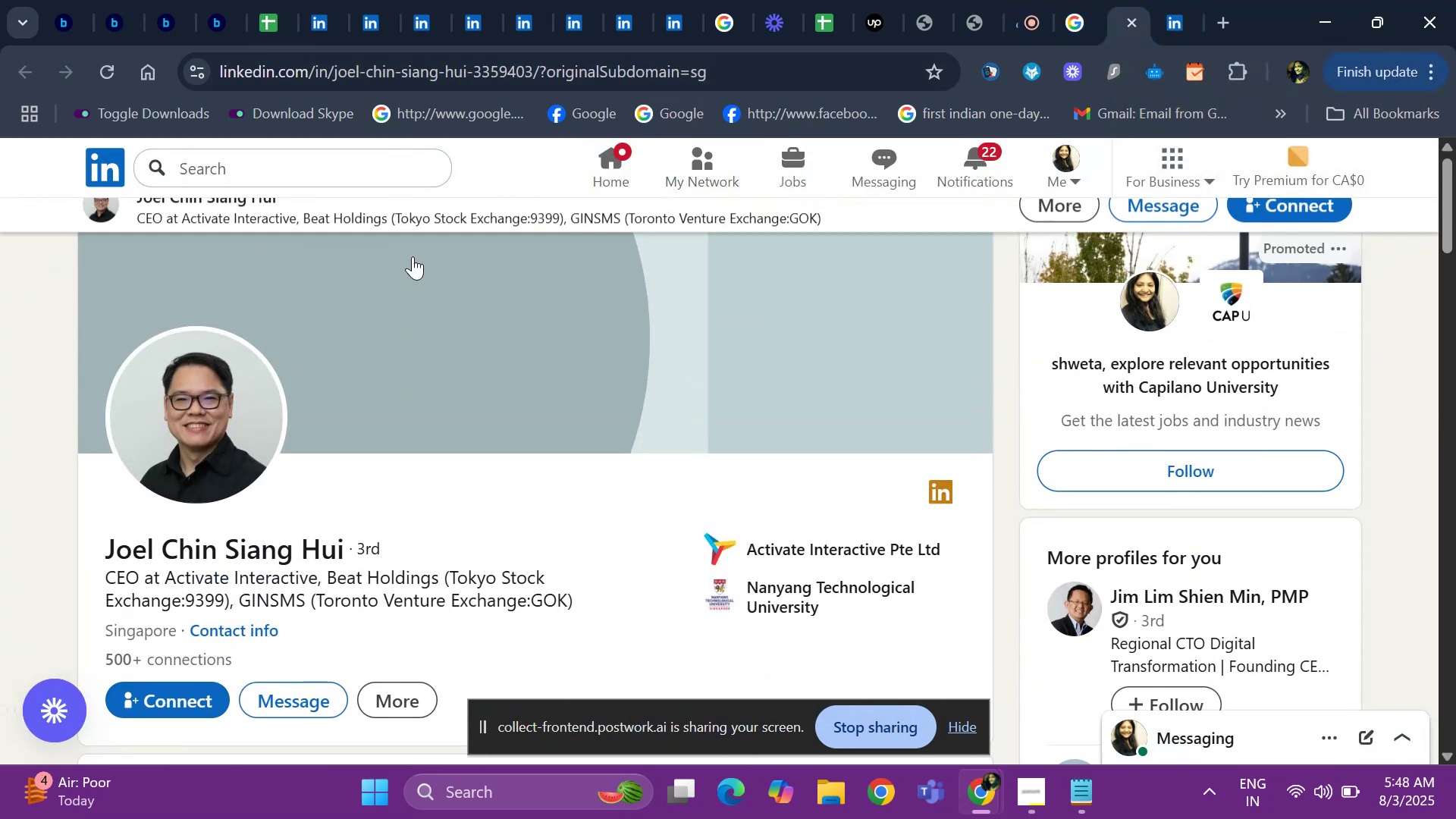 
key(ArrowUp)
 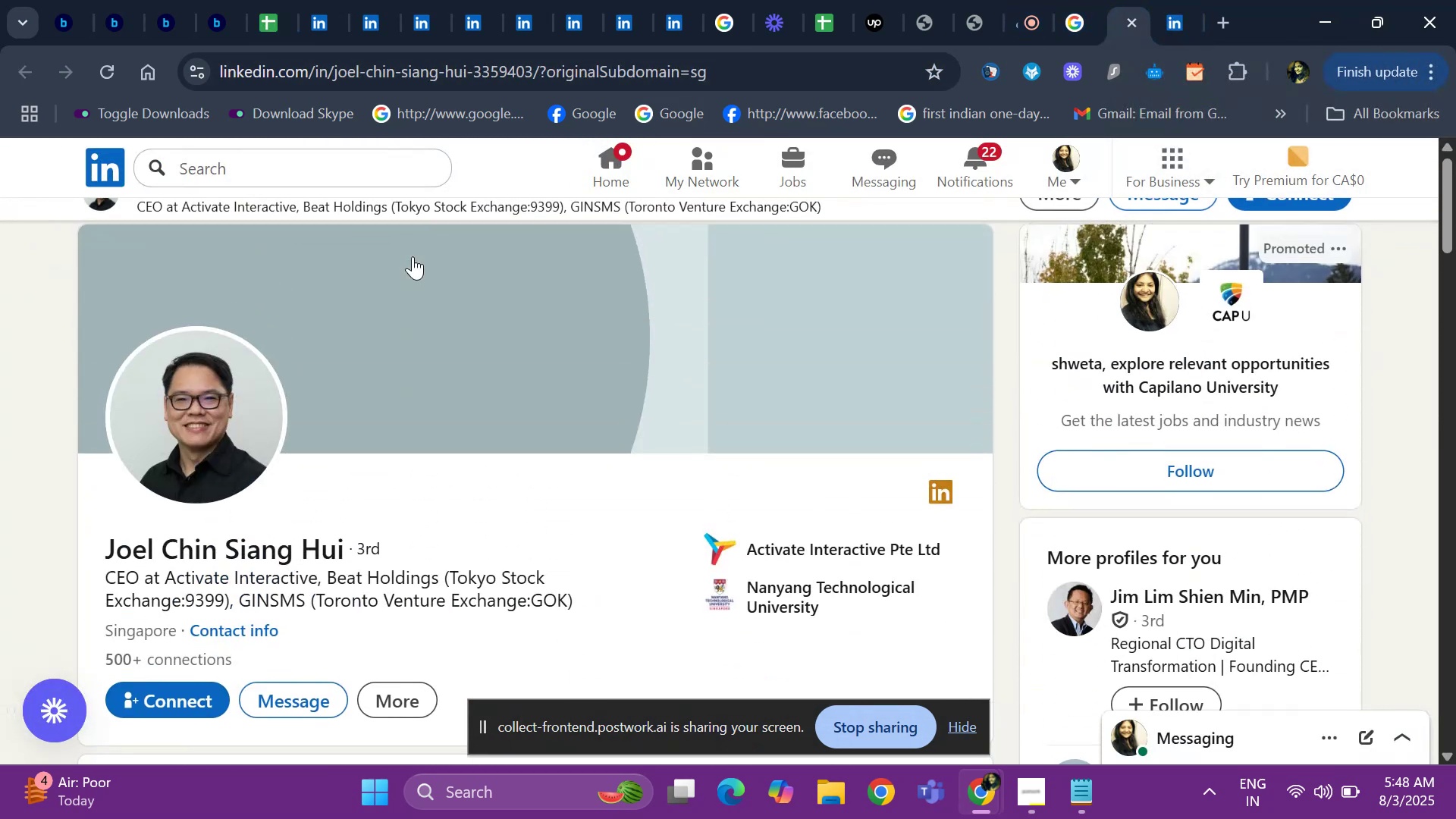 
key(ArrowUp)
 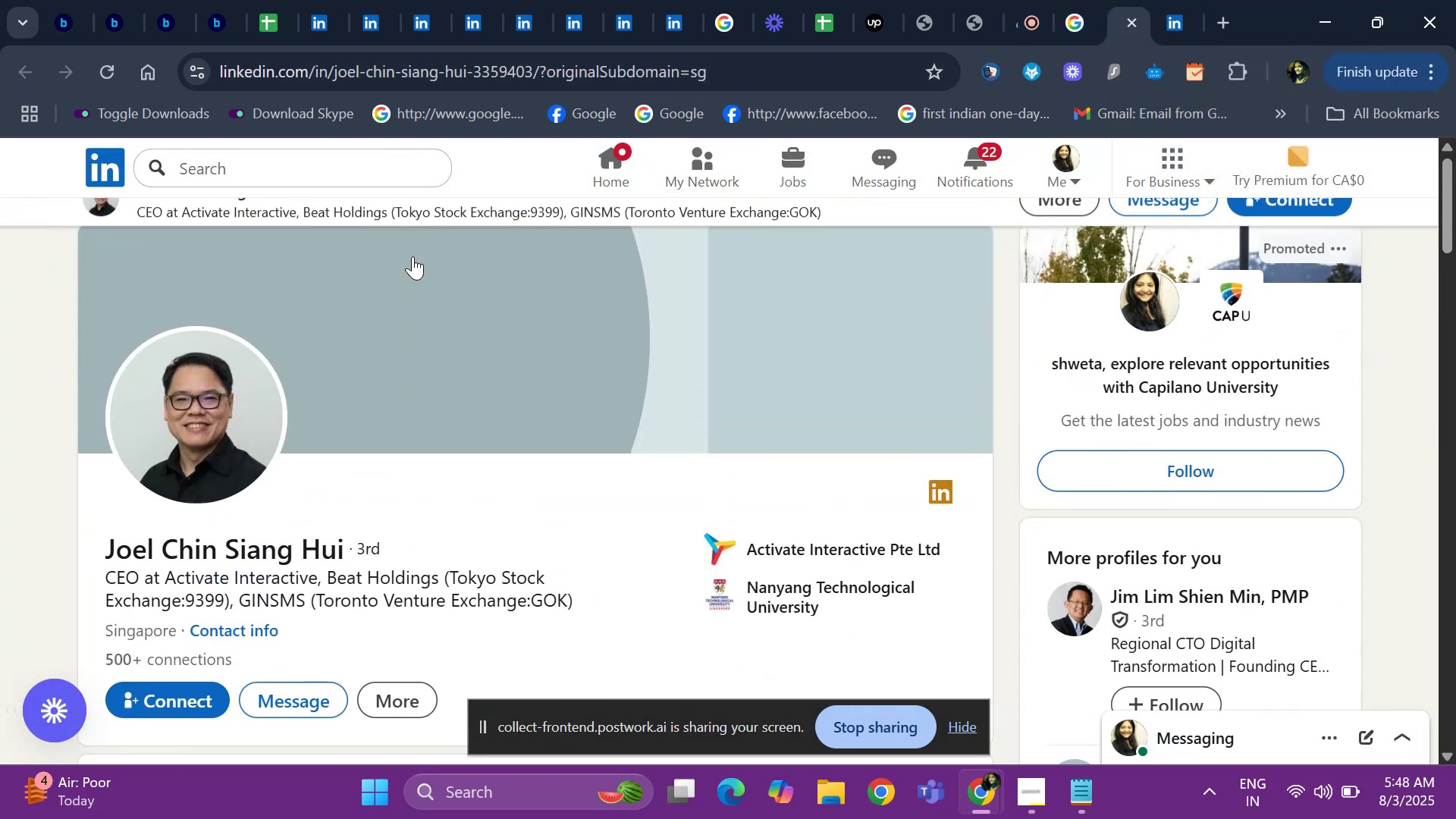 
key(ArrowUp)
 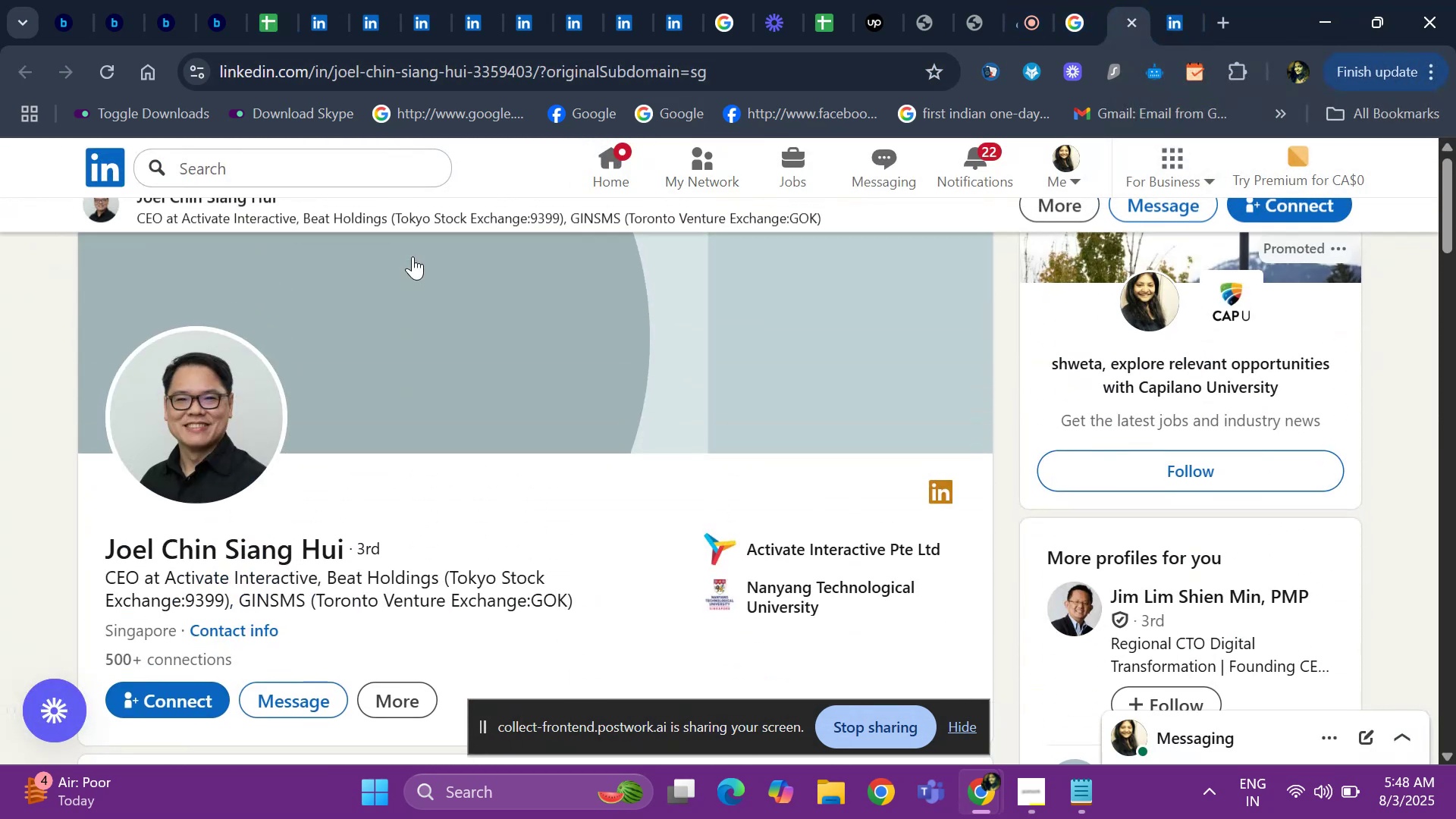 
key(ArrowUp)
 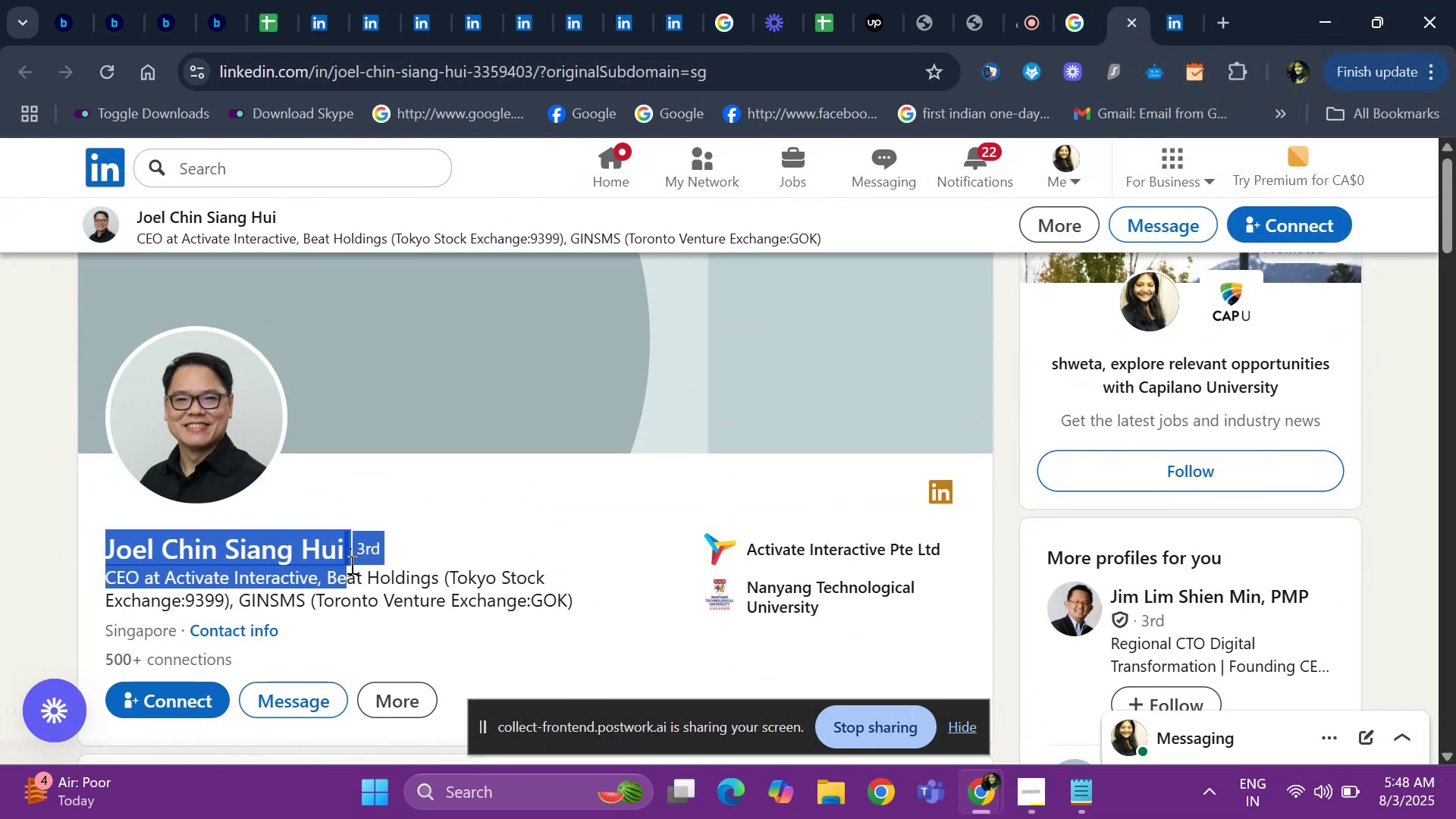 
left_click([339, 554])
 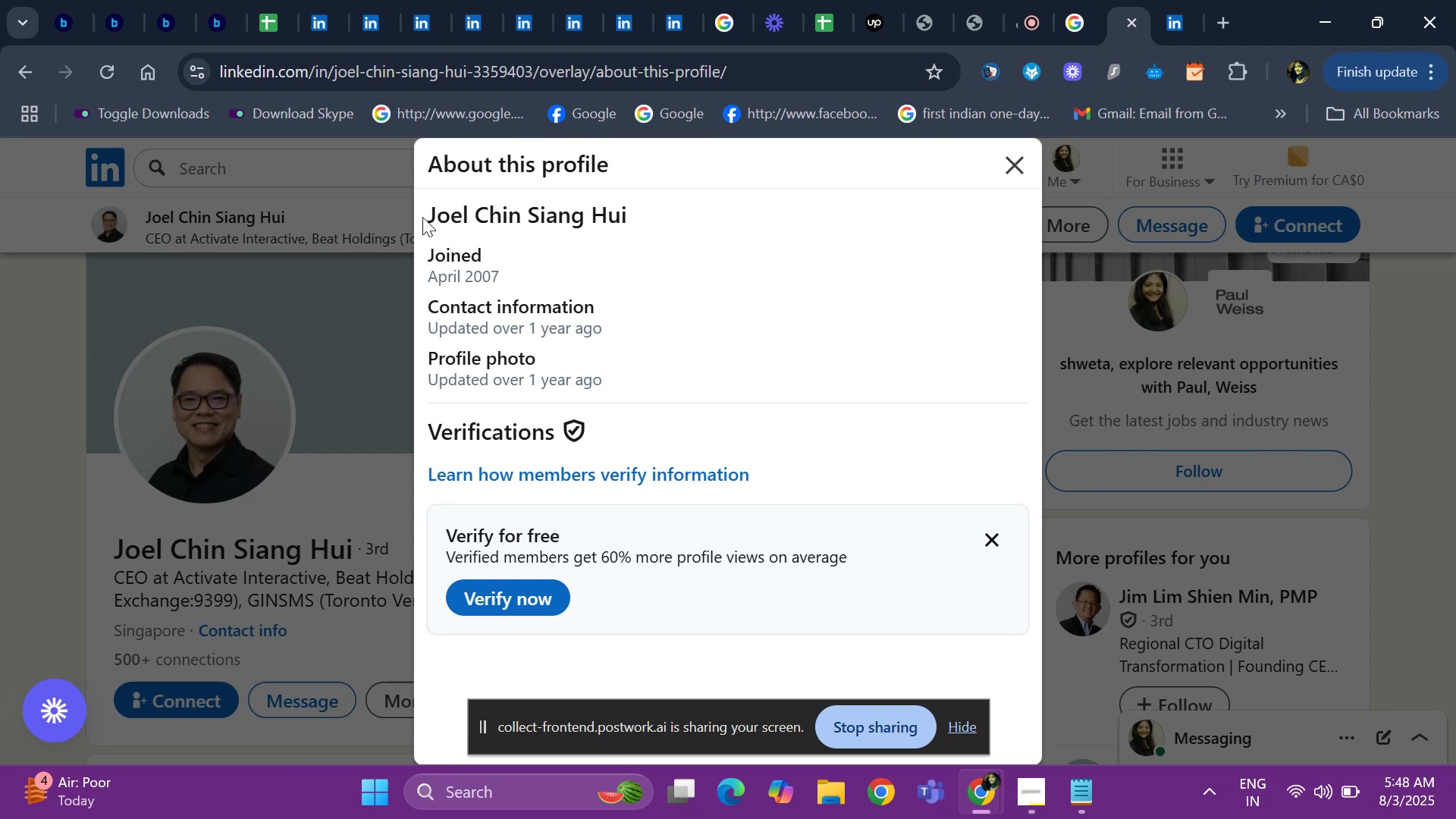 
key(Control+ControlLeft)
 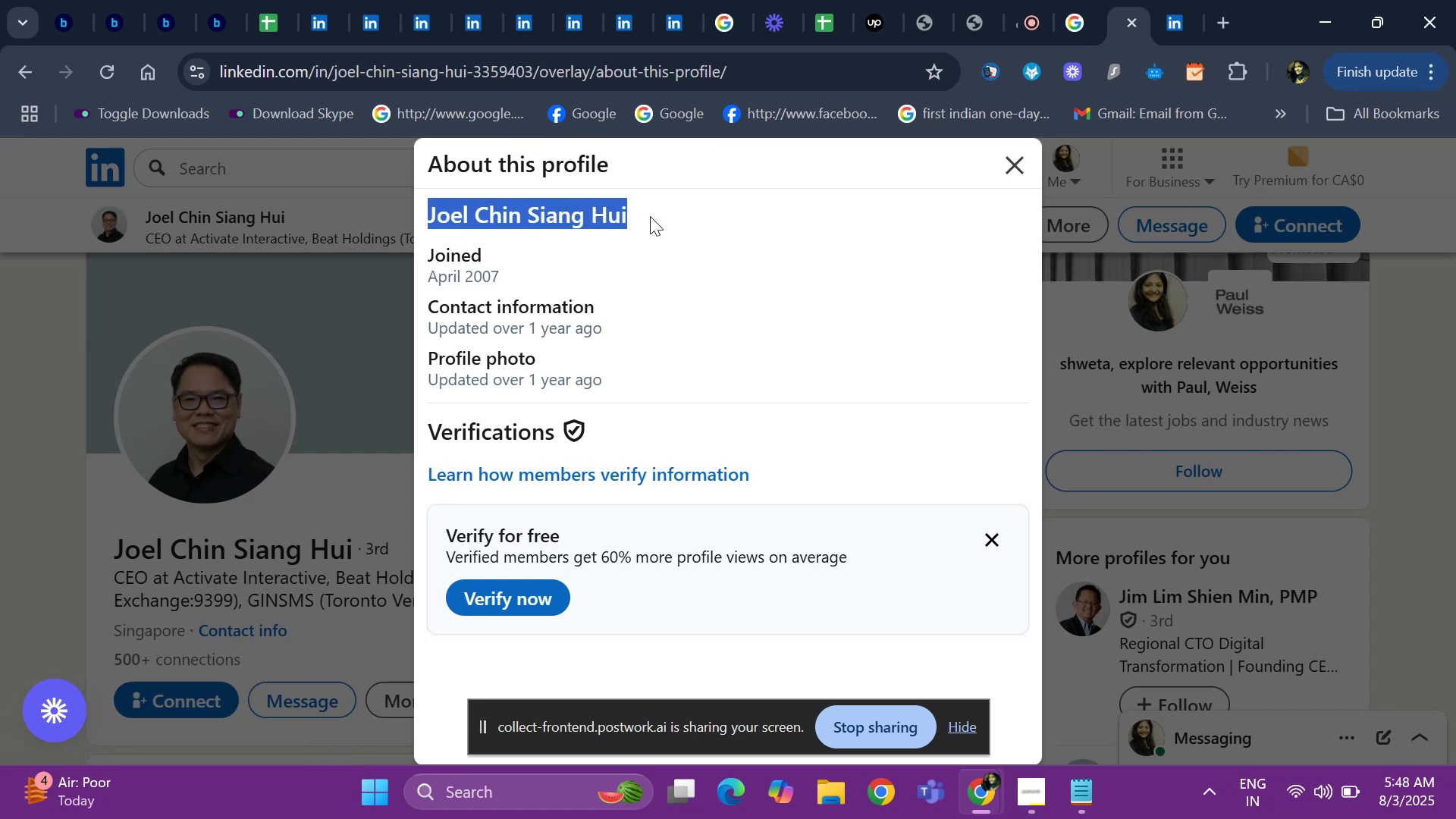 
key(Control+C)
 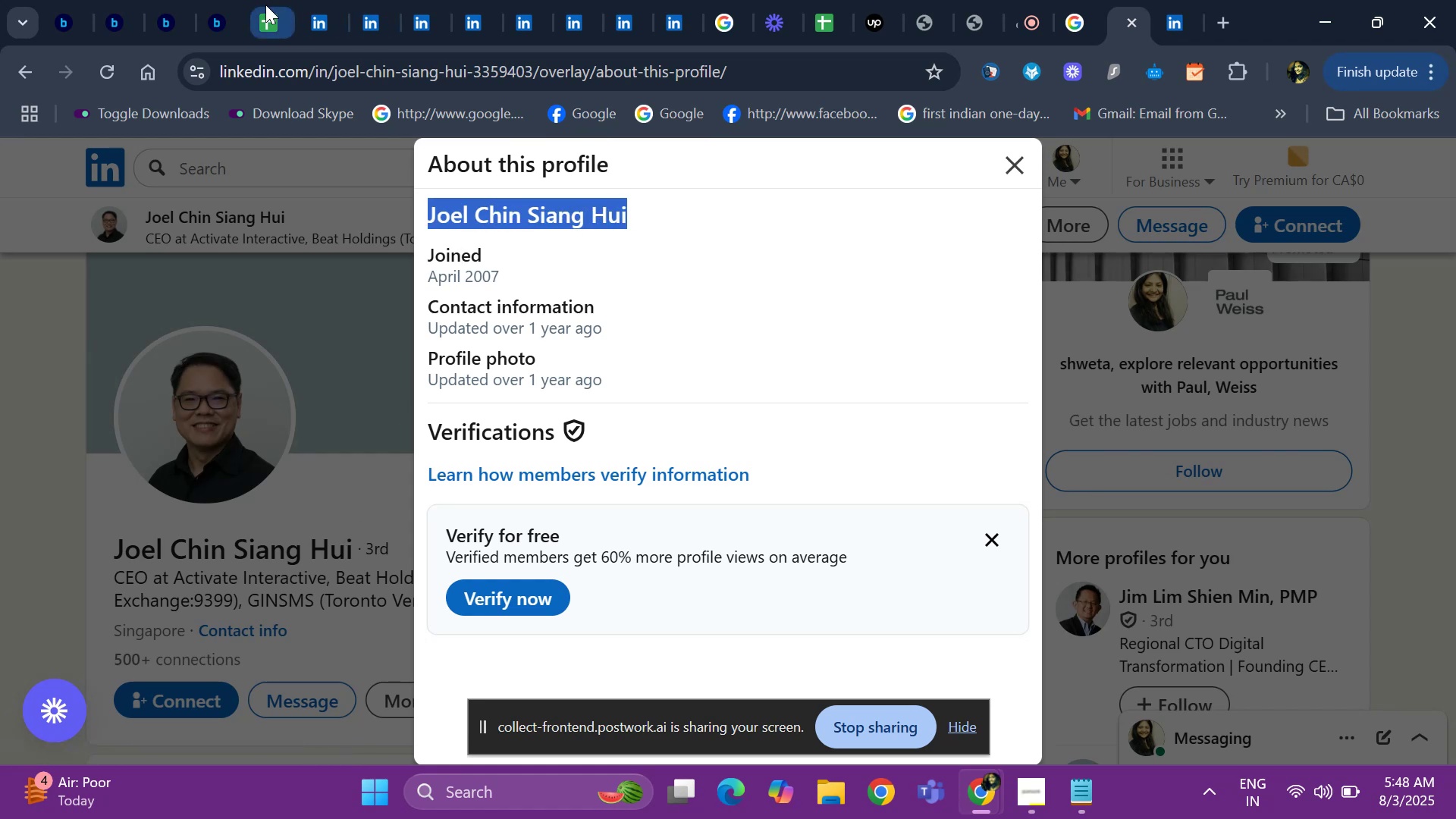 
left_click([265, 5])
 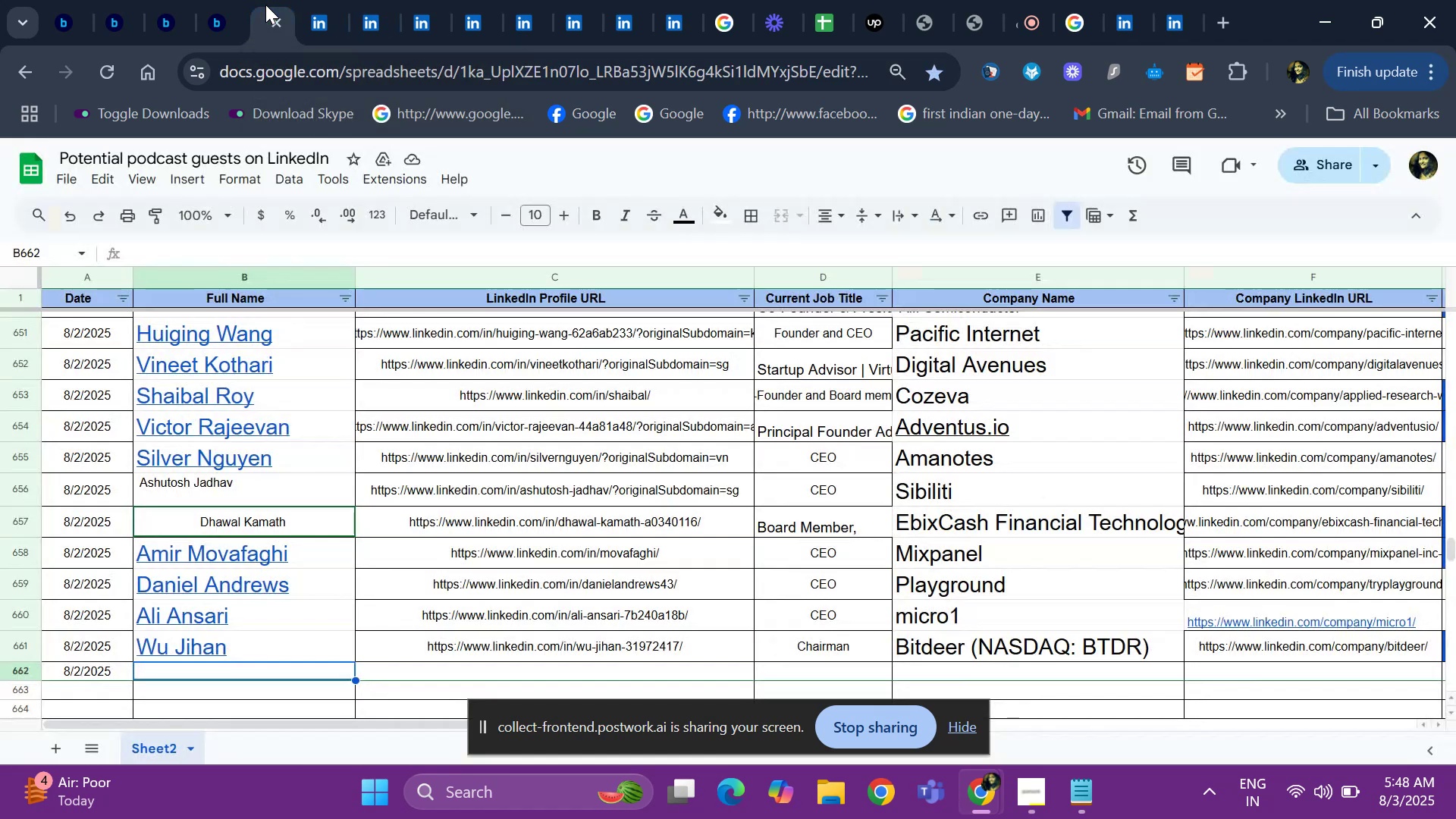 
key(Control+ControlLeft)
 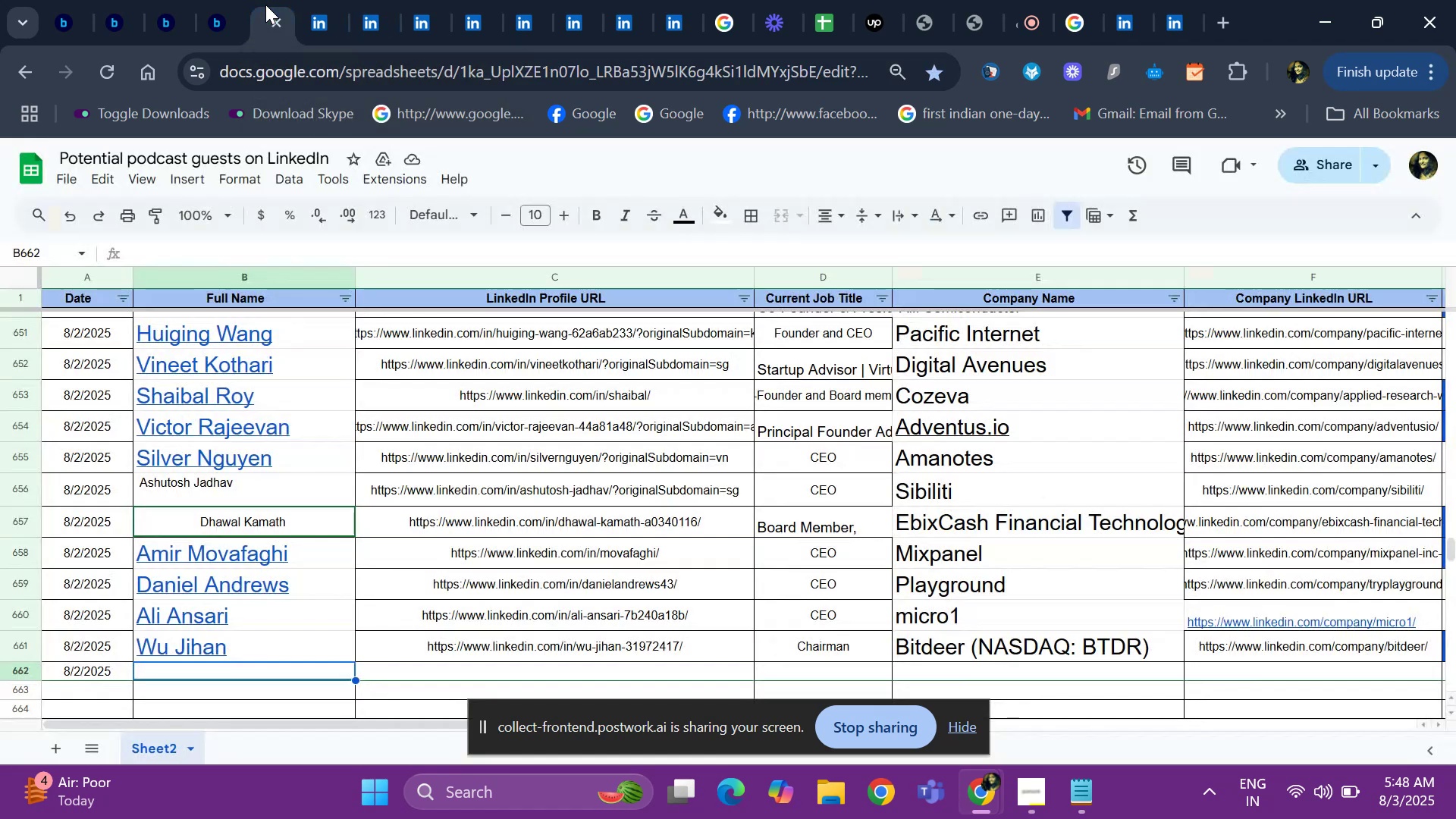 
key(Control+V)
 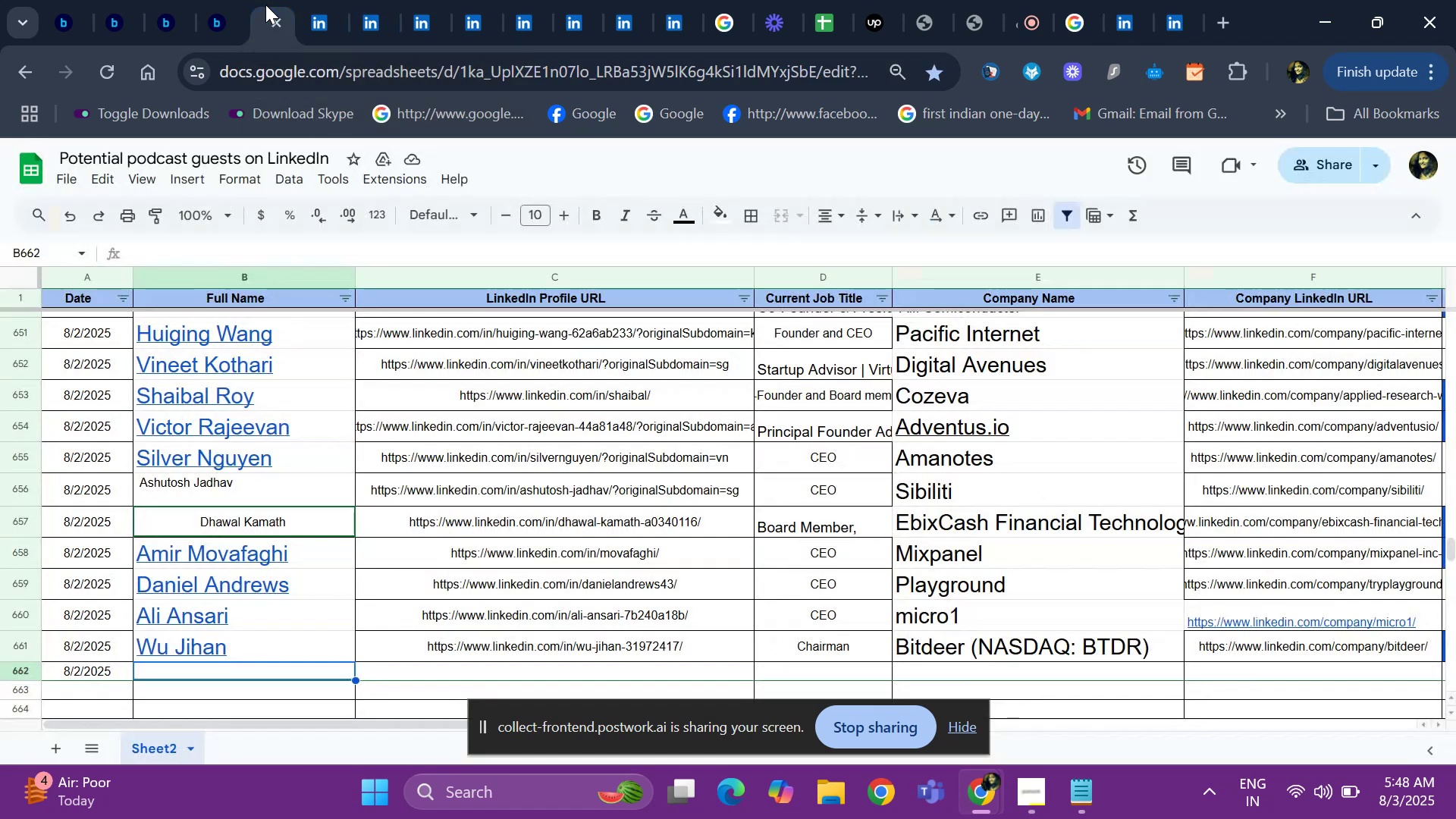 
key(ArrowRight)
 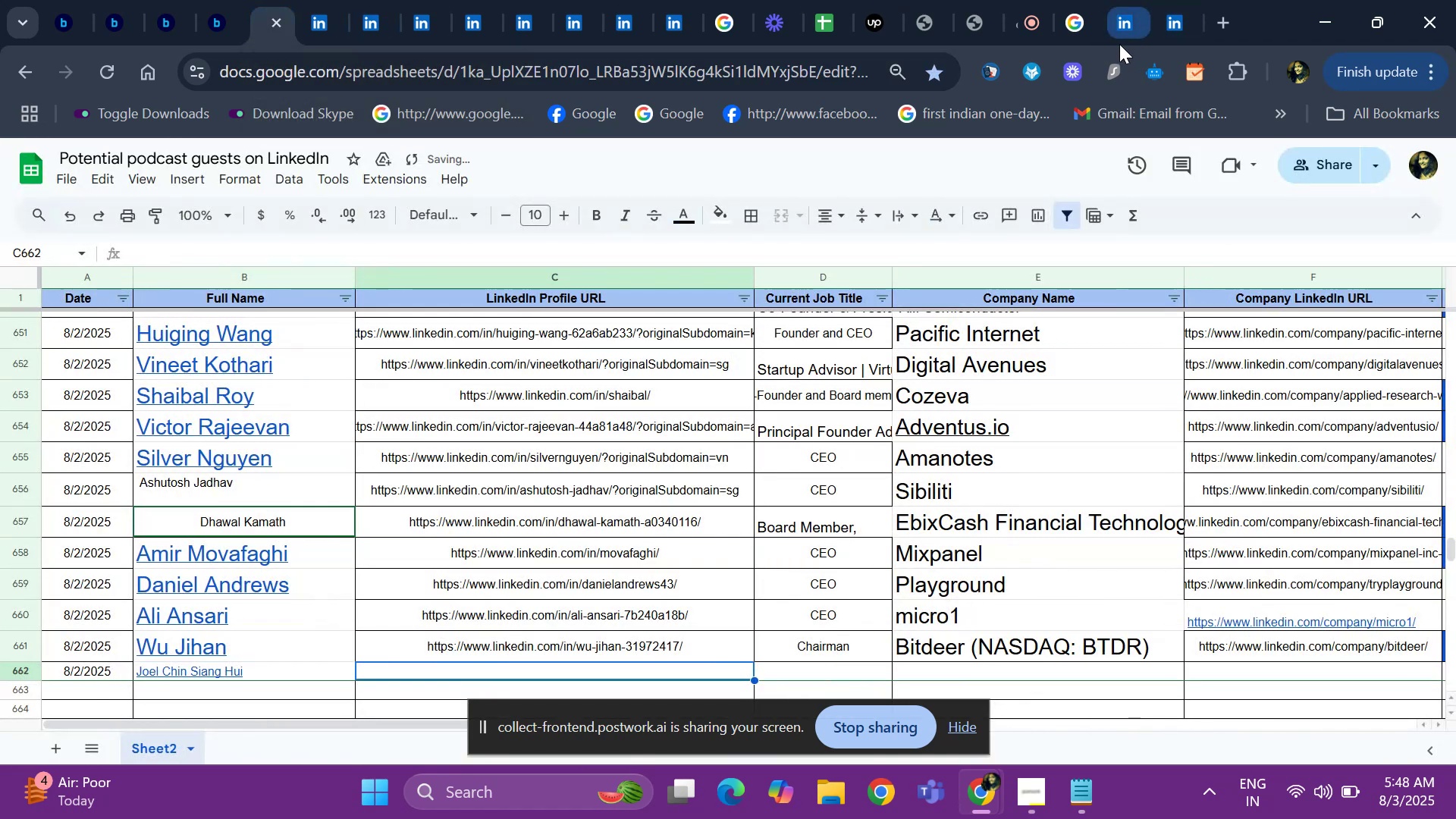 
left_click([1122, 31])
 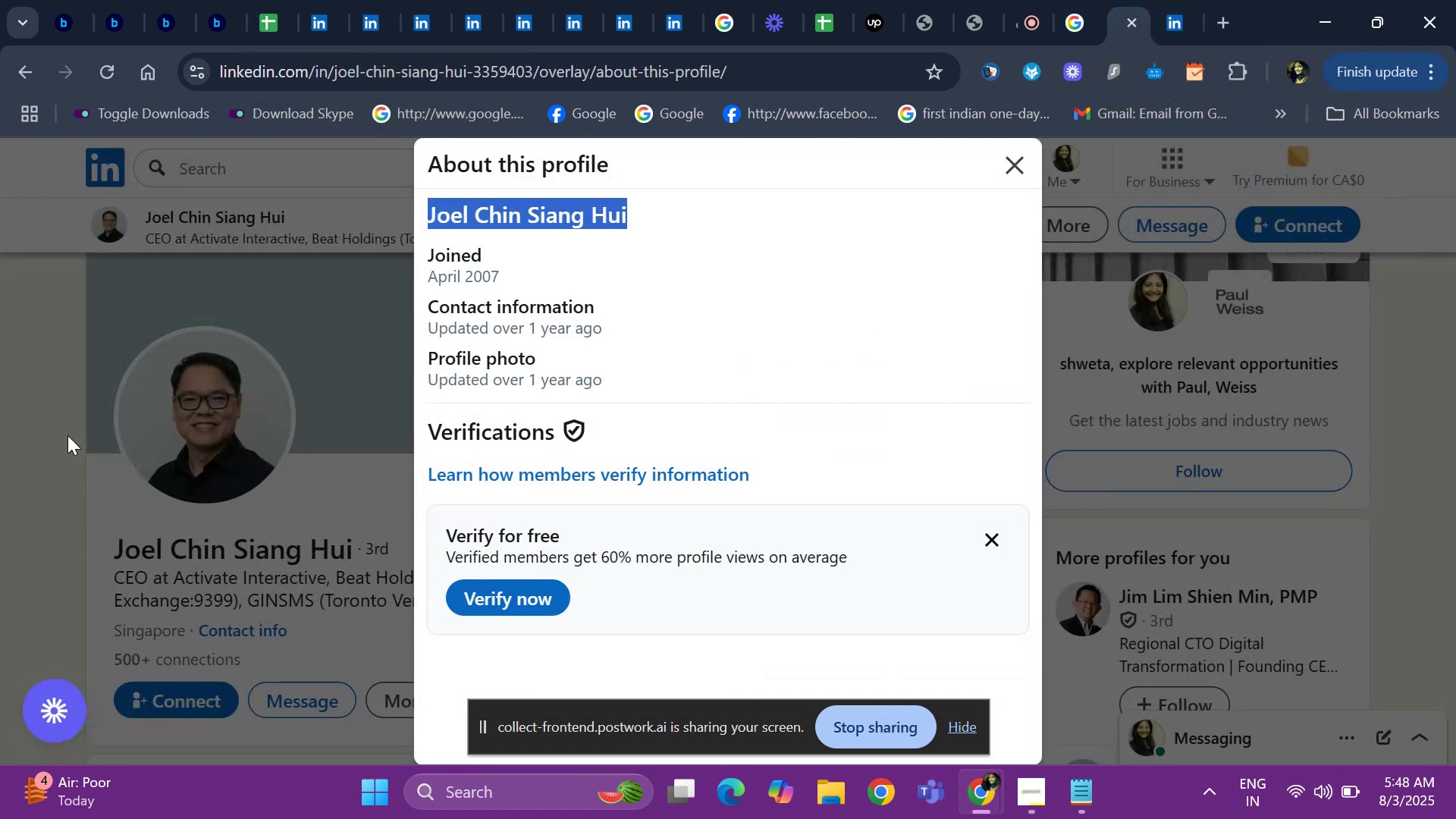 
left_click([7, 456])
 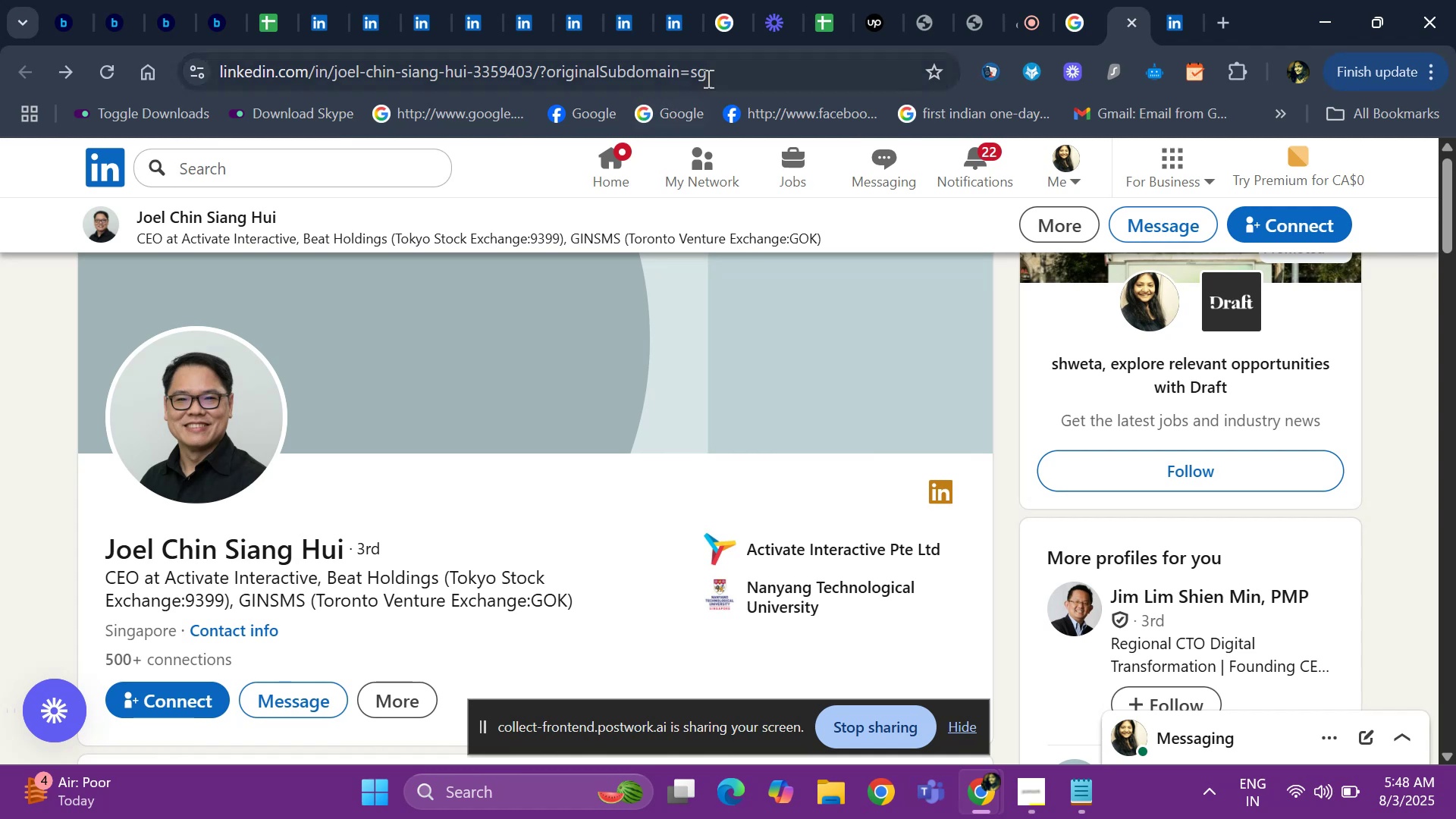 
left_click([714, 76])
 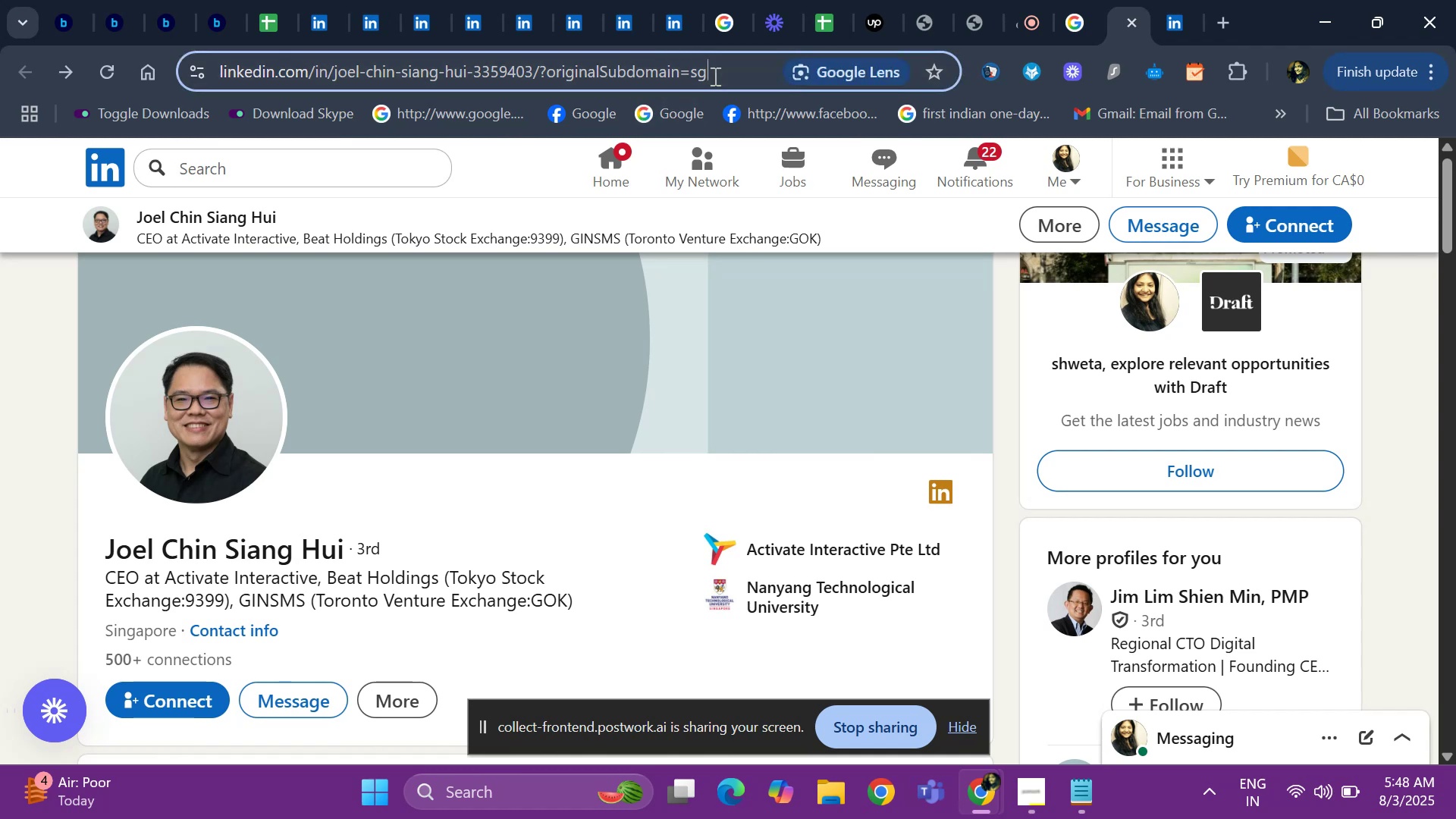 
key(Control+C)
 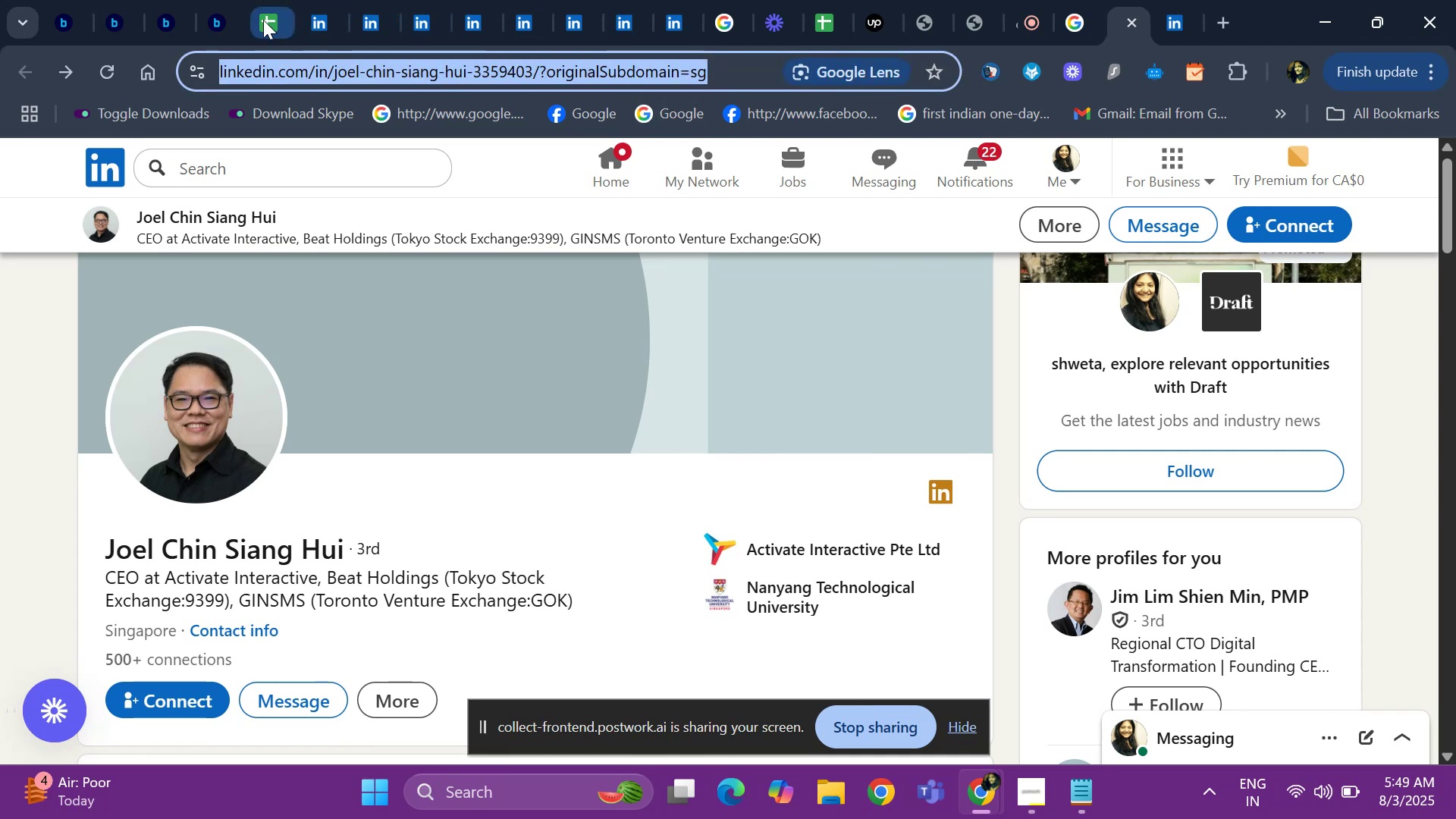 
left_click([262, 20])
 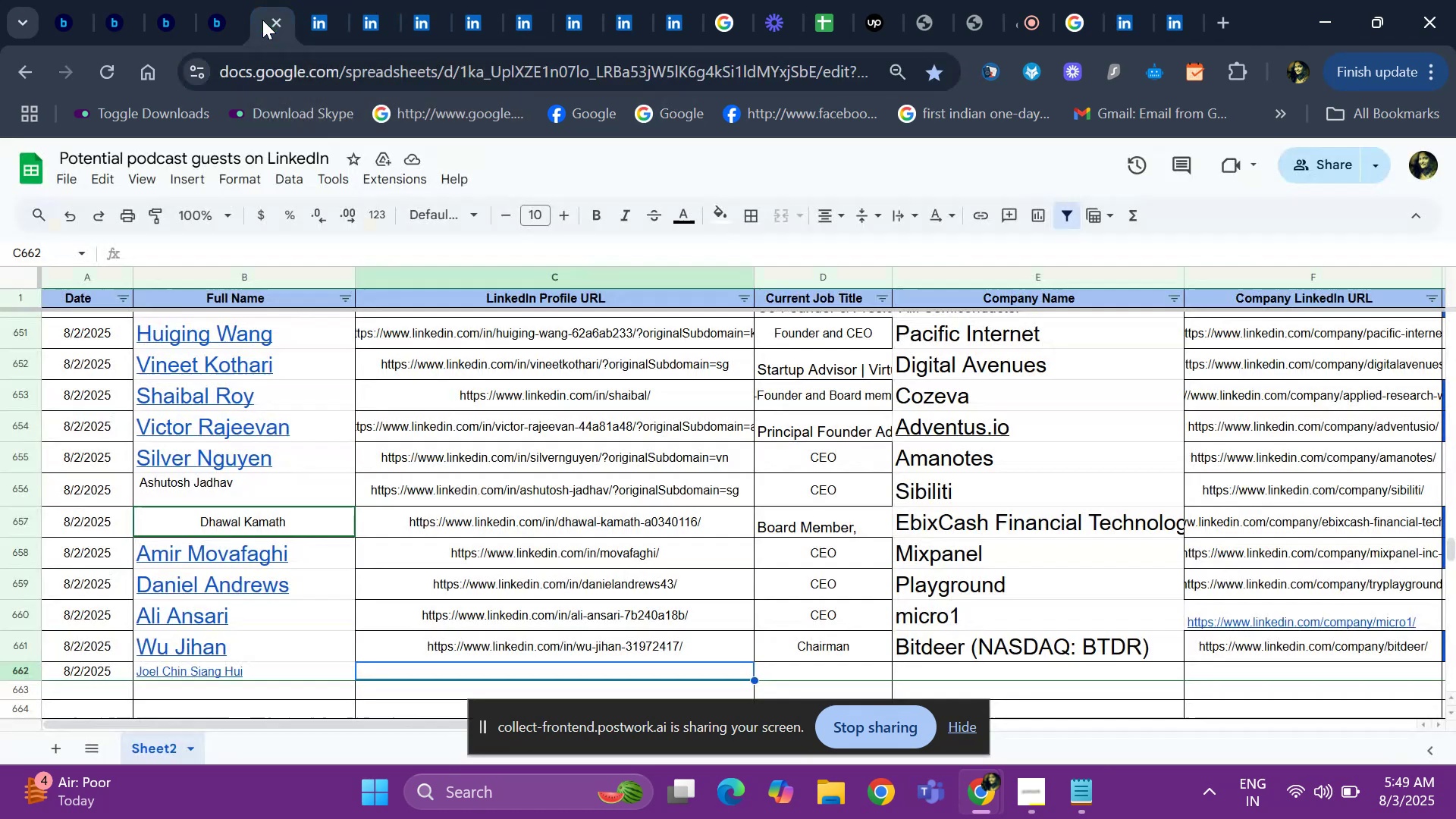 
key(Control+V)
 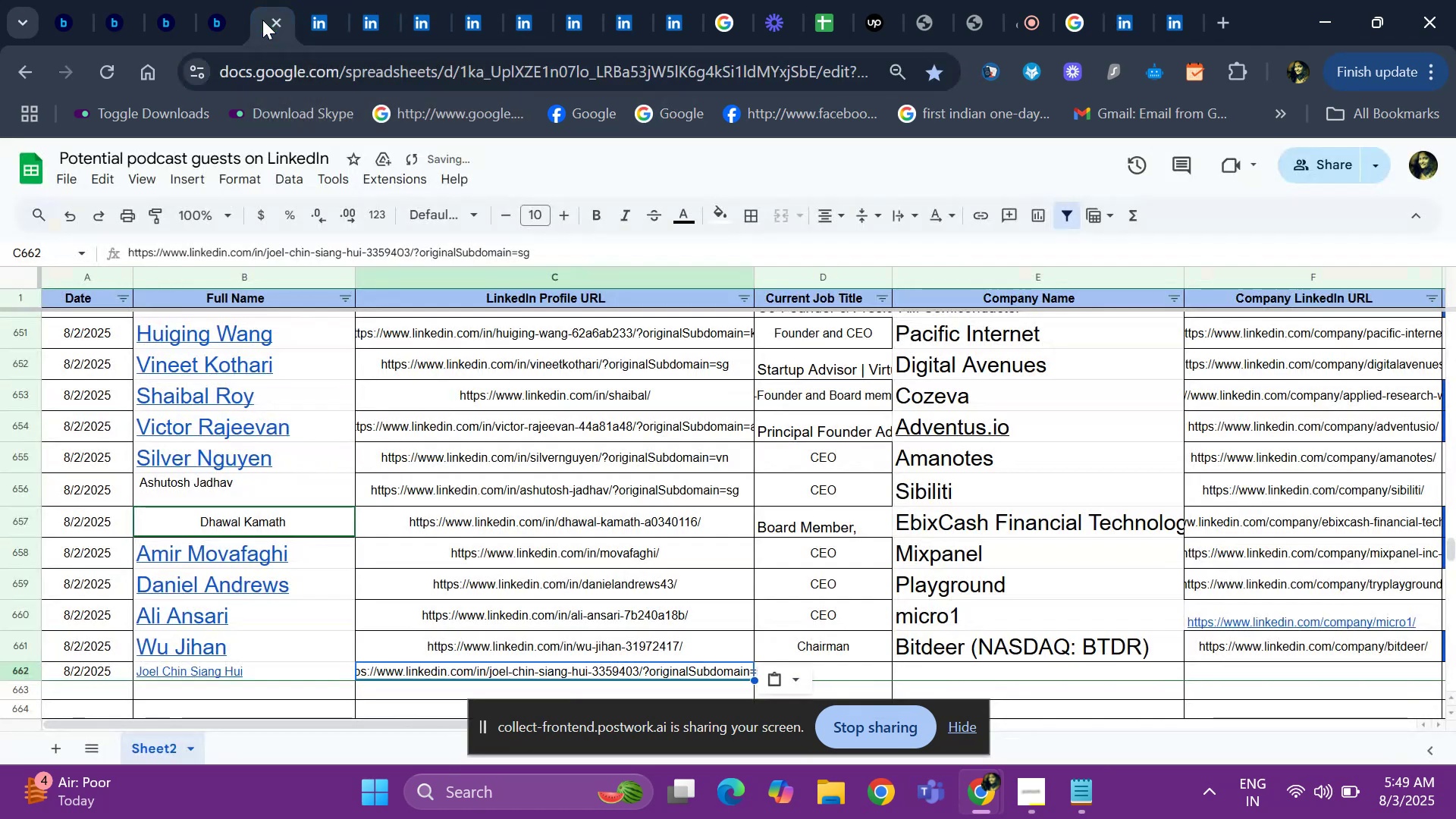 
key(ArrowRight)
 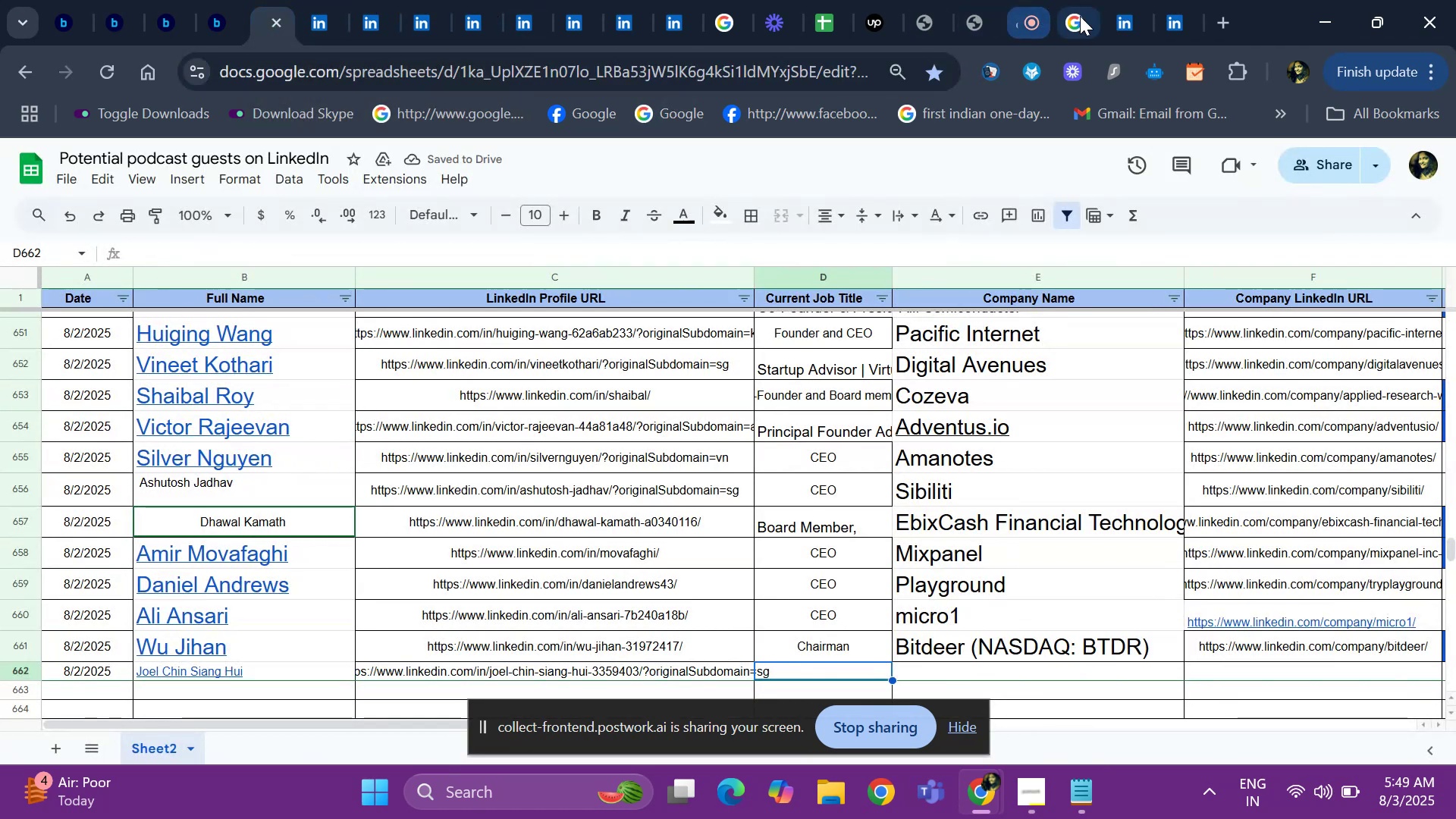 
left_click([1118, 22])
 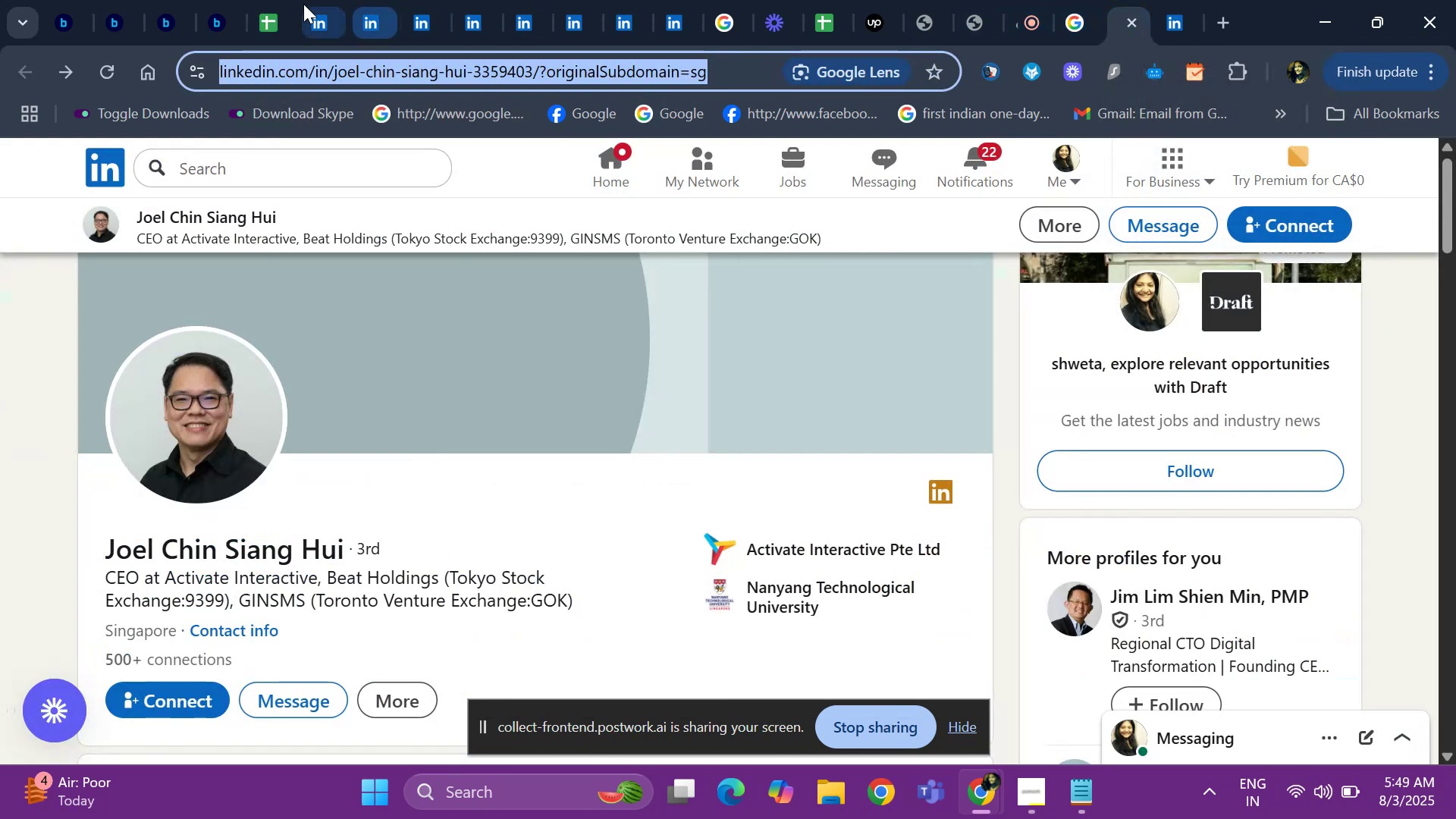 
left_click([275, 9])
 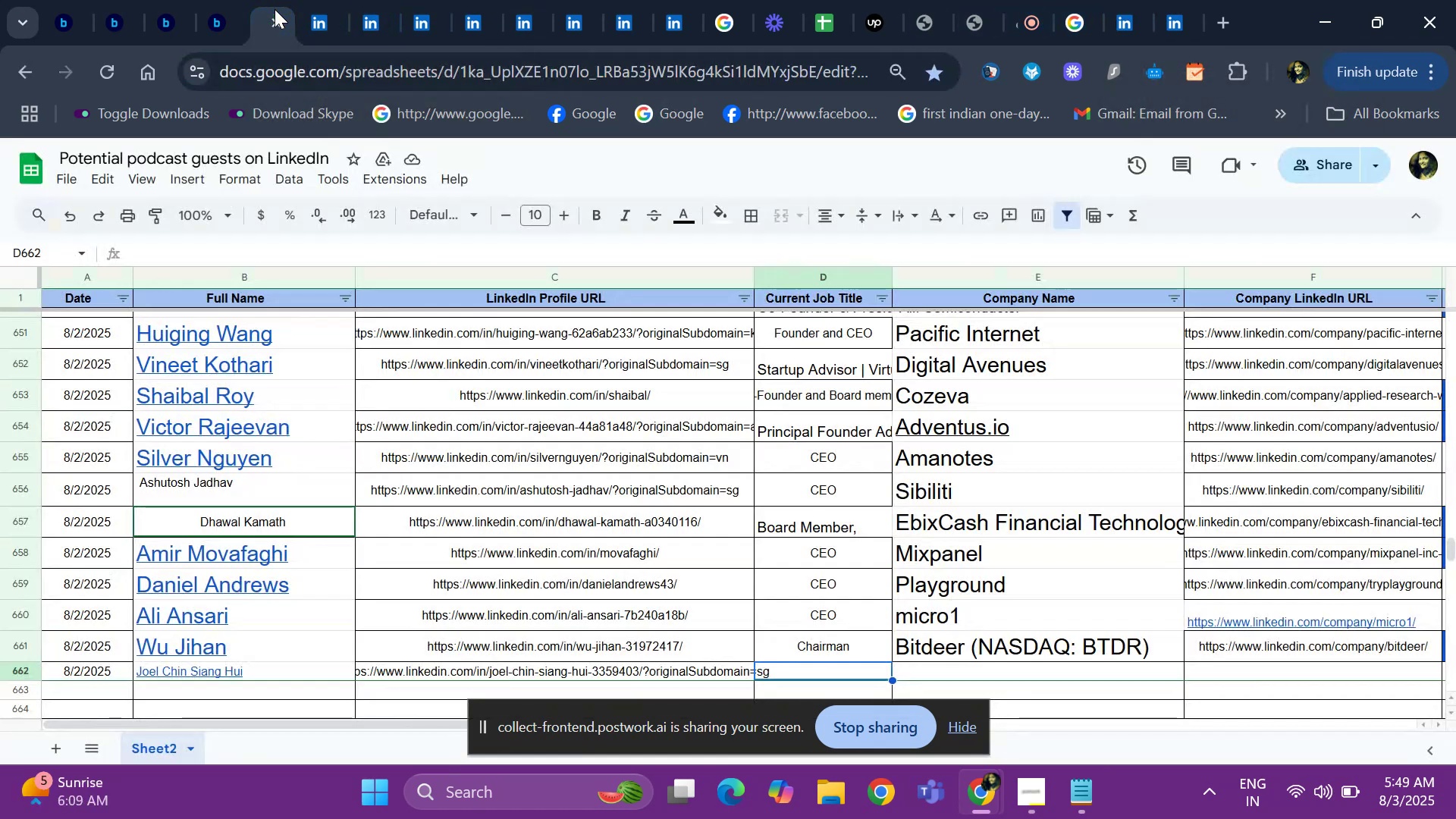 
key(ArrowRight)
 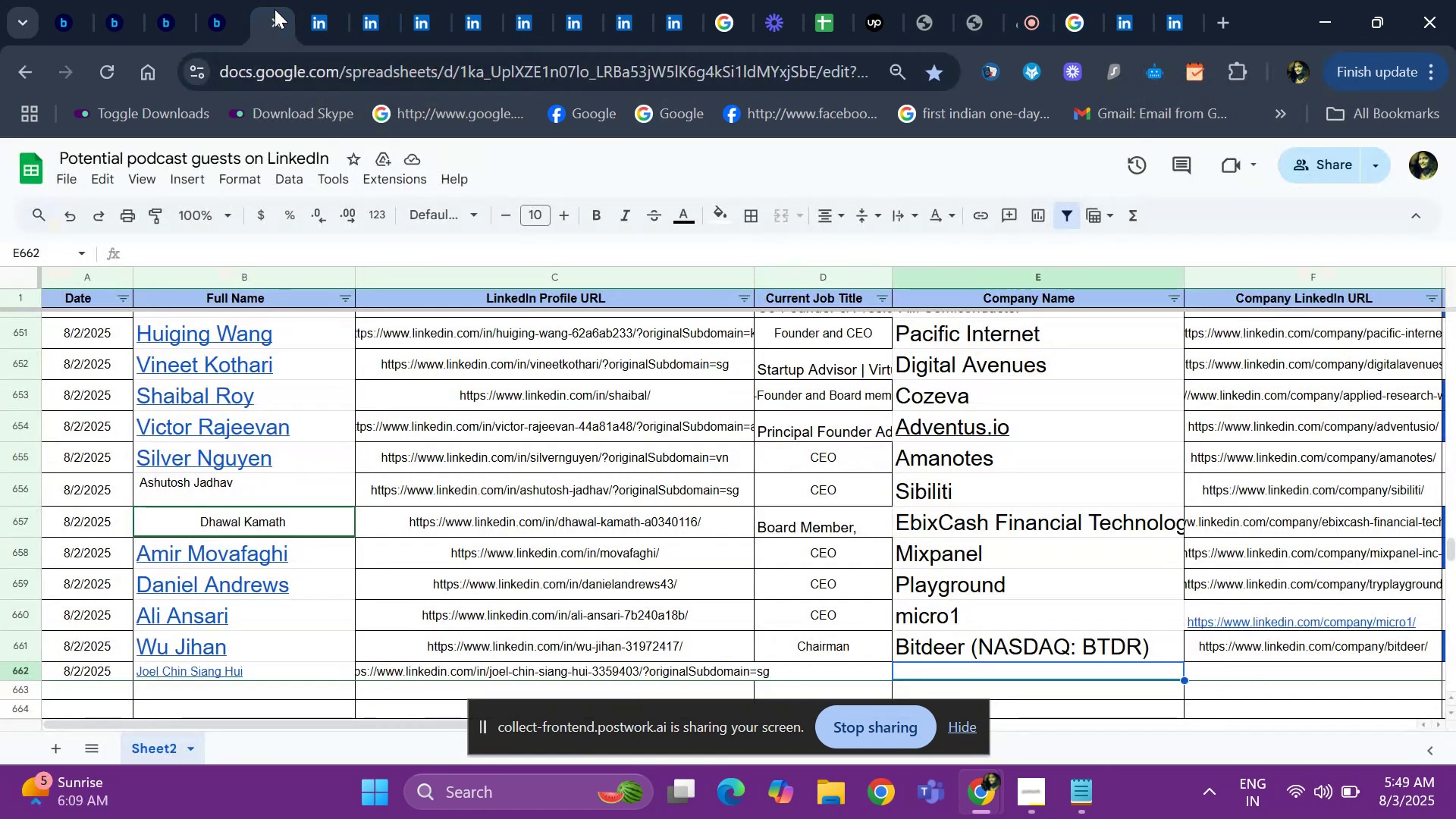 
key(ArrowLeft)
 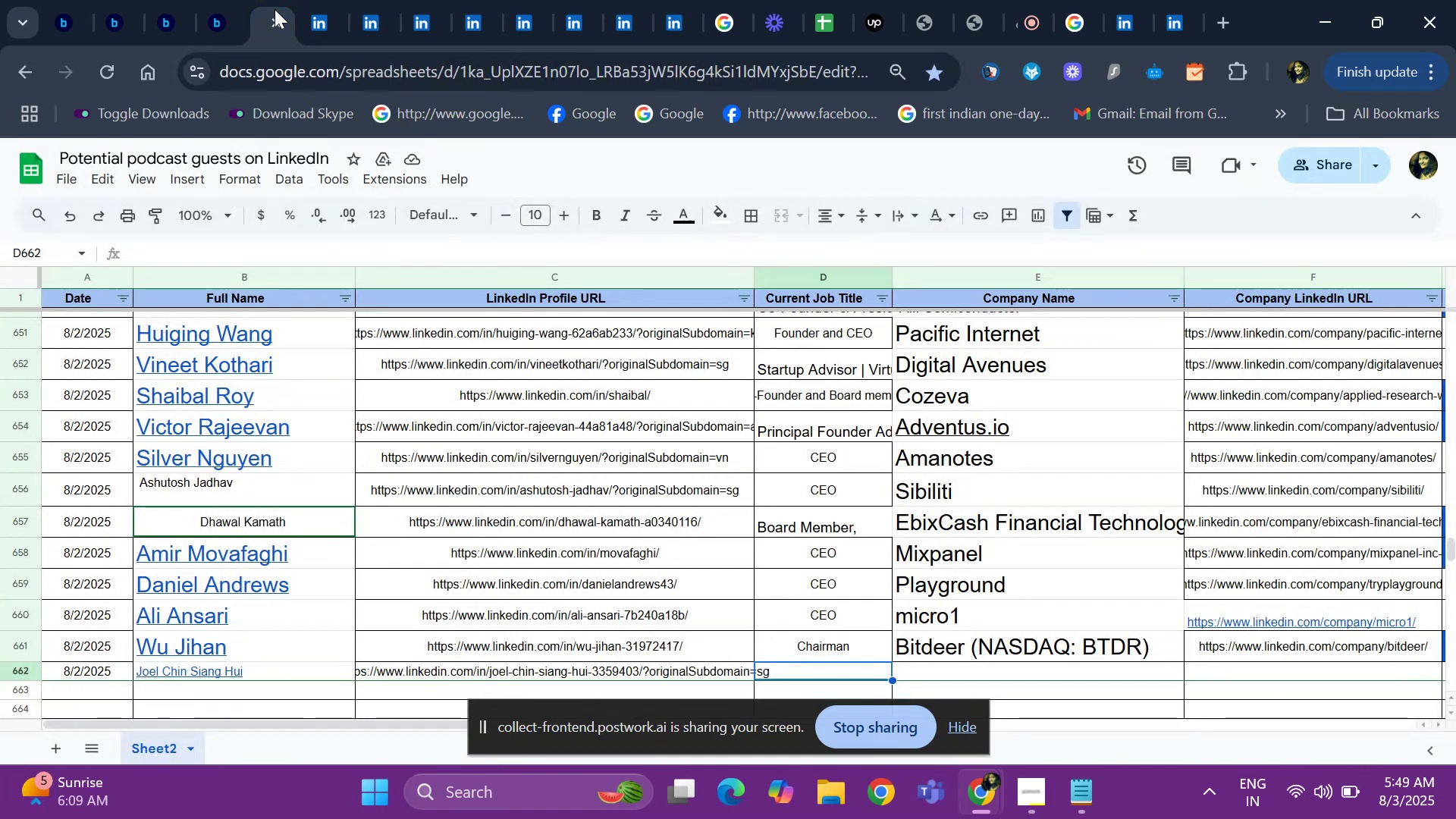 
key(ArrowUp)
 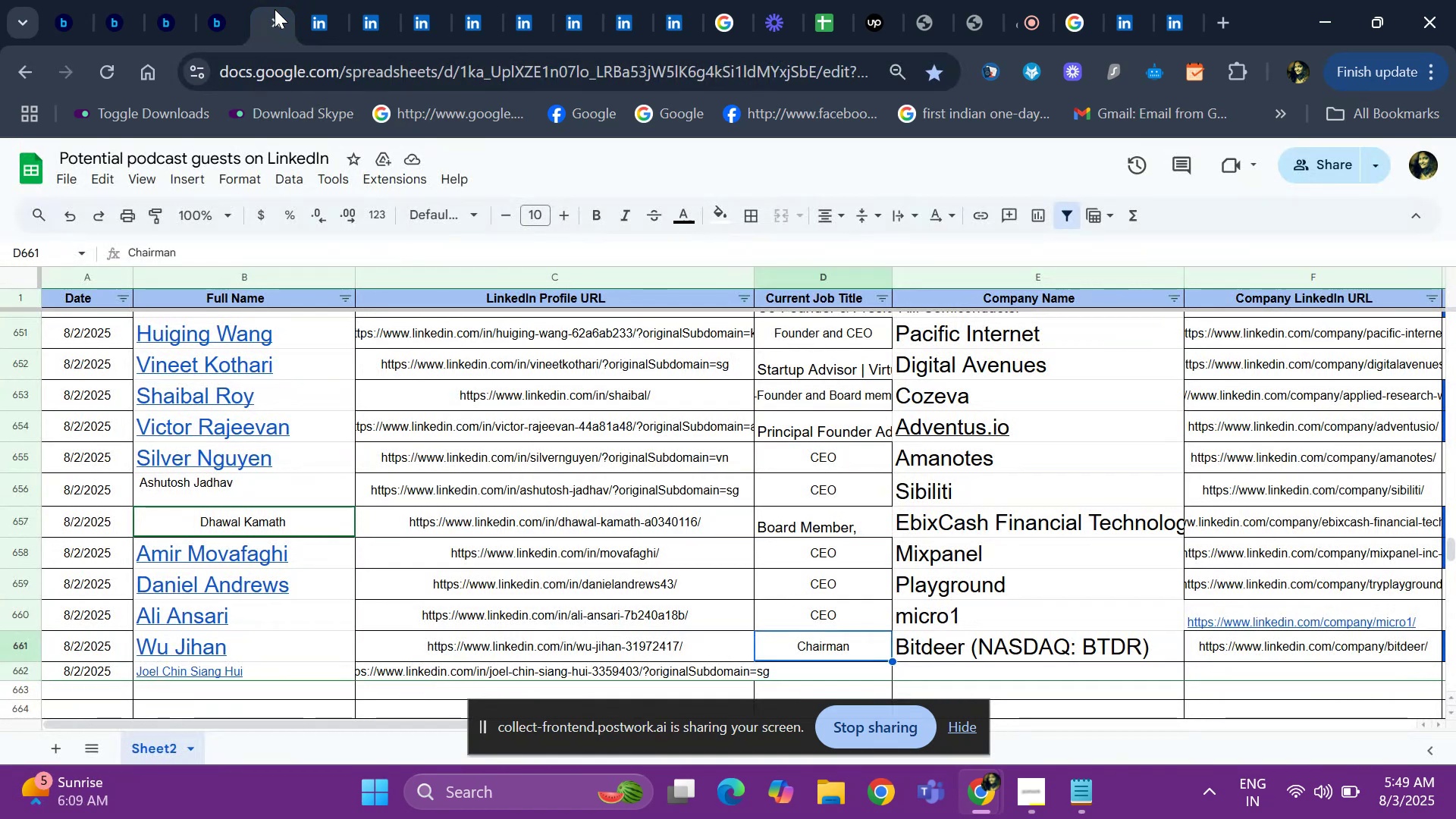 
key(ArrowUp)
 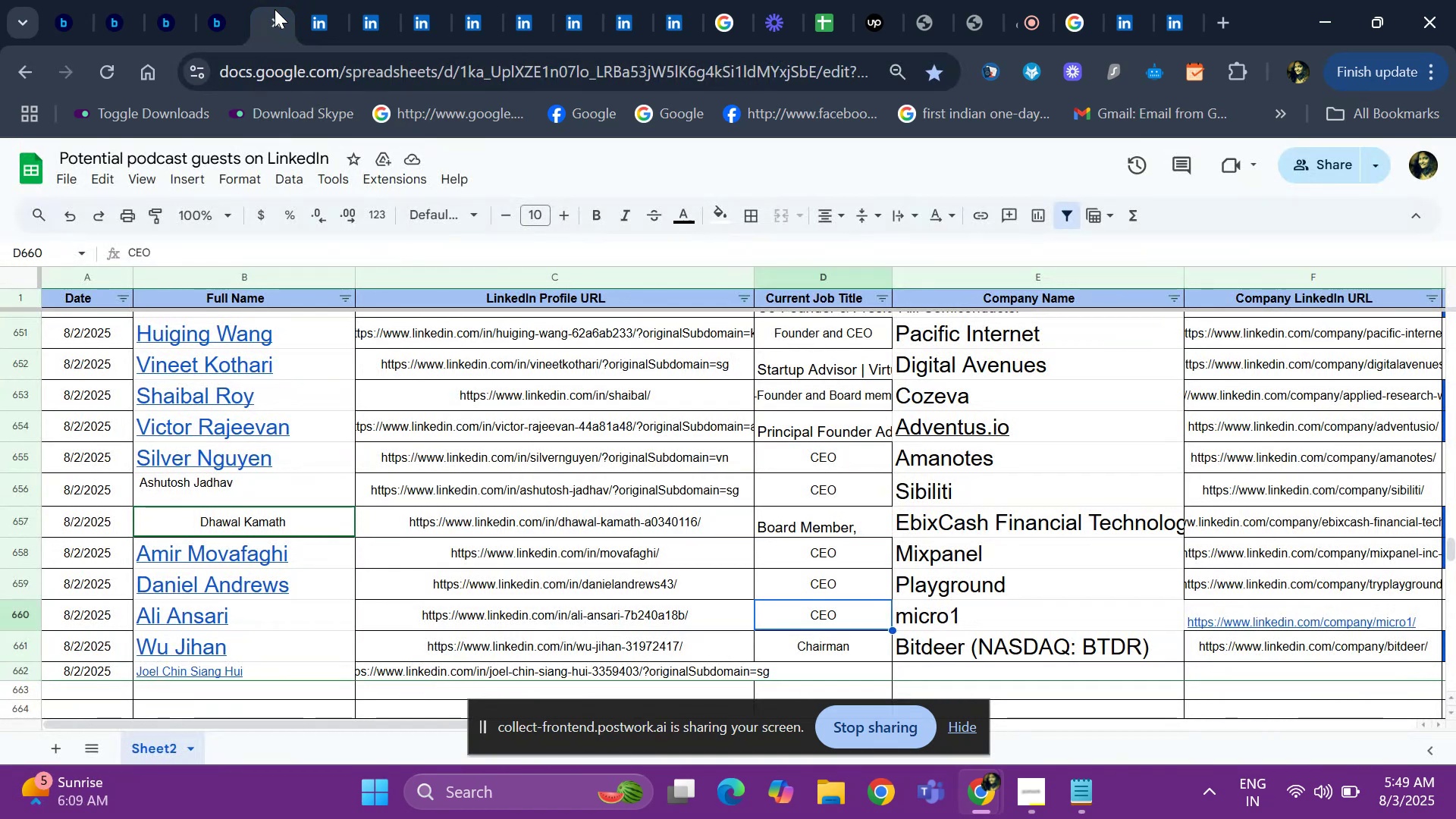 
key(Control+ControlLeft)
 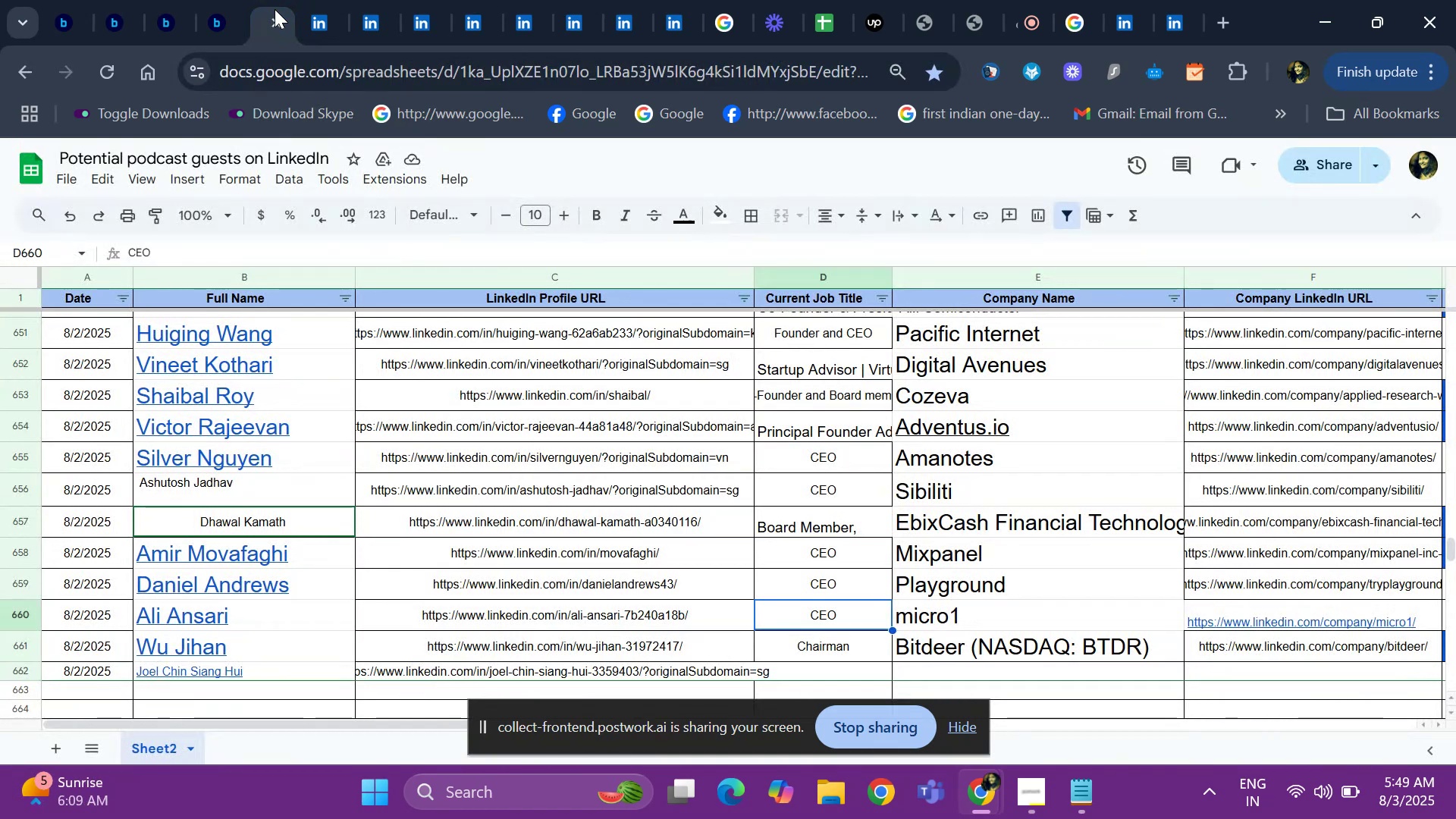 
key(Control+C)
 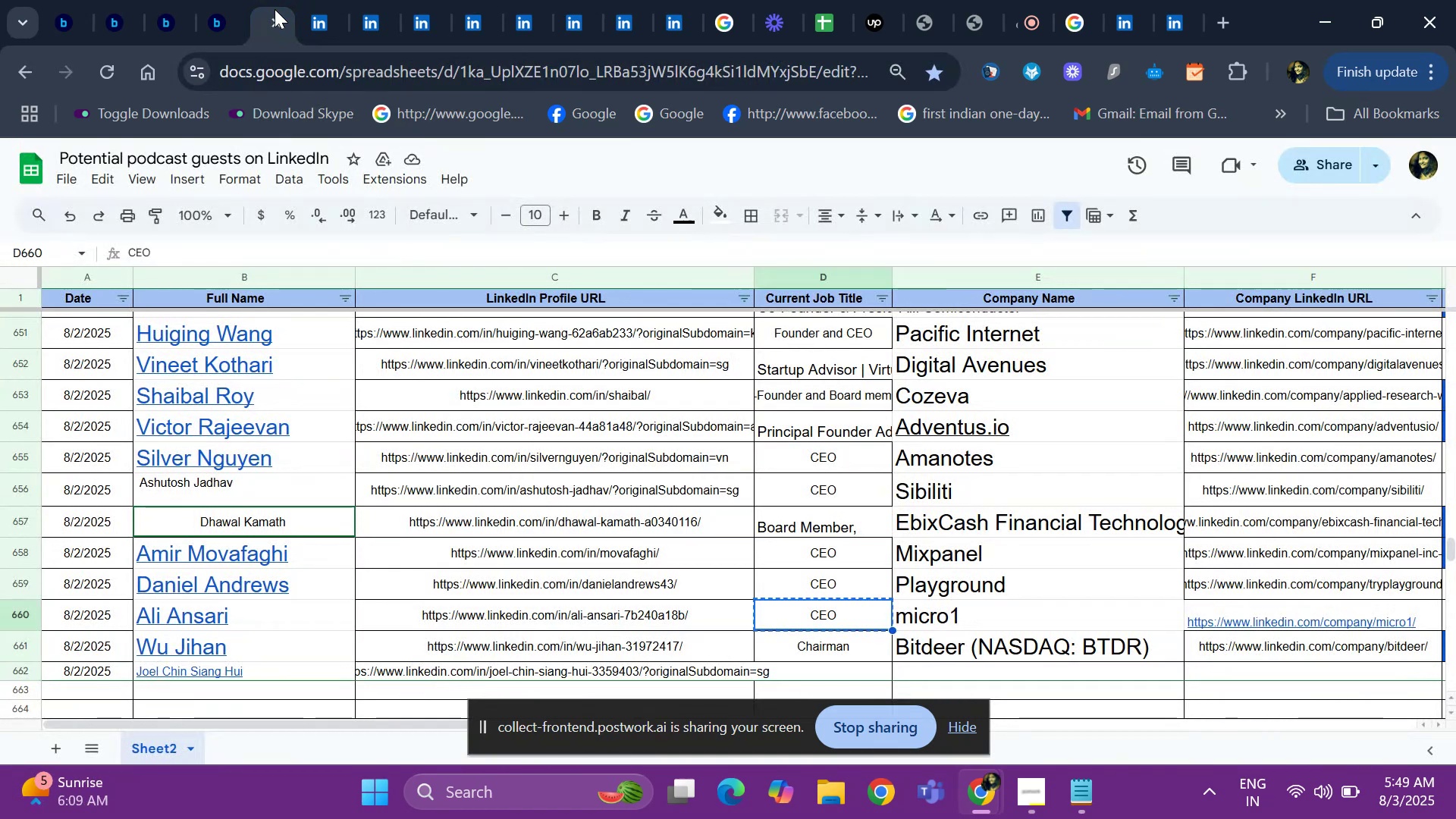 
key(ArrowDown)
 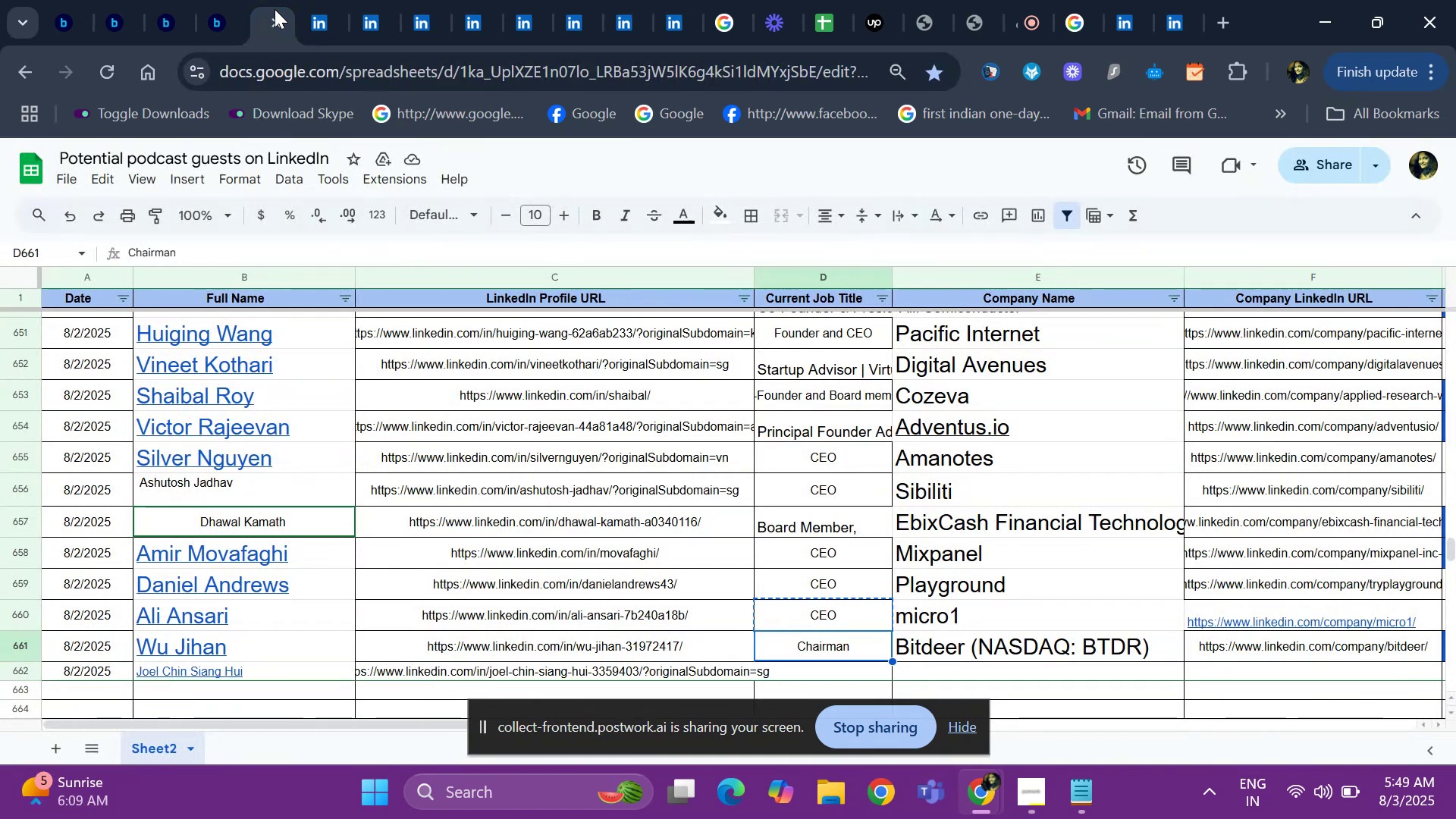 
key(Control+ControlLeft)
 